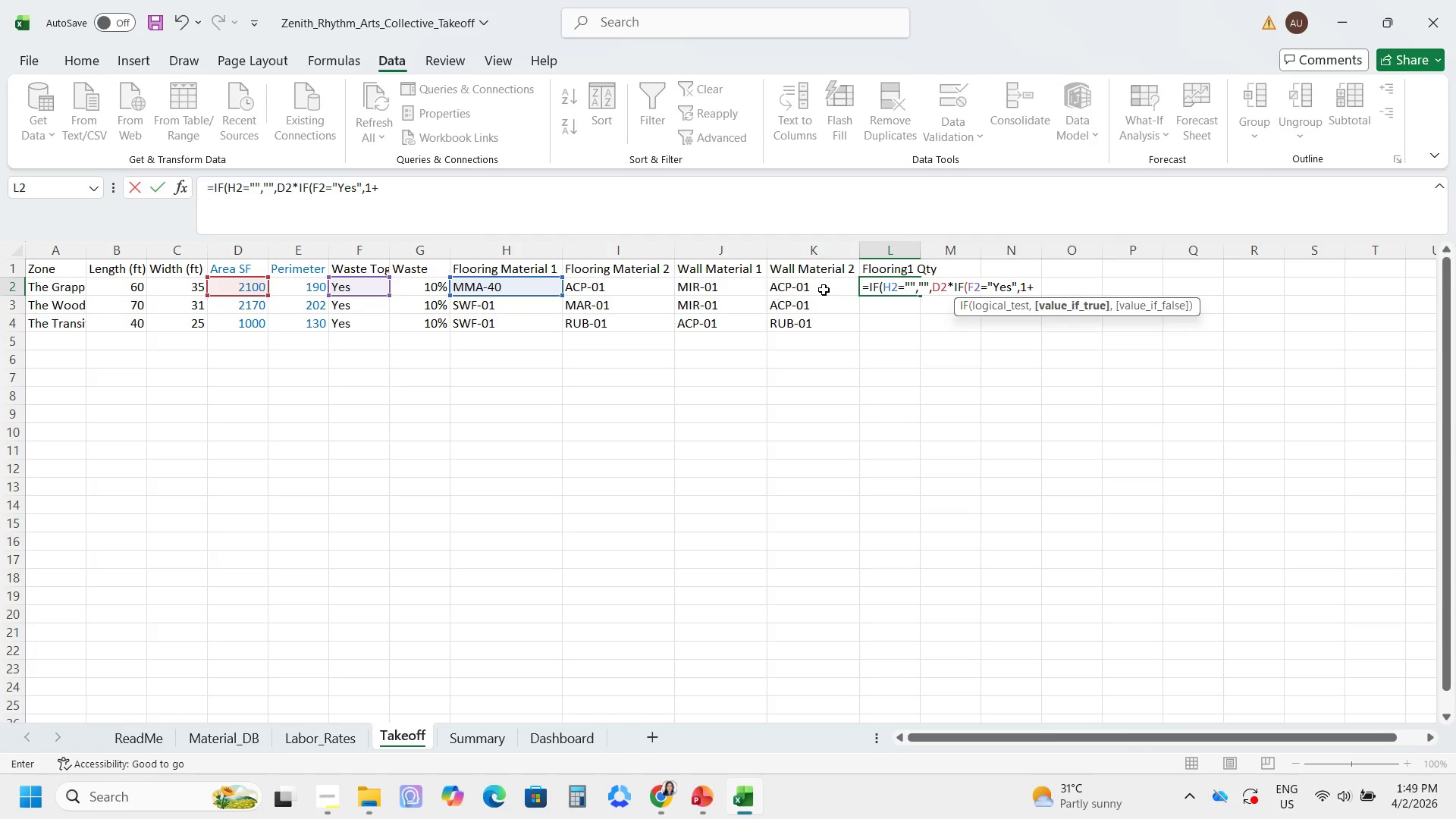 
left_click([427, 286])
 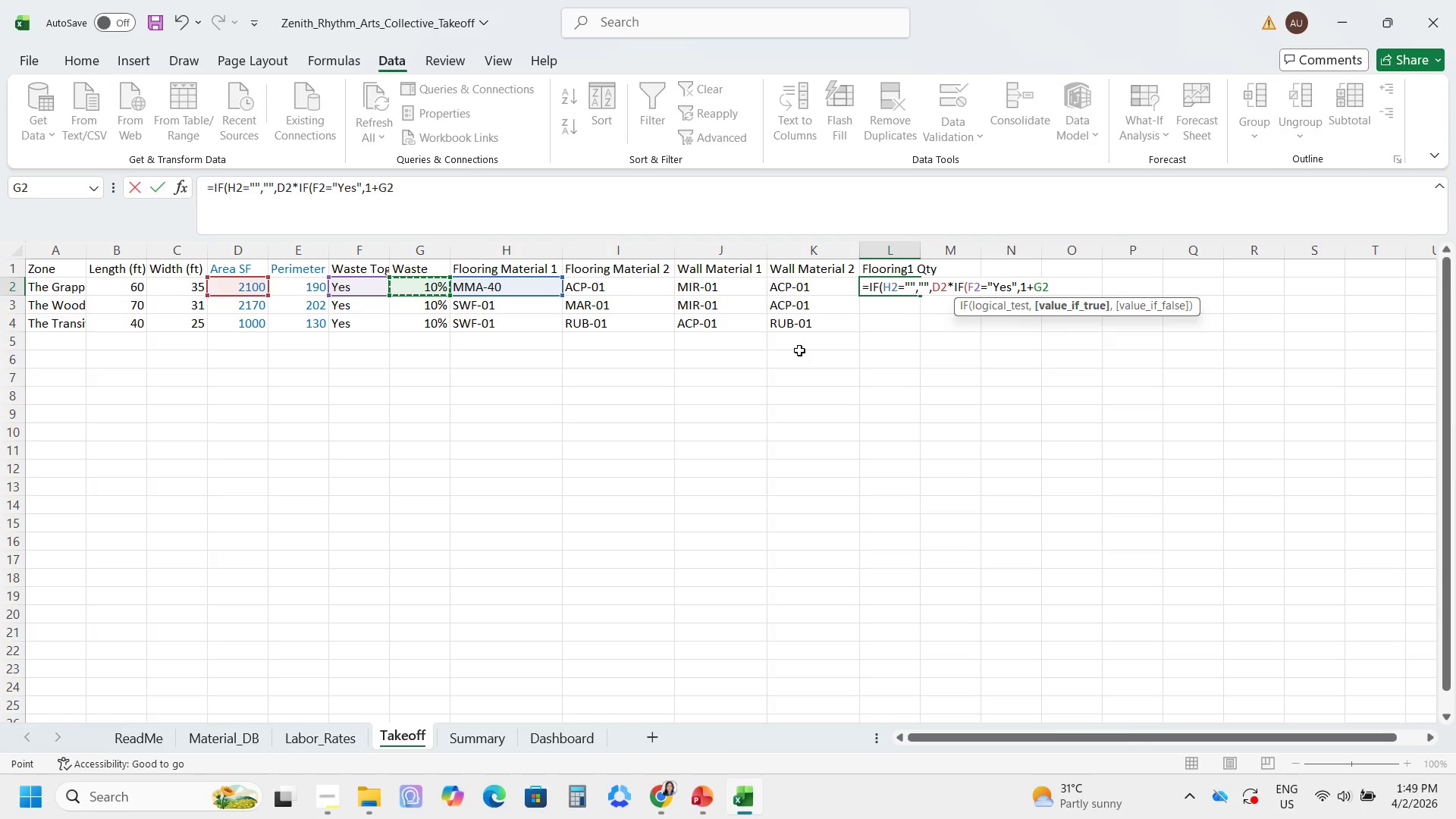 
type(,21)
key(Backspace)
key(Backspace)
type(1))
 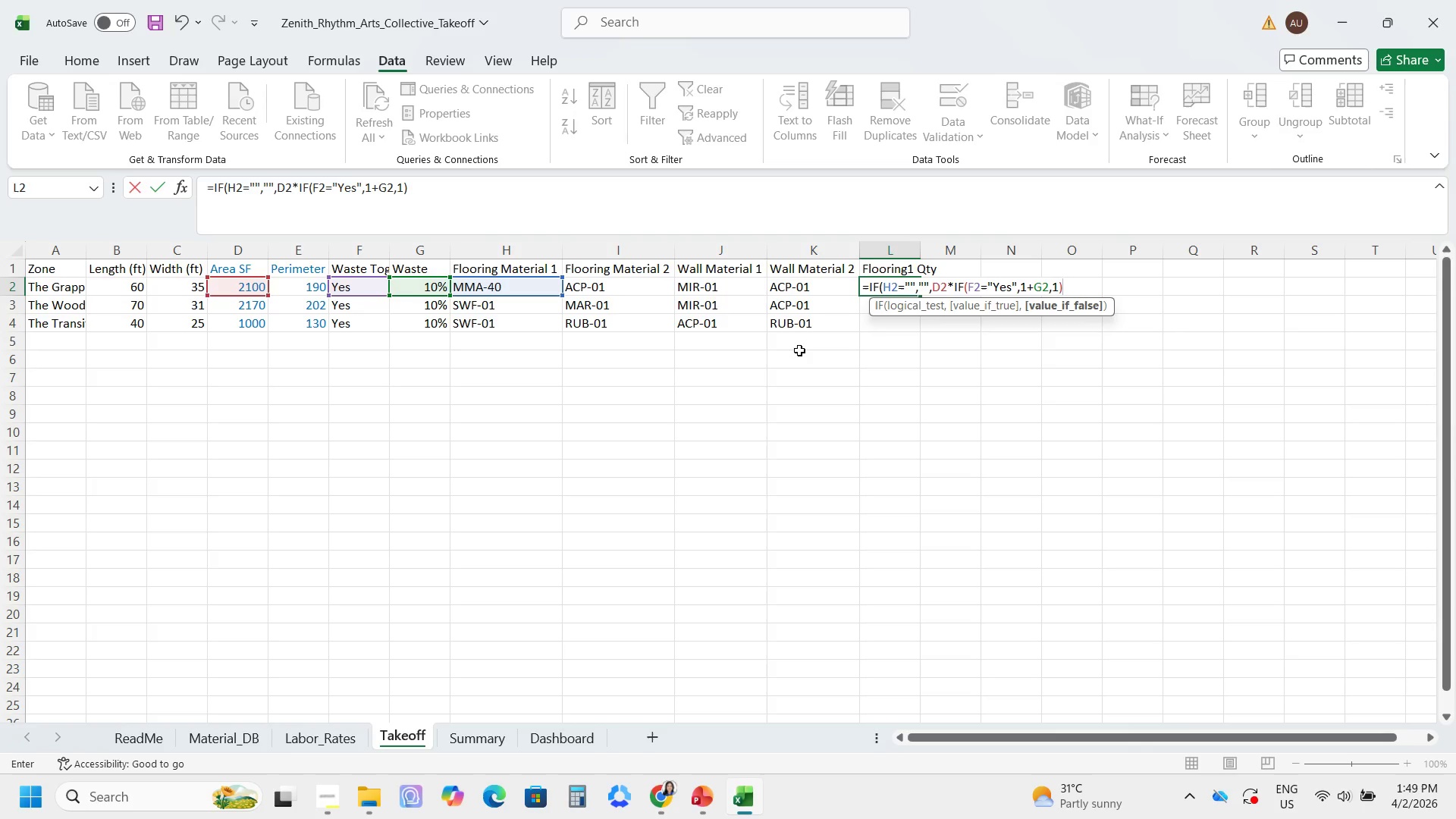 
wait(7.27)
 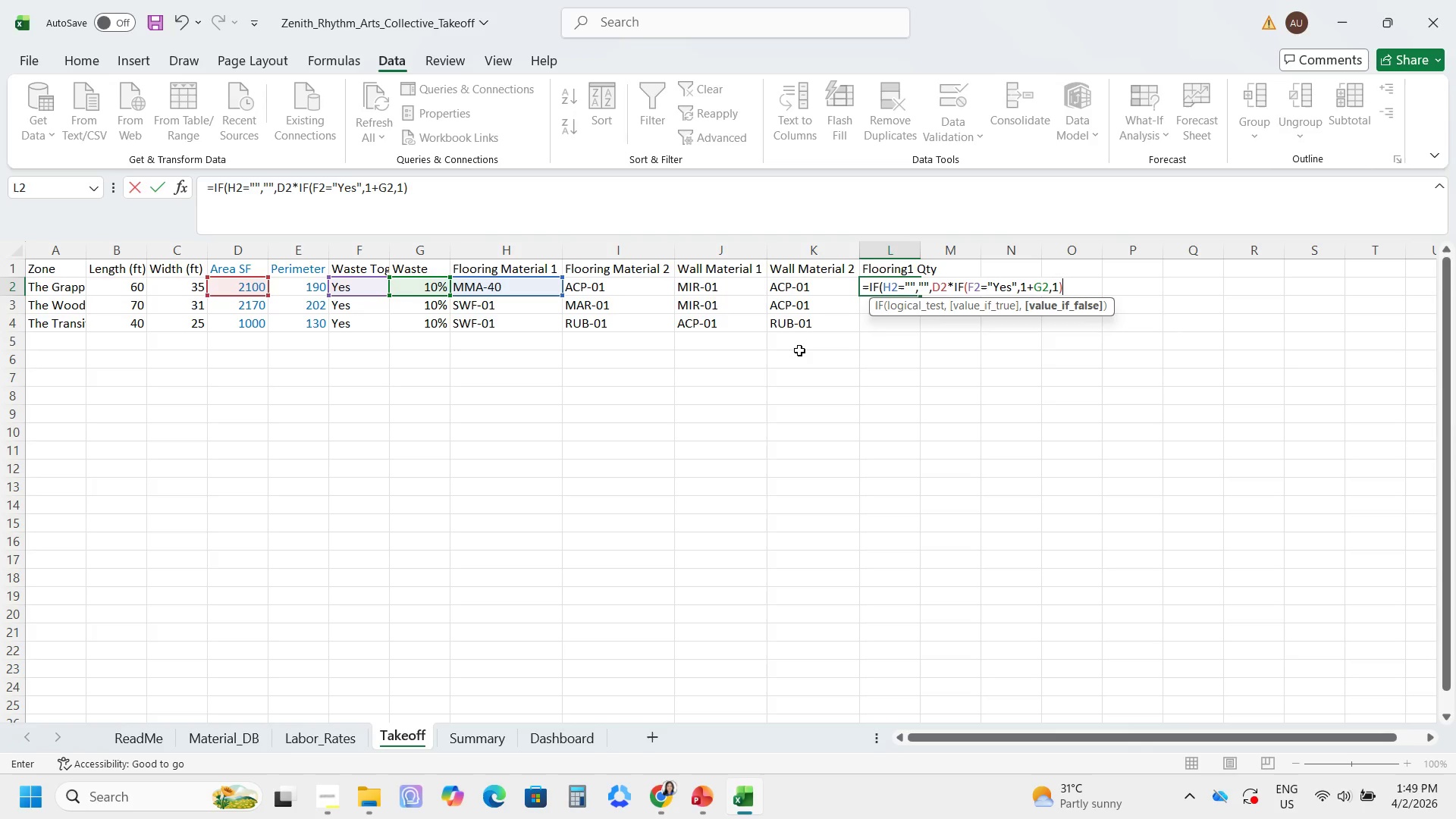 
key(Enter)
 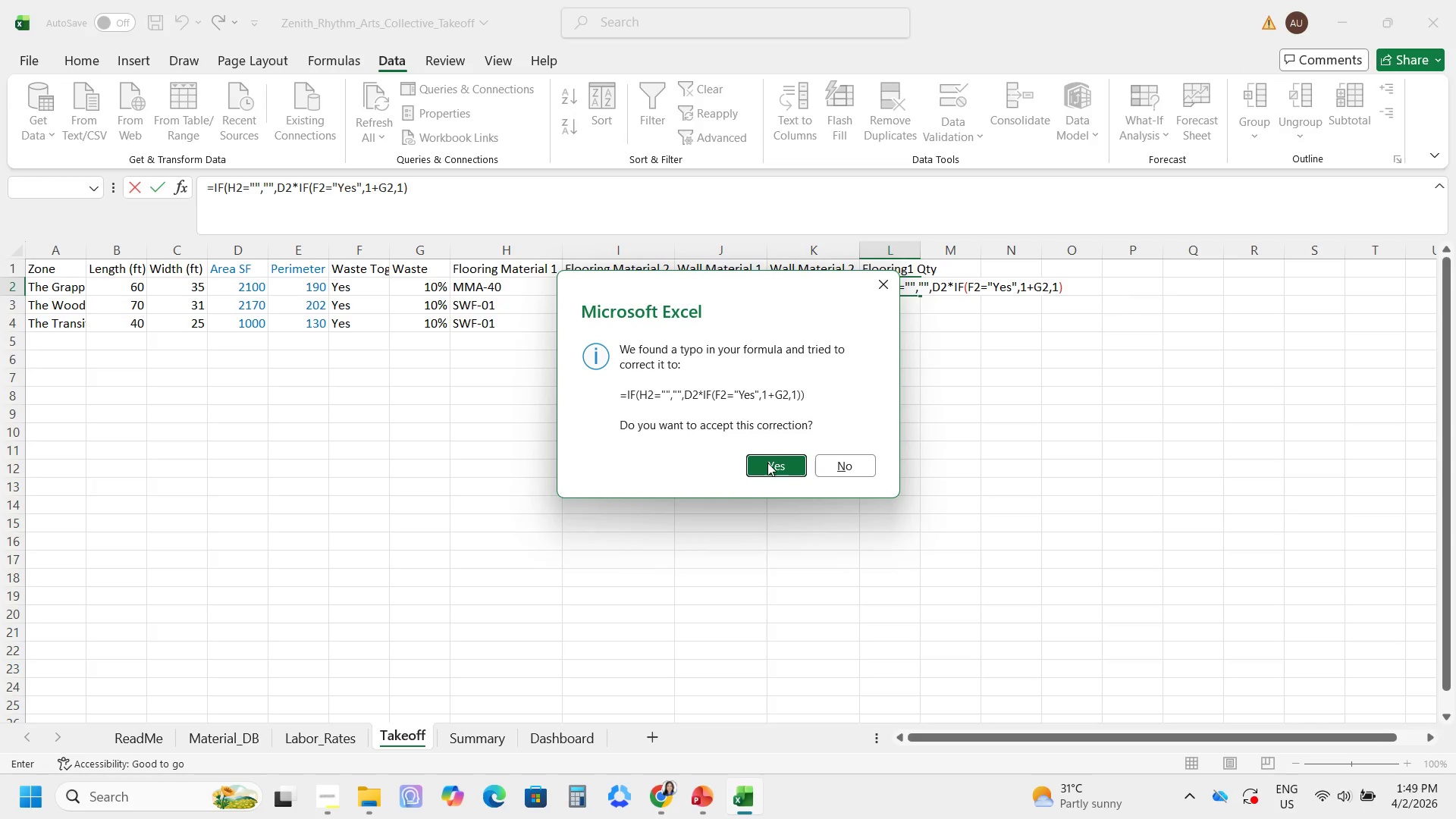 
left_click([767, 462])
 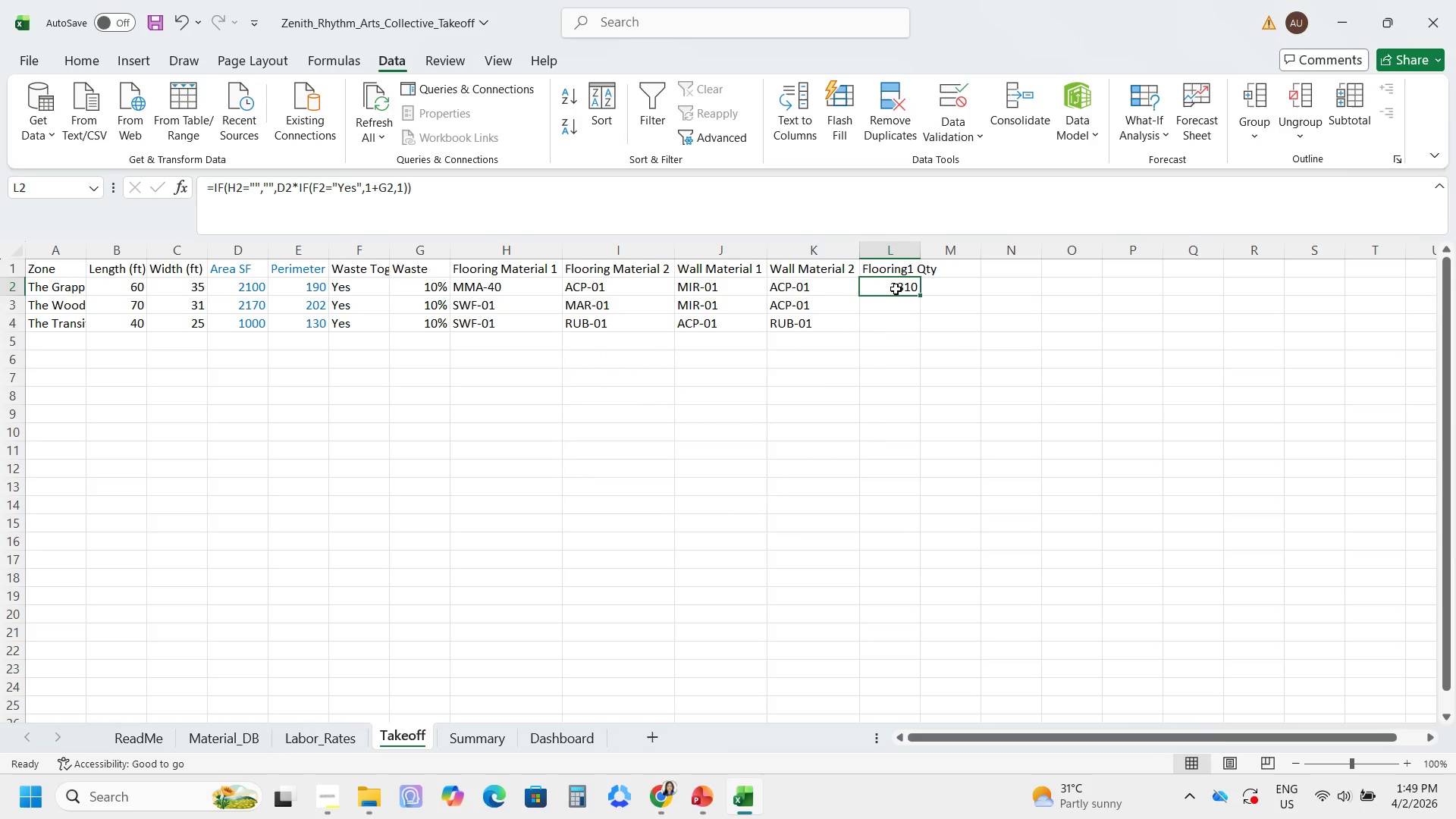 
left_click_drag(start_coordinate=[918, 298], to_coordinate=[921, 330])
 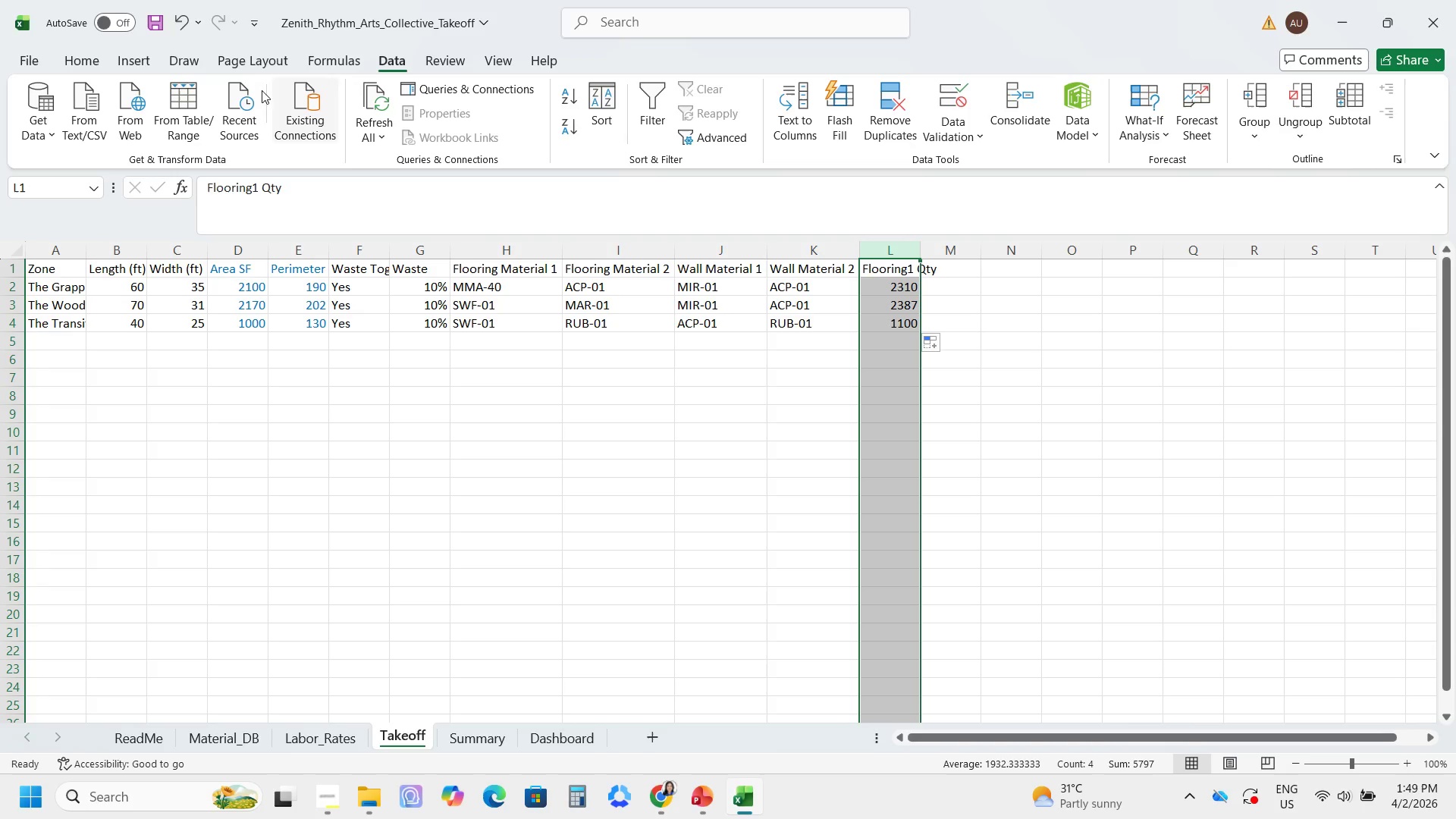 
left_click([96, 67])
 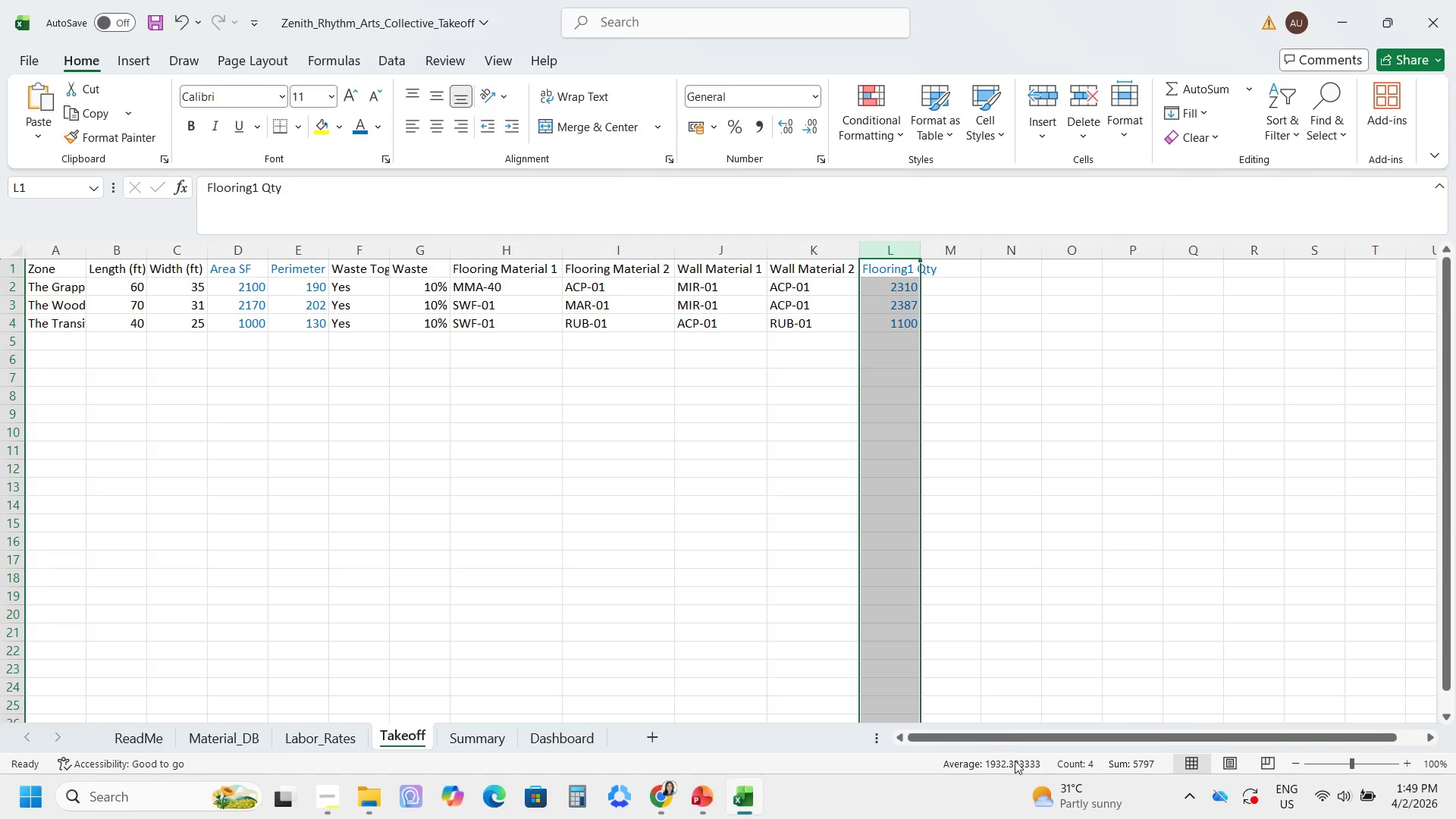 
left_click([933, 276])
 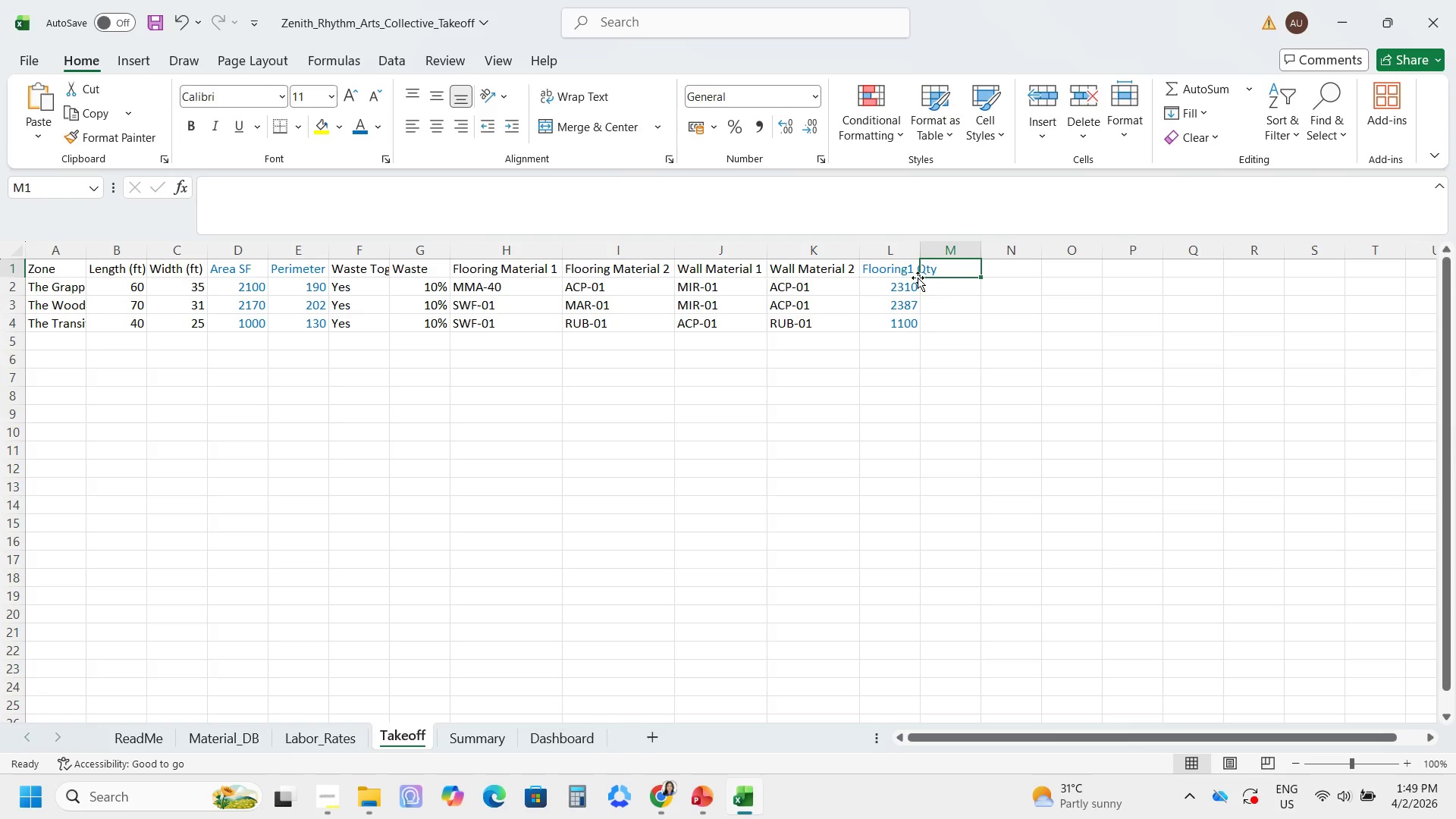 
type(Fll)
key(Backspace)
type(ooring )
key(Backspace)
type(1 Unit Price)
 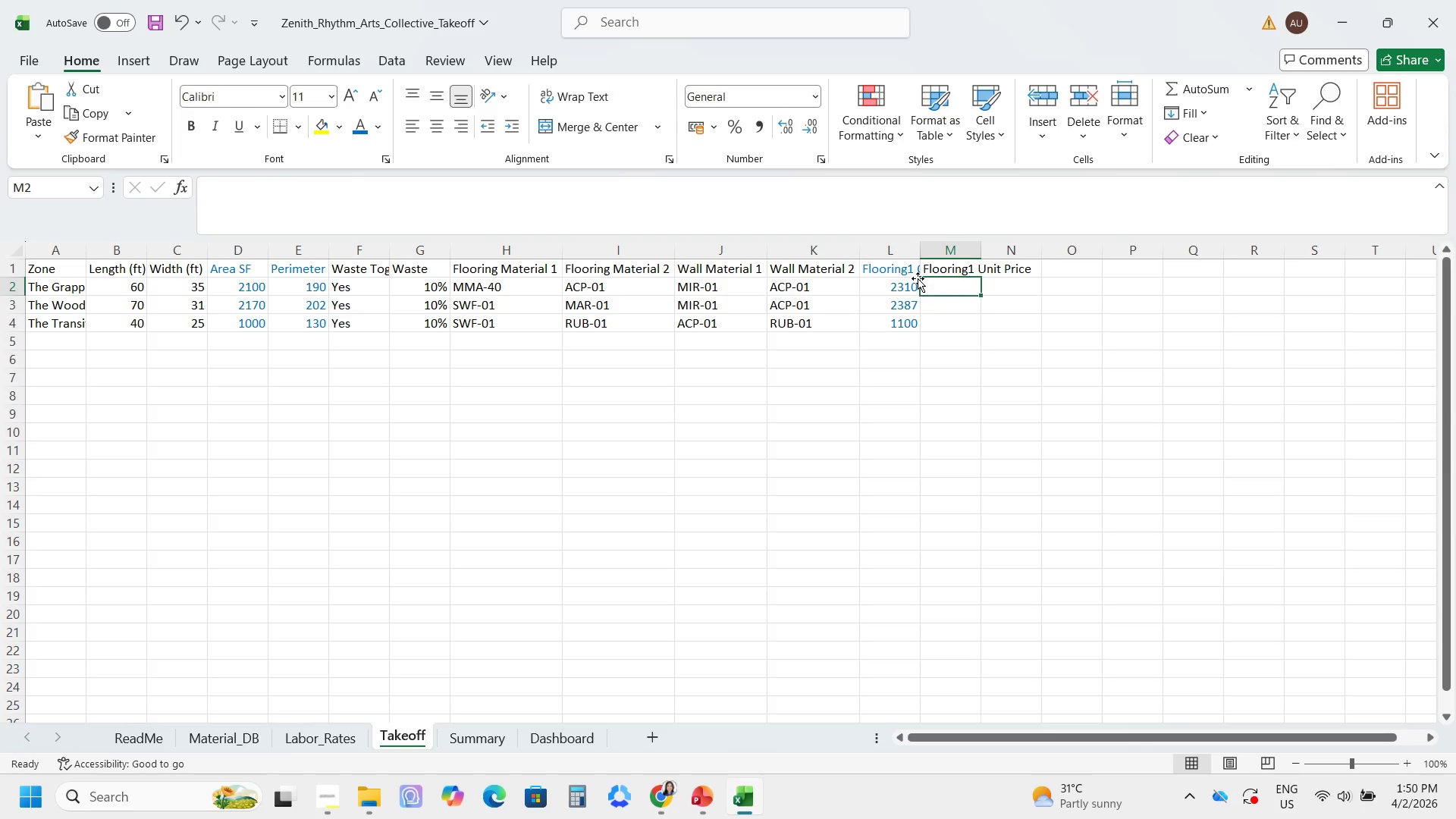 
 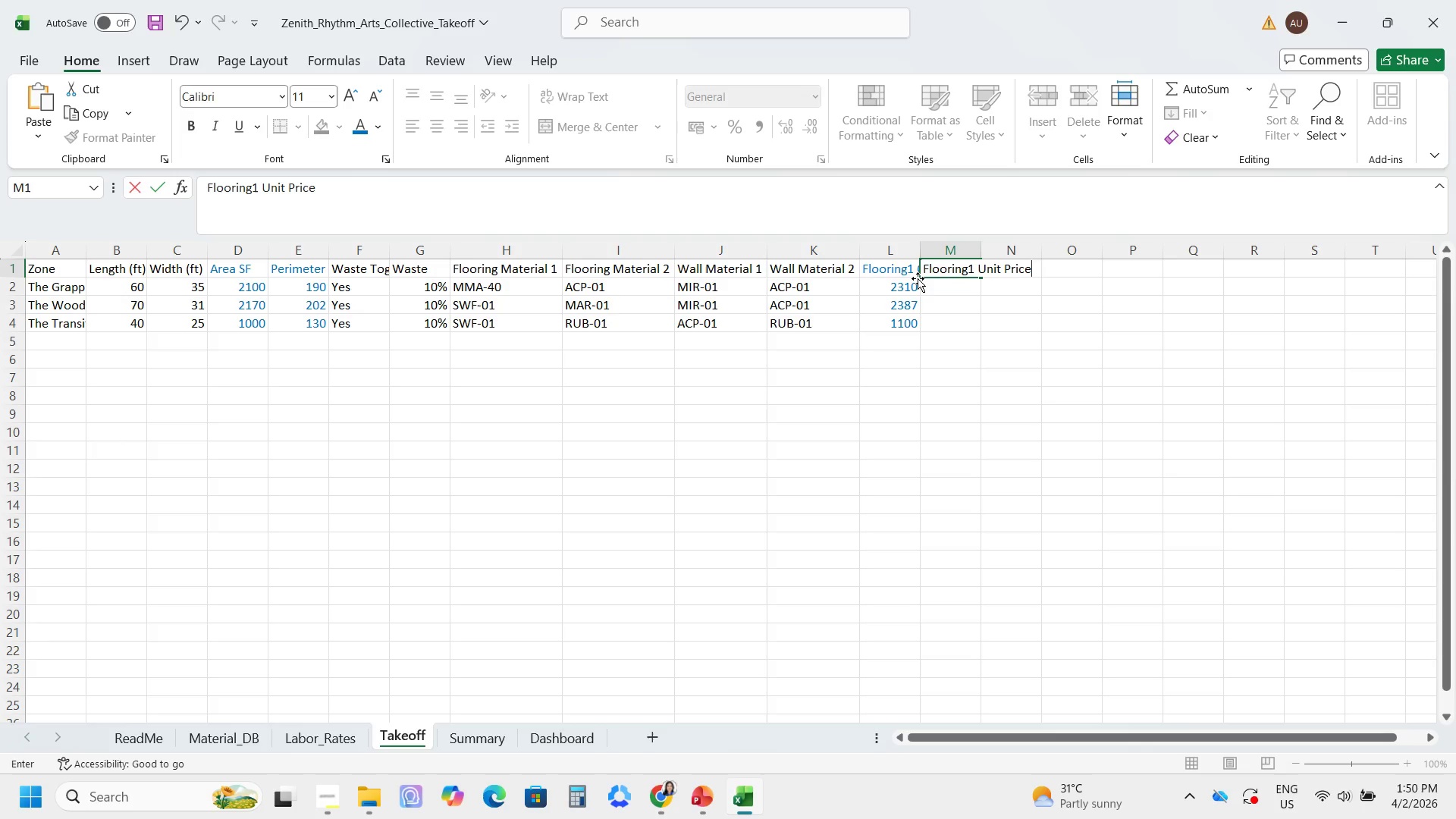 
key(Enter)
 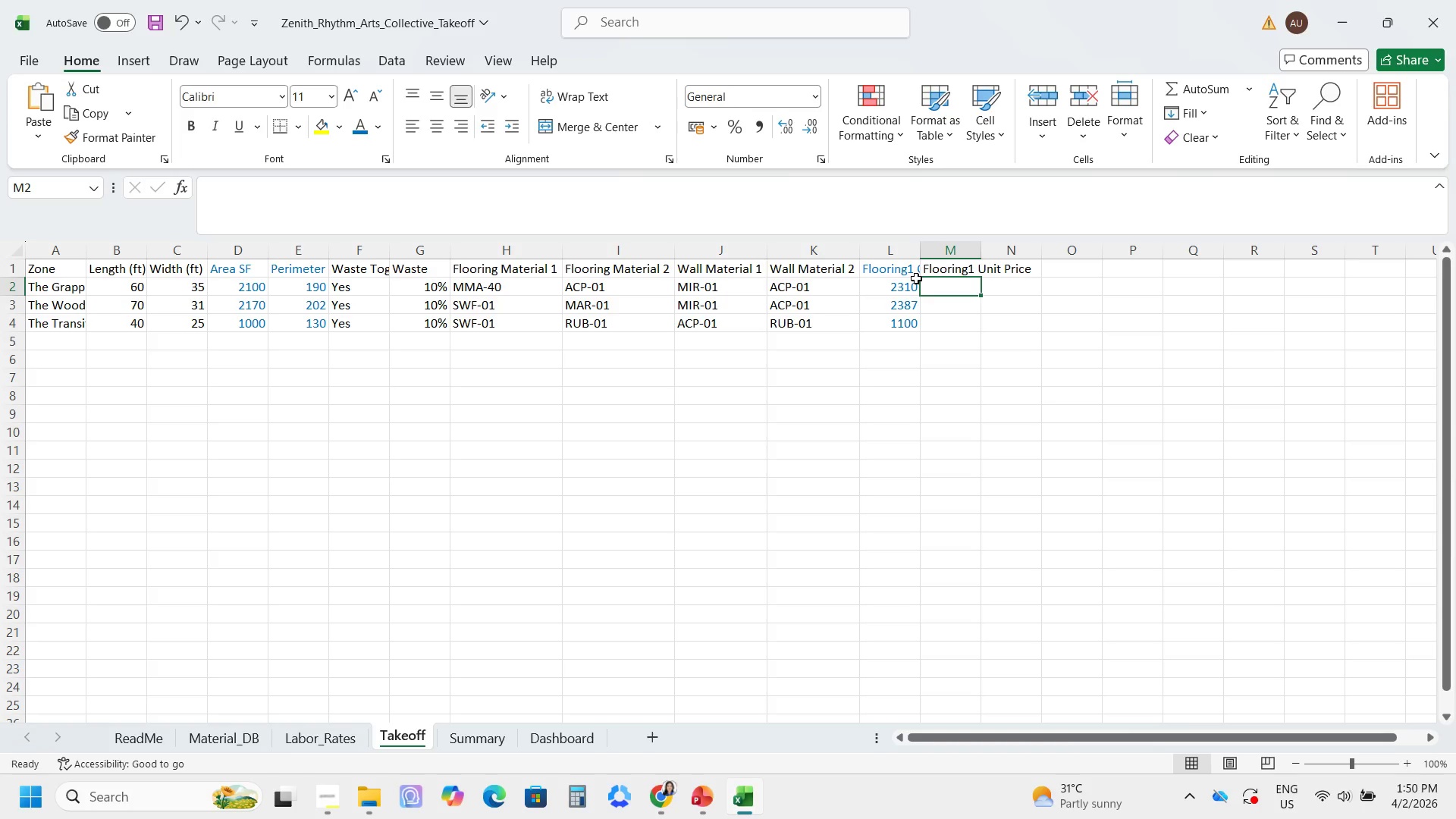 
wait(10.53)
 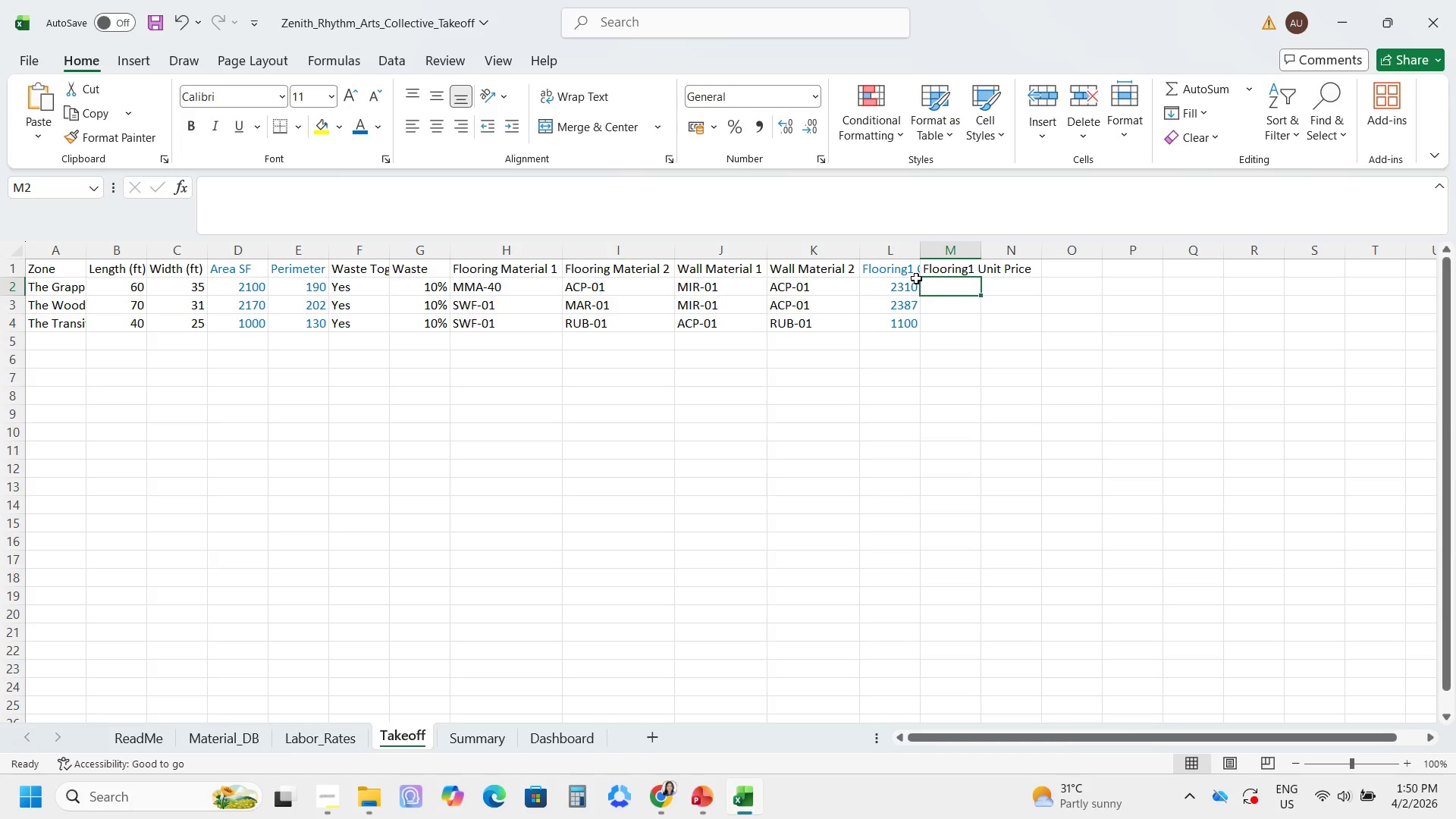 
left_click([36, 271])
 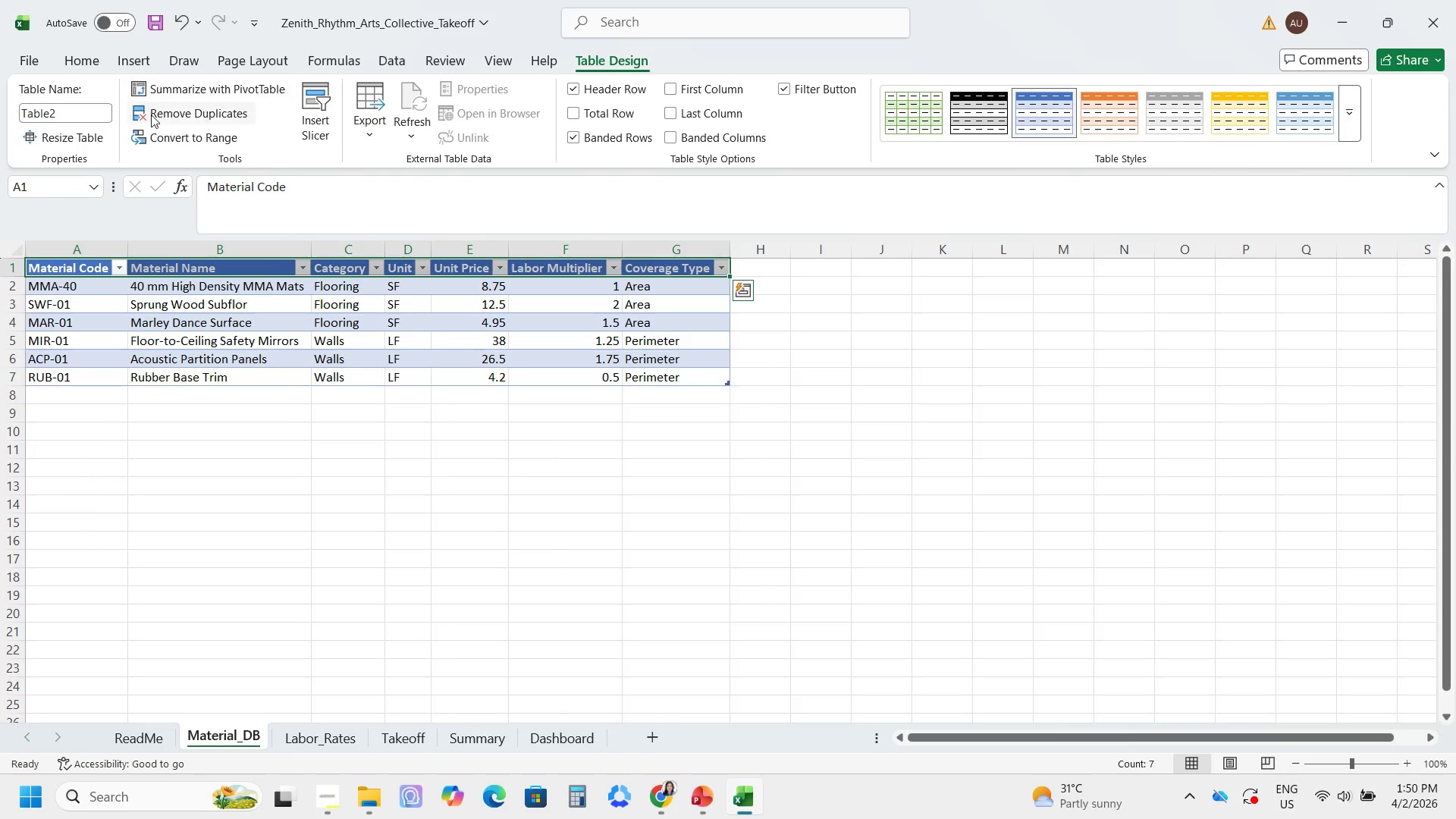 
left_click_drag(start_coordinate=[89, 113], to_coordinate=[83, 113])
 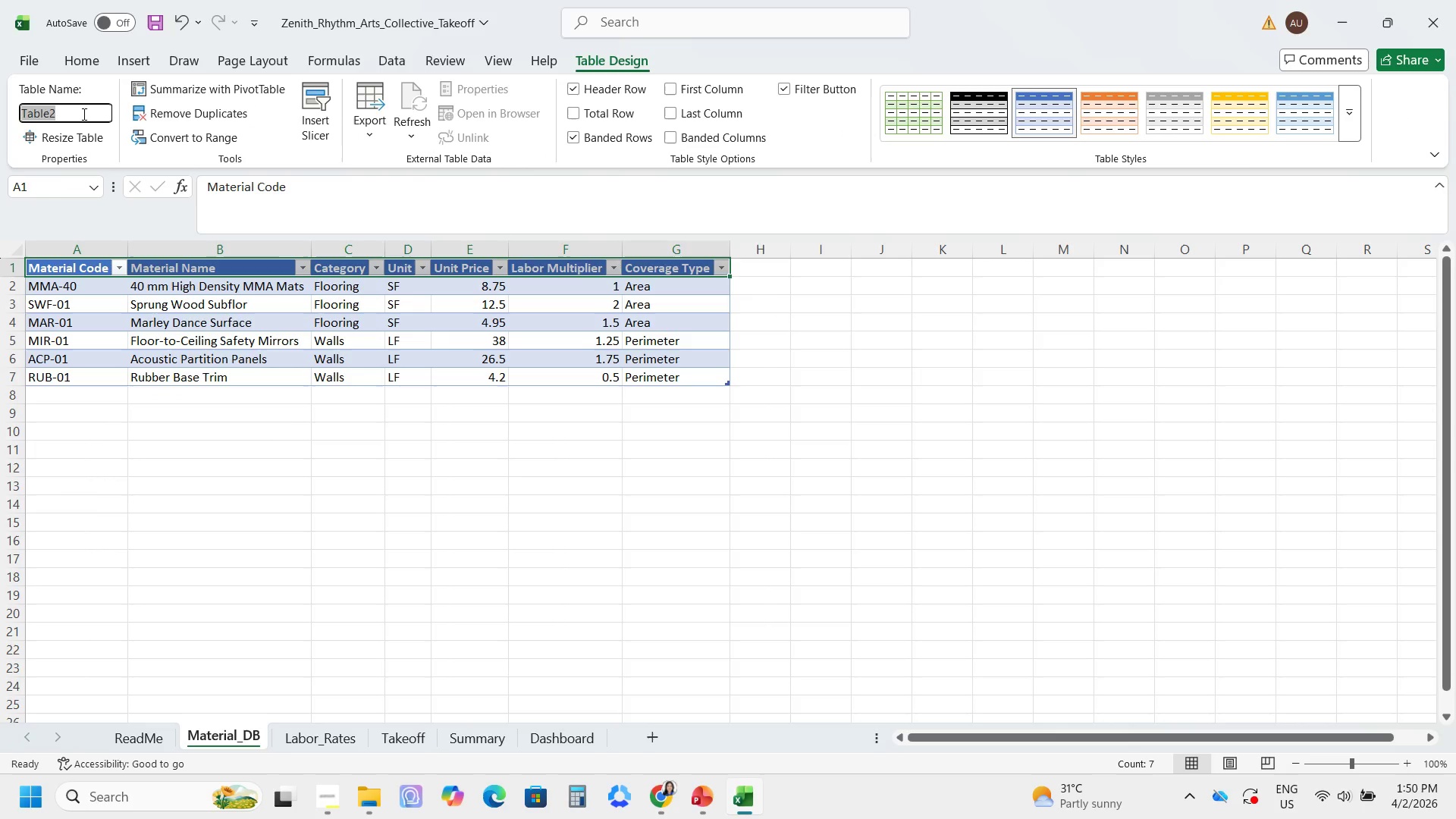 
type(tblMaterials)
 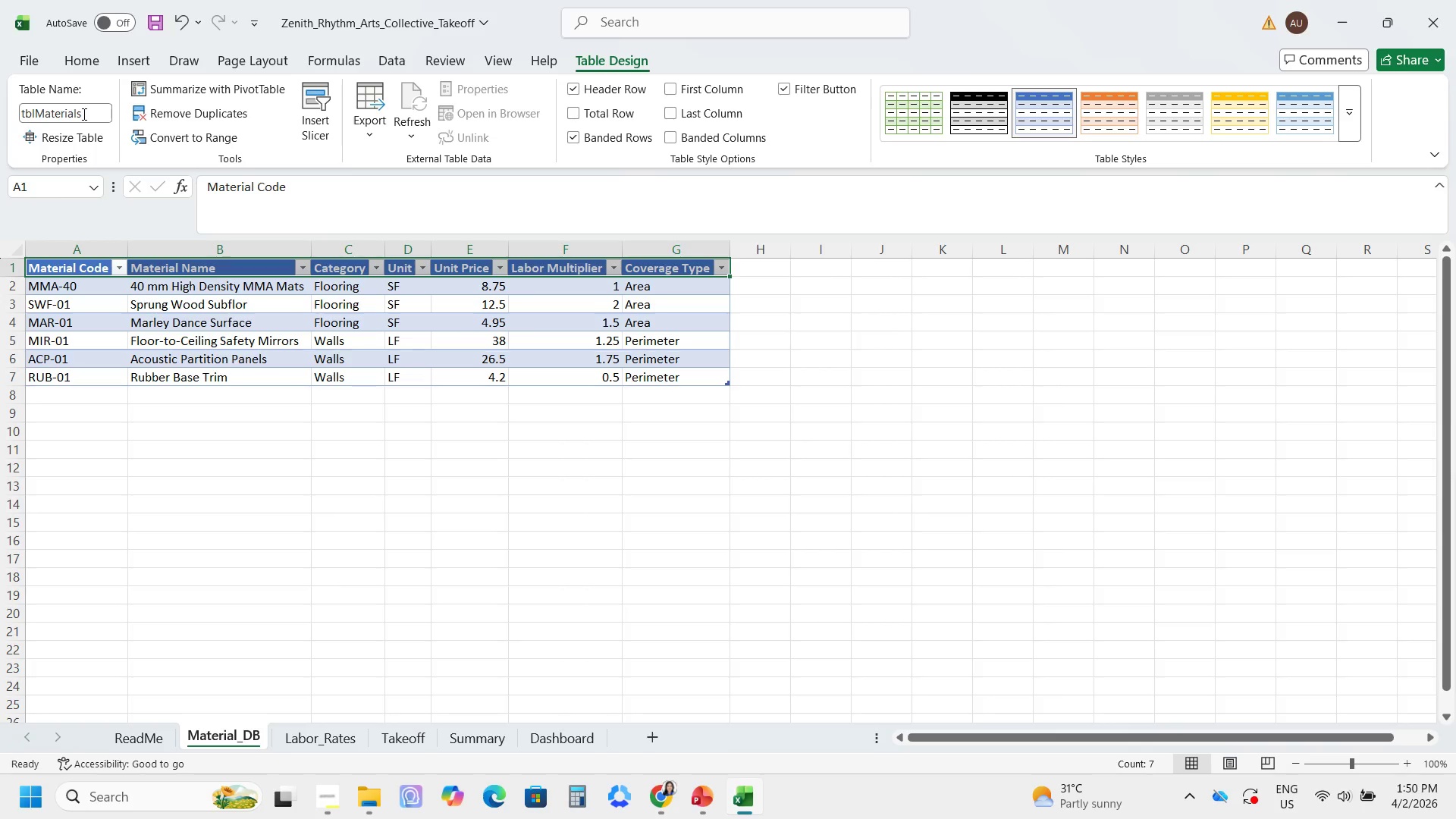 
 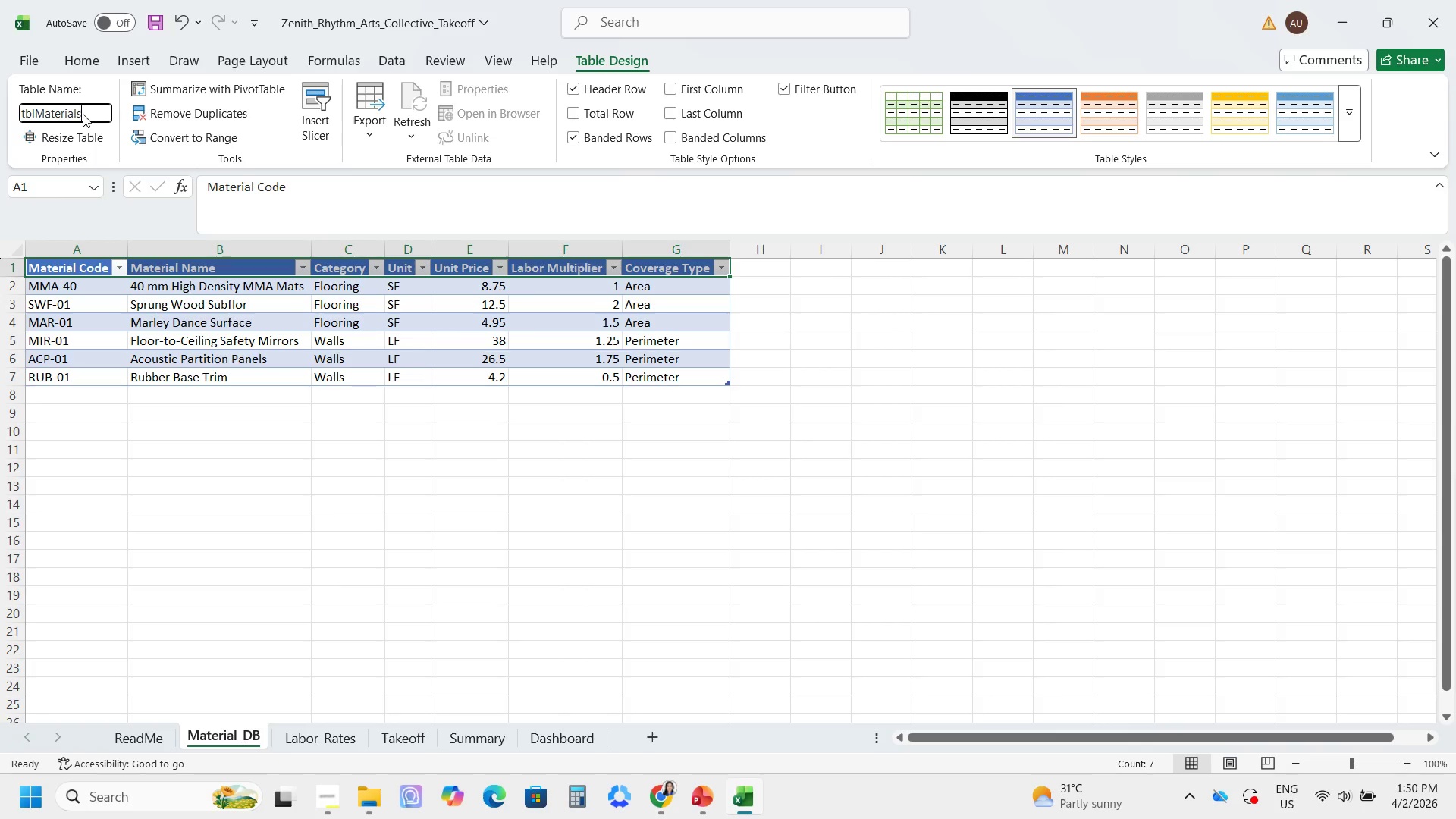 
key(Enter)
 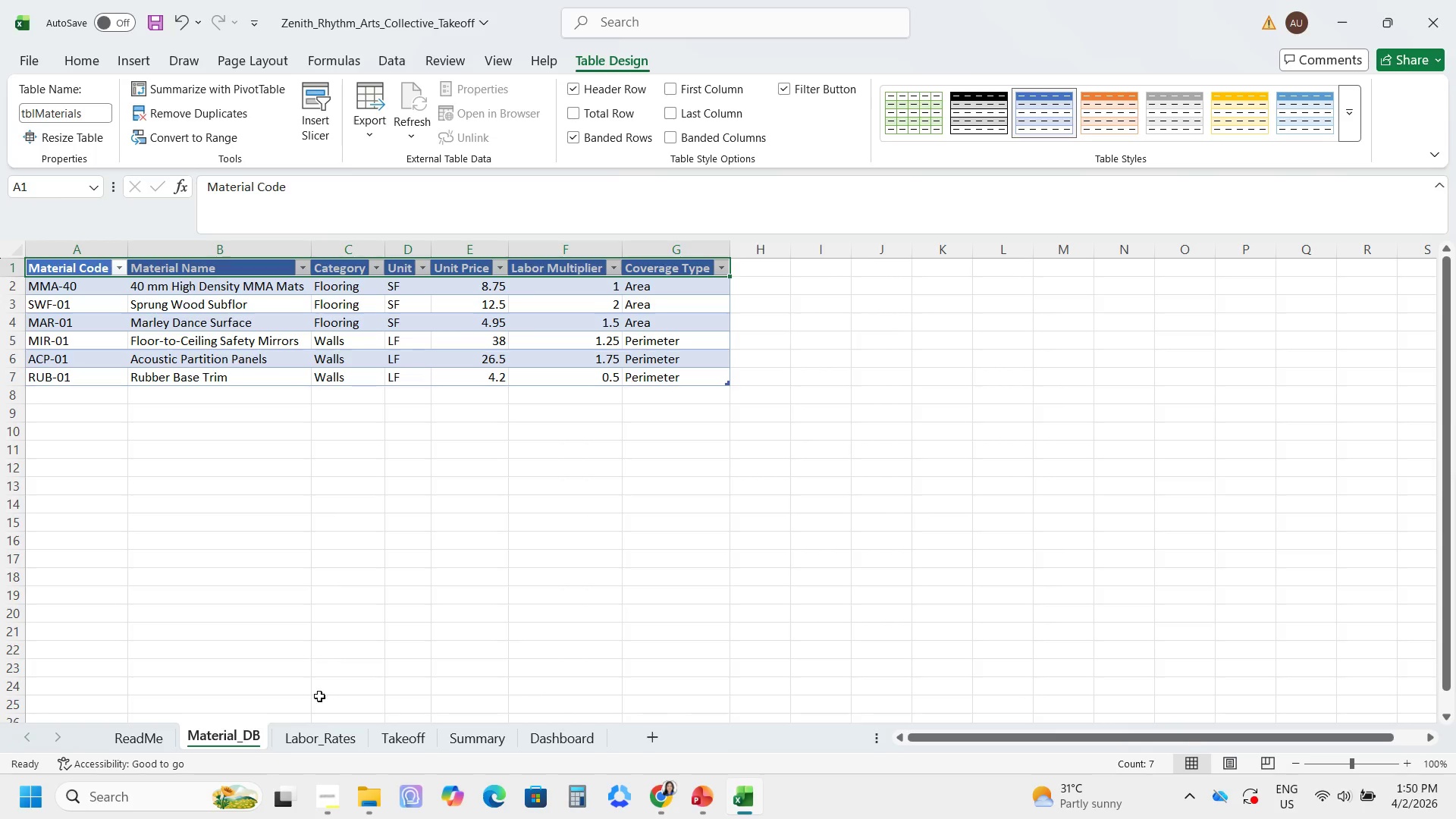 
left_click([324, 729])
 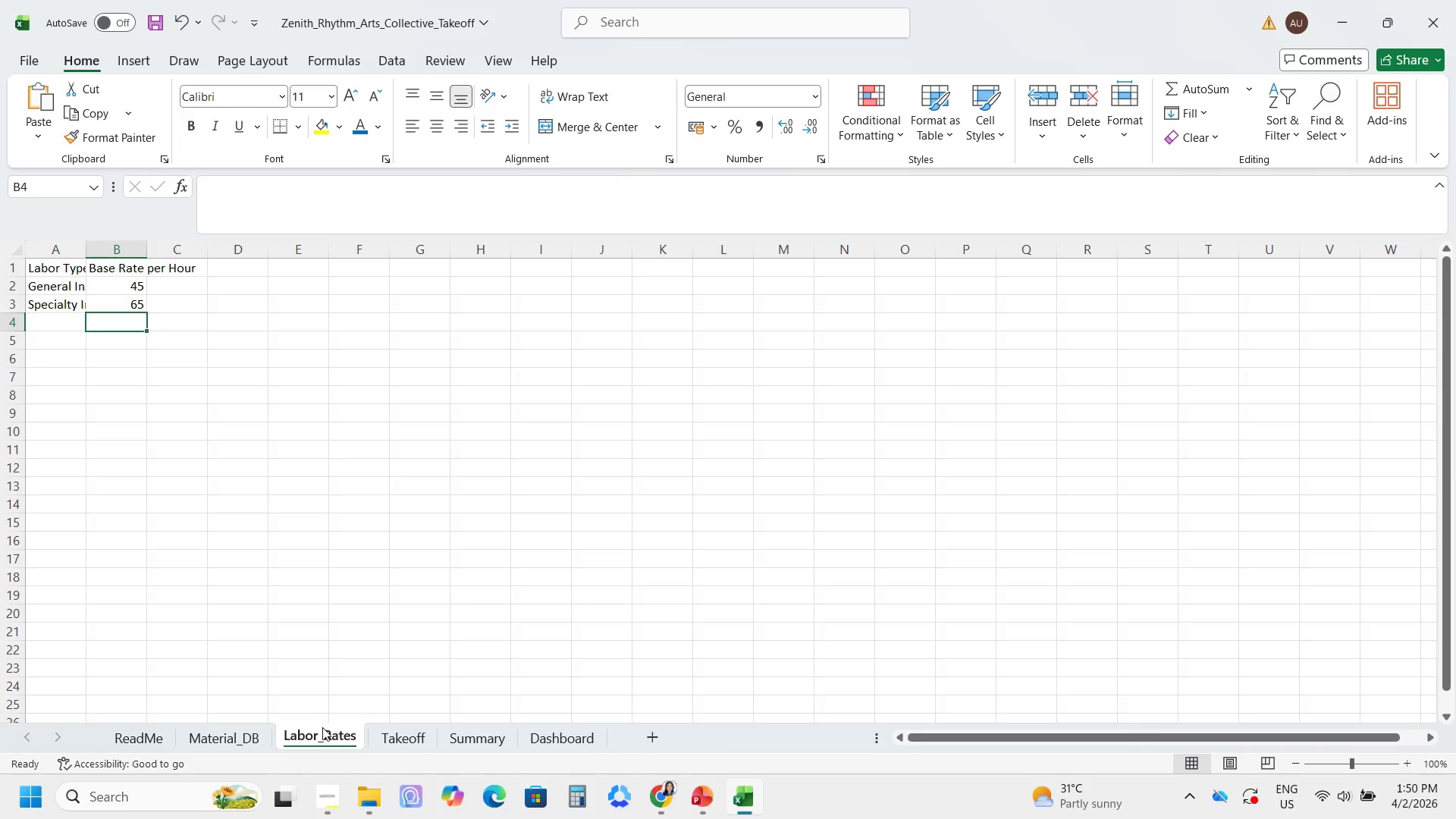 
wait(5.86)
 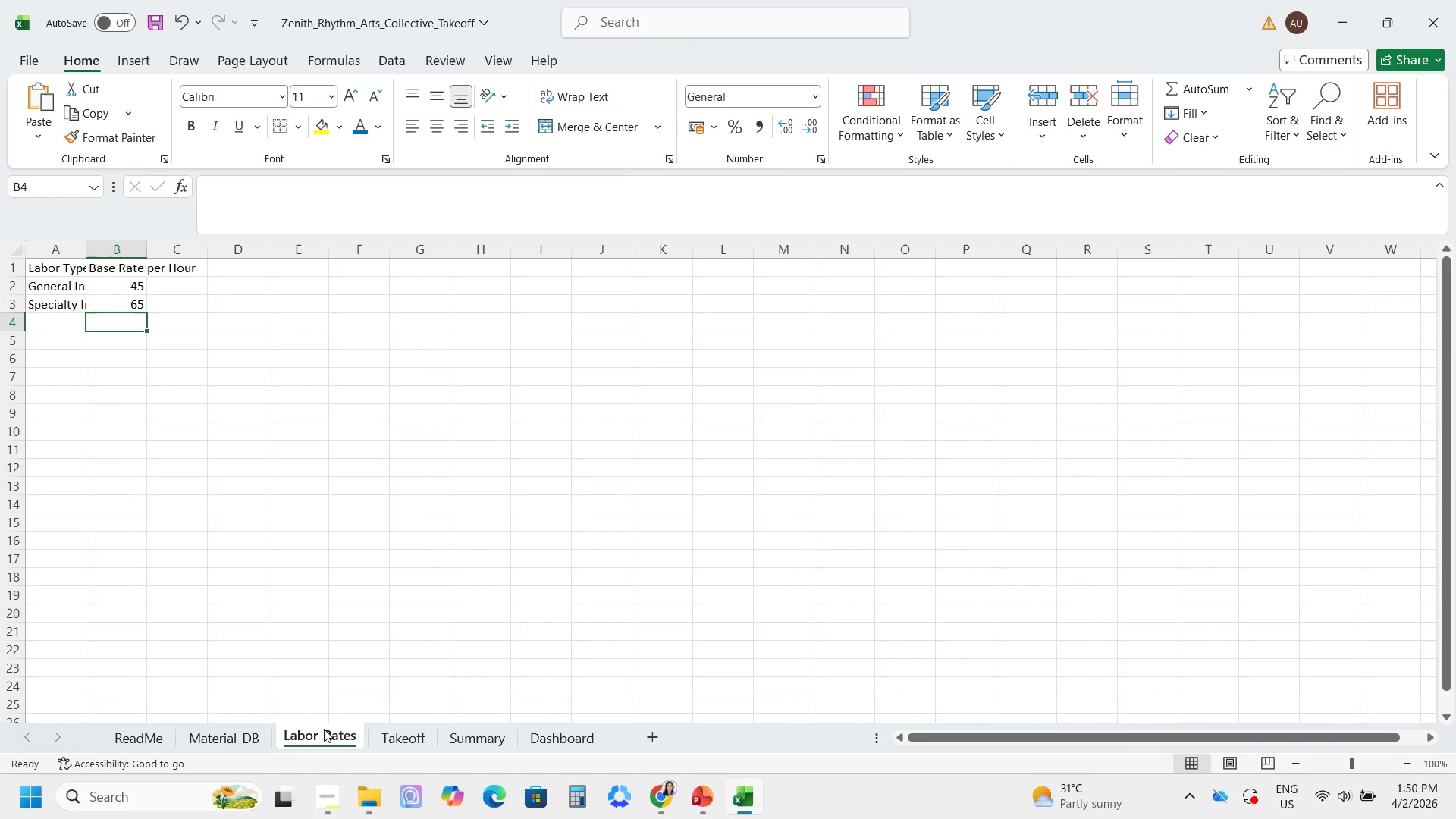 
left_click([383, 730])
 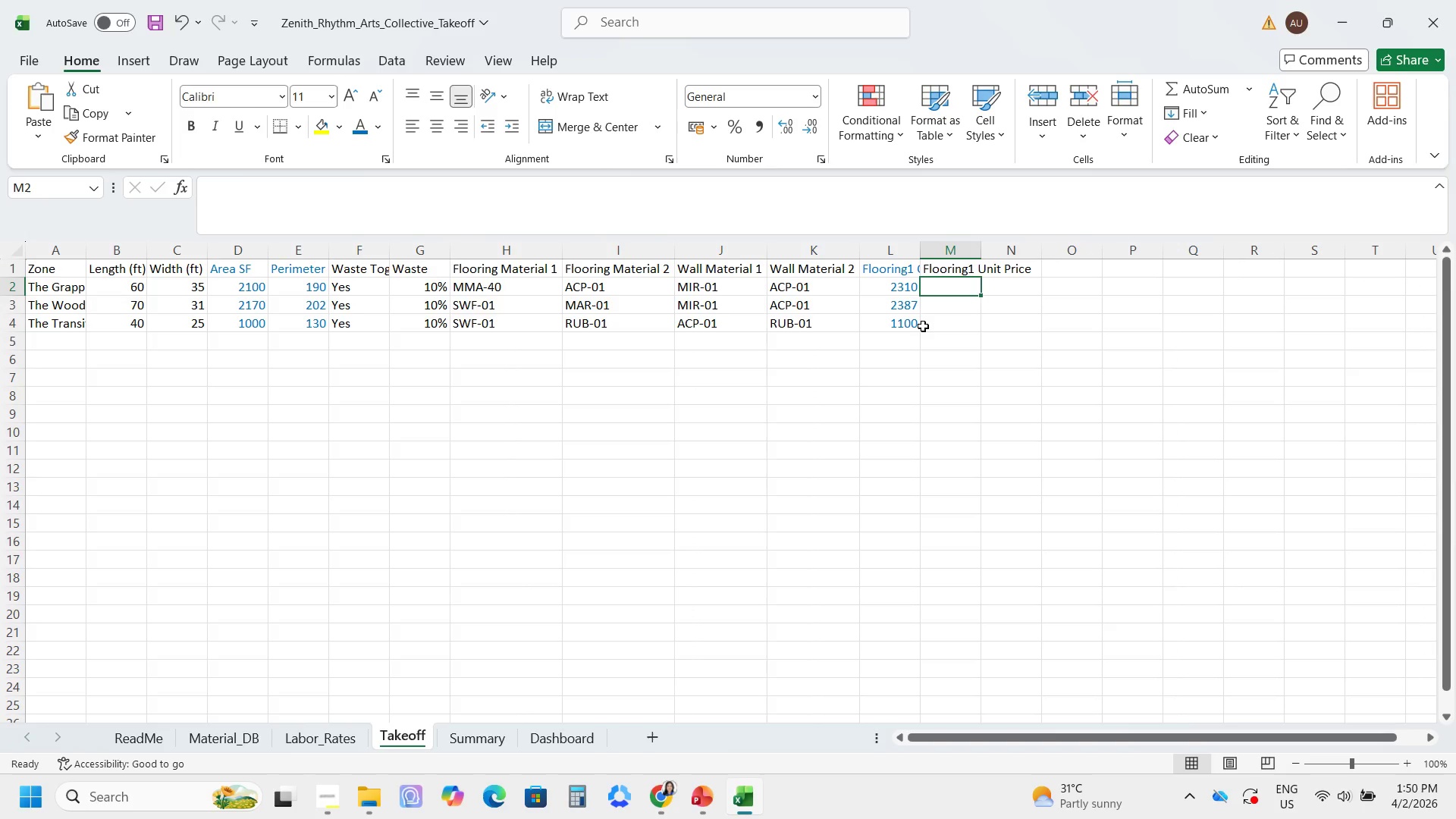 
type(=if)
key(Backspace)
key(Backspace)
type(IF()
 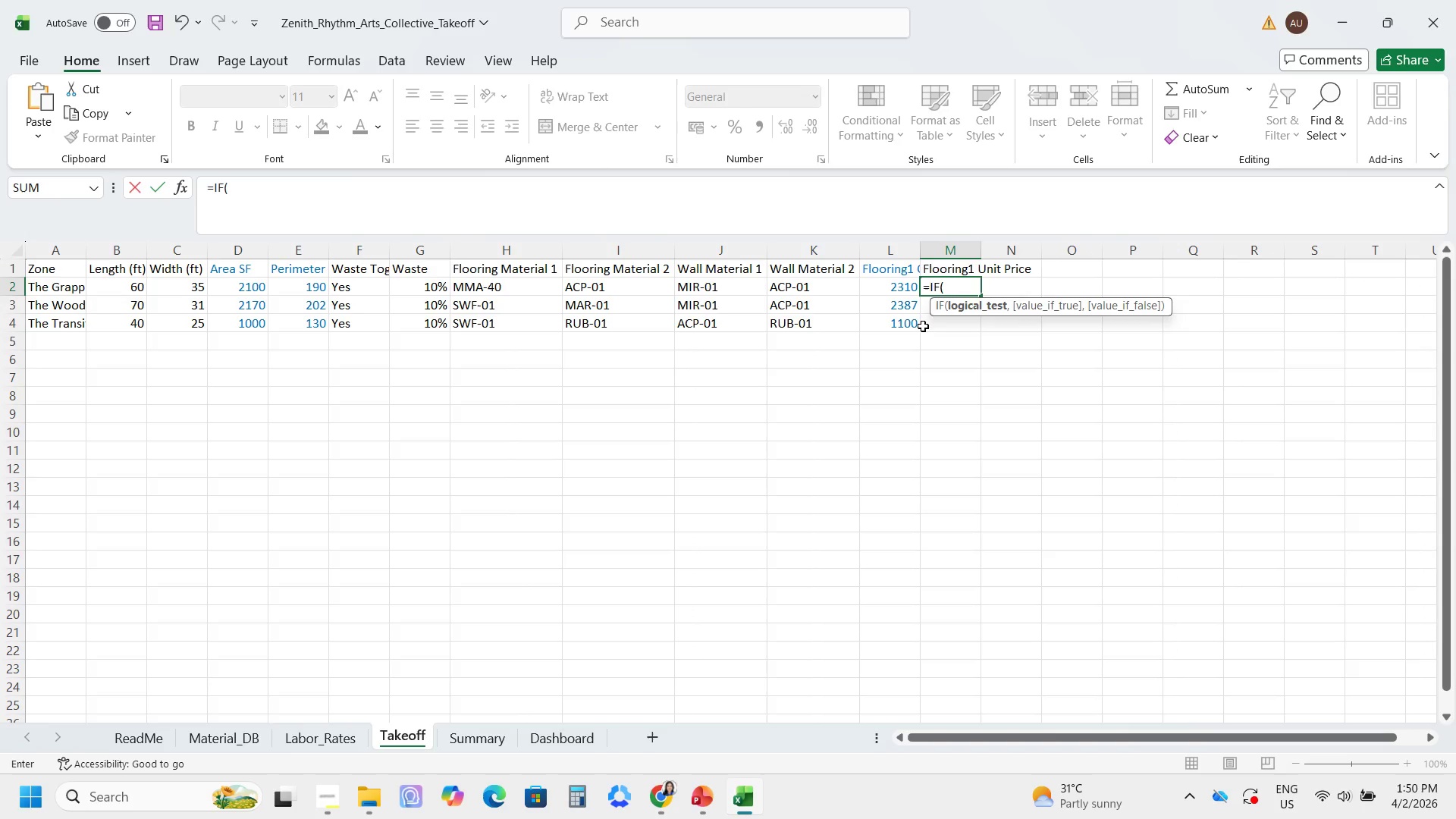 
left_click([504, 287])
 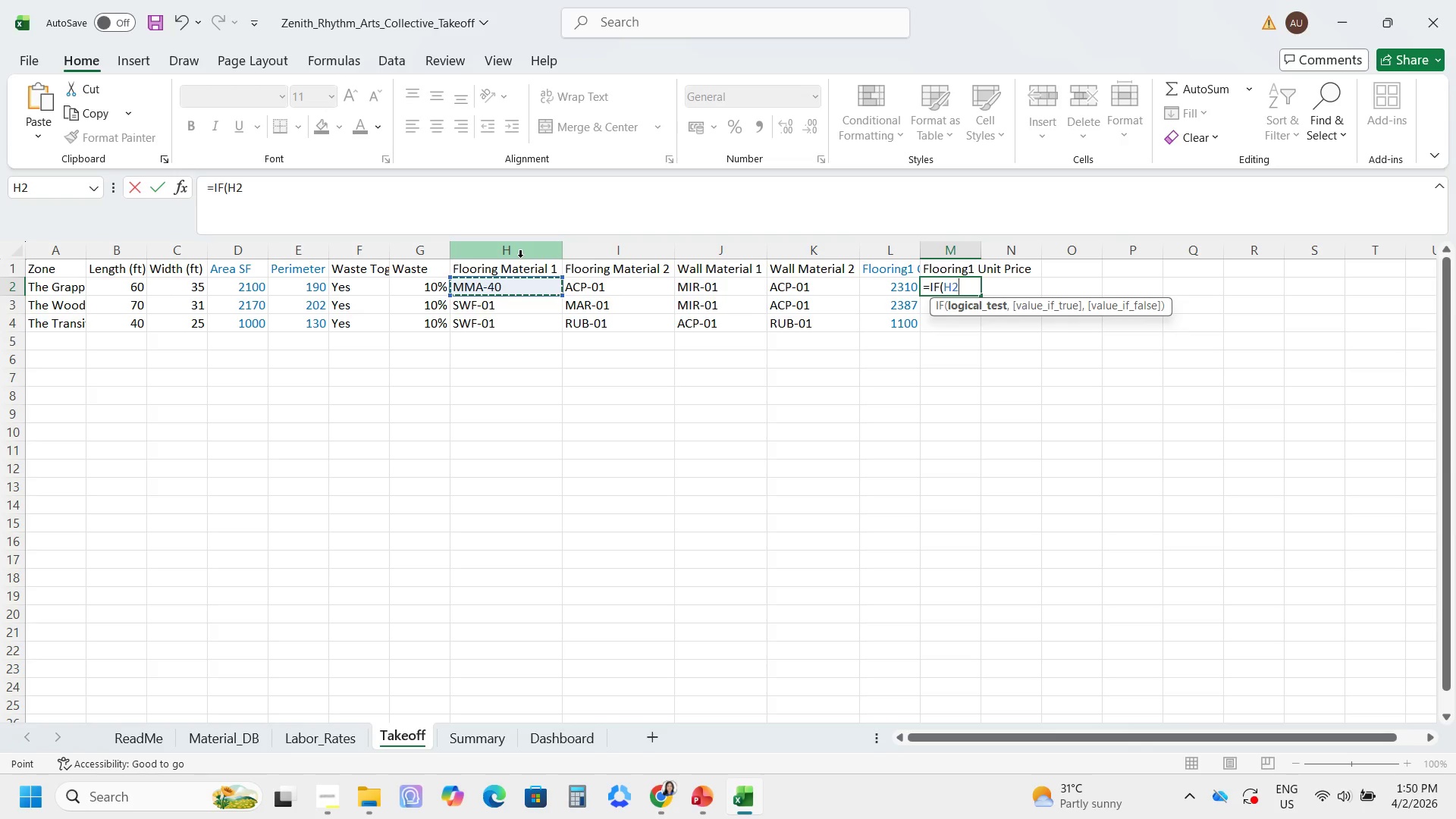 
type(+)
key(Backspace)
type(="","",xlooku)
key(Backspace)
key(Backspace)
key(Backspace)
key(Backspace)
key(Backspace)
key(Backspace)
type(XLOOKUP()
 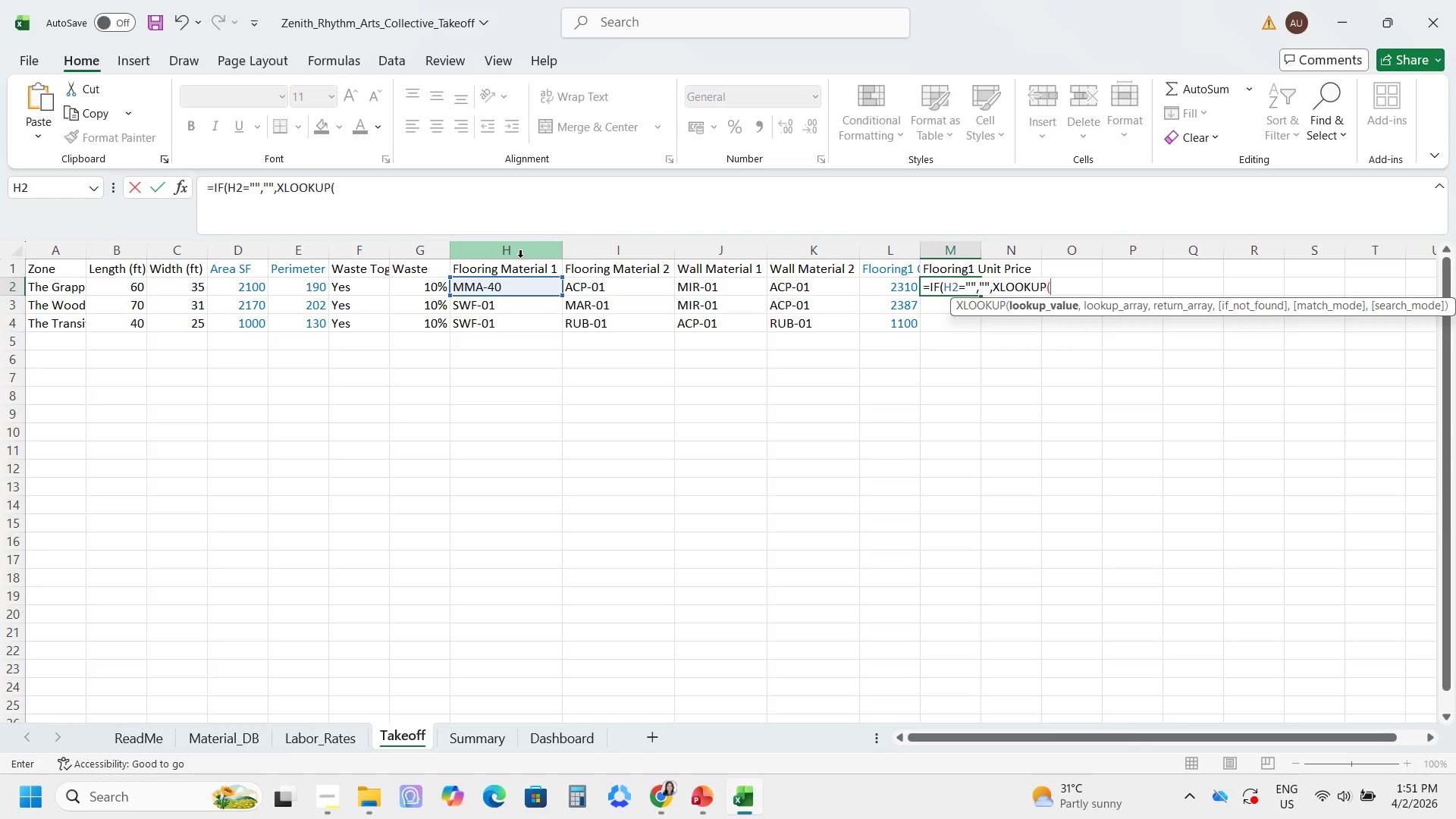 
left_click([531, 285])
 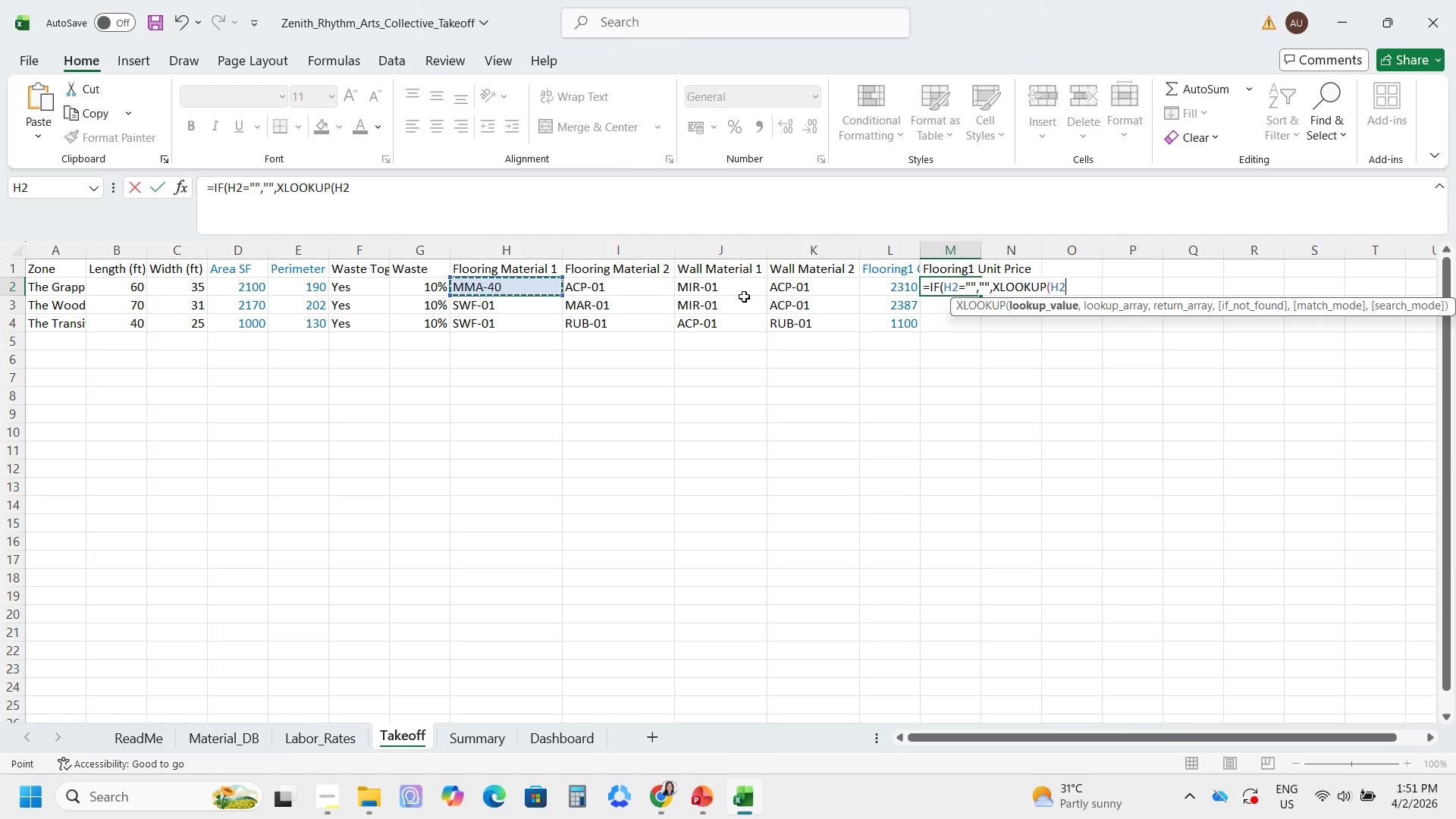 
key(Comma)
 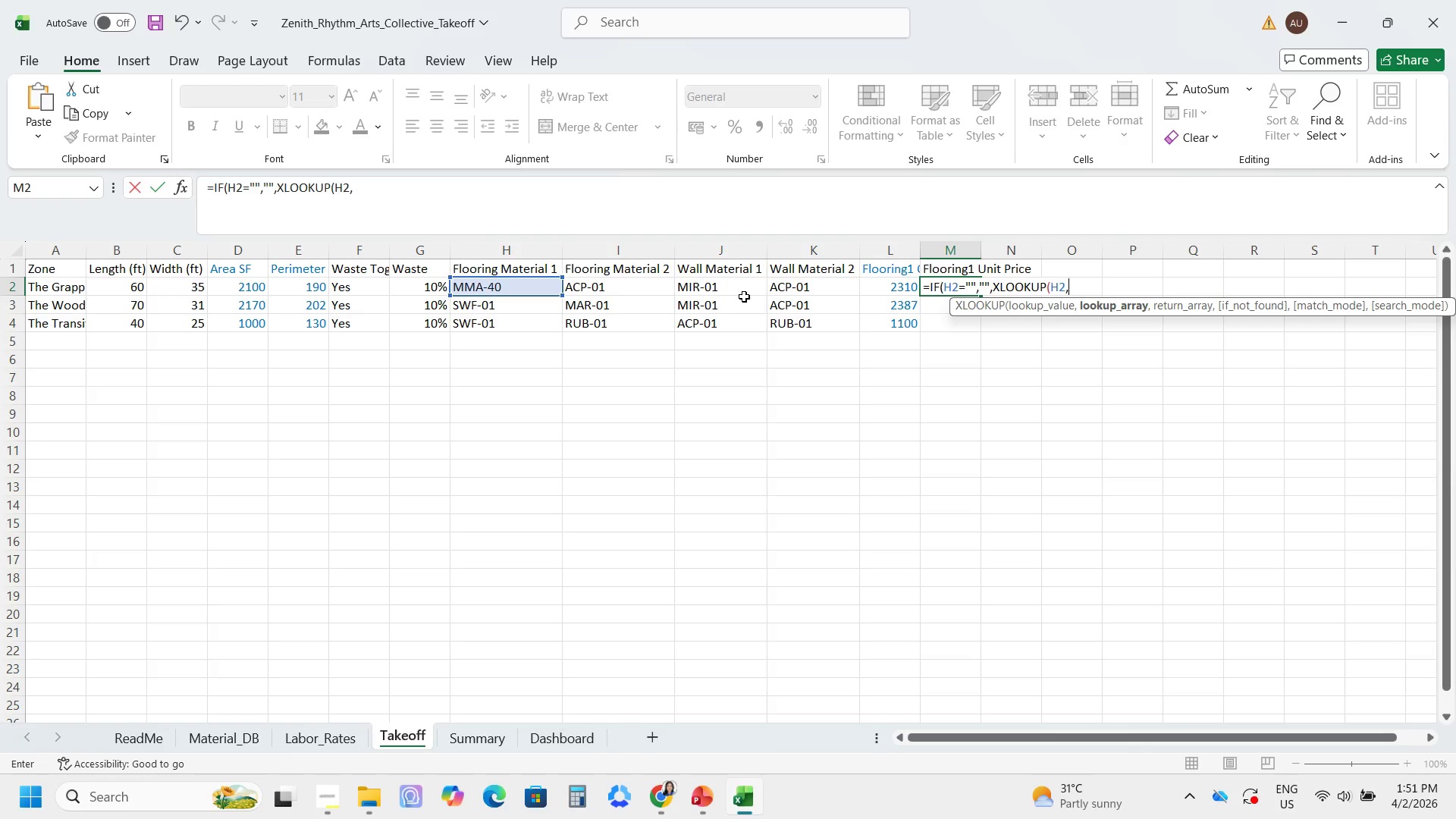 
type(TBL)
key(Backspace)
key(Backspace)
key(Backspace)
type(tblMa)
key(Backspace)
type(aterials)
 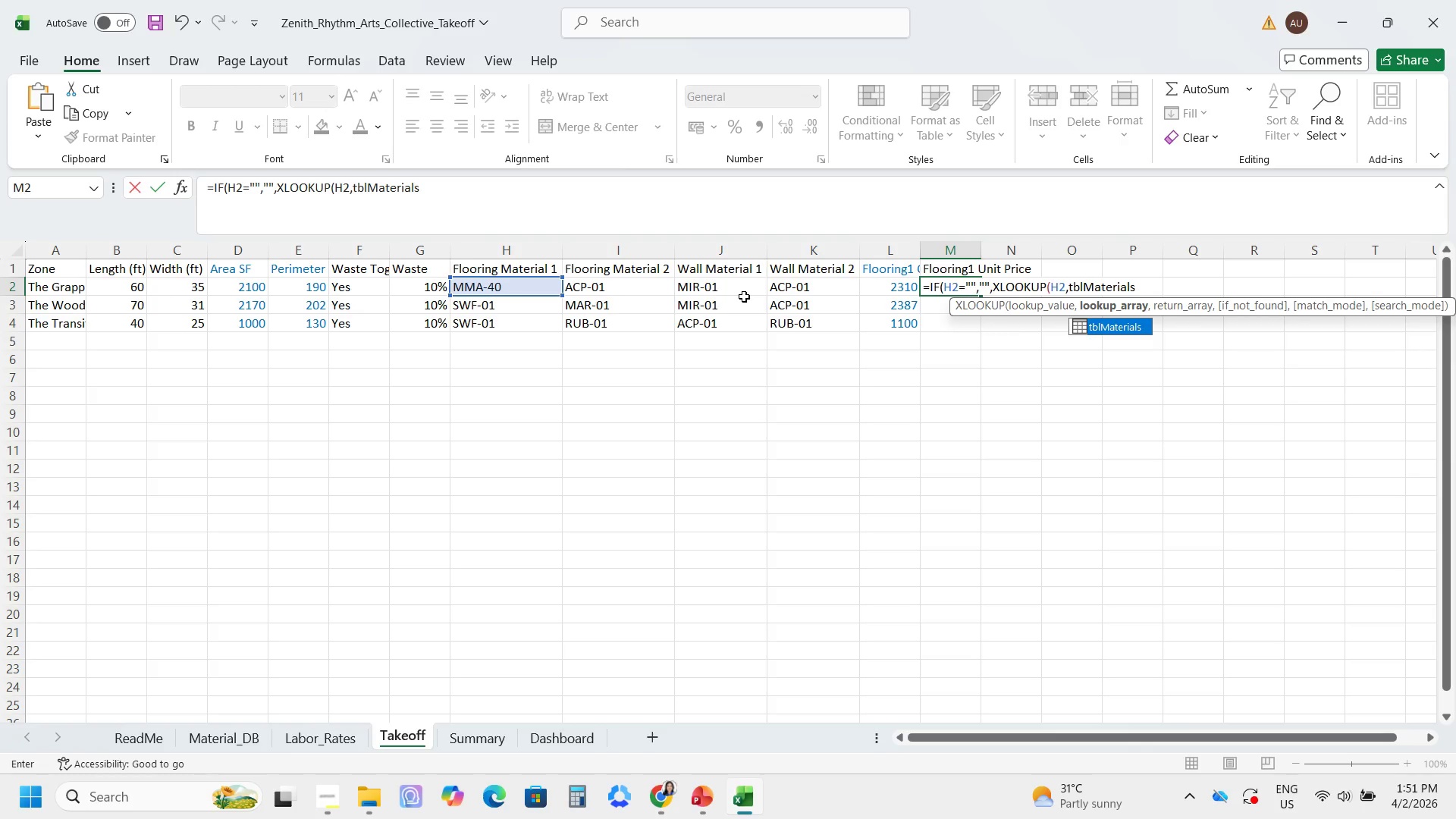 
type({)
key(Backspace)
type([Material Code})
key(Backspace)
type(], tblMateiral)
key(Backspace)
key(Backspace)
key(Backspace)
key(Backspace)
type(rrials)
key(Backspace)
key(Backspace)
key(Backspace)
key(Backspace)
key(Backspace)
type(ials[Unit Price],"")))
 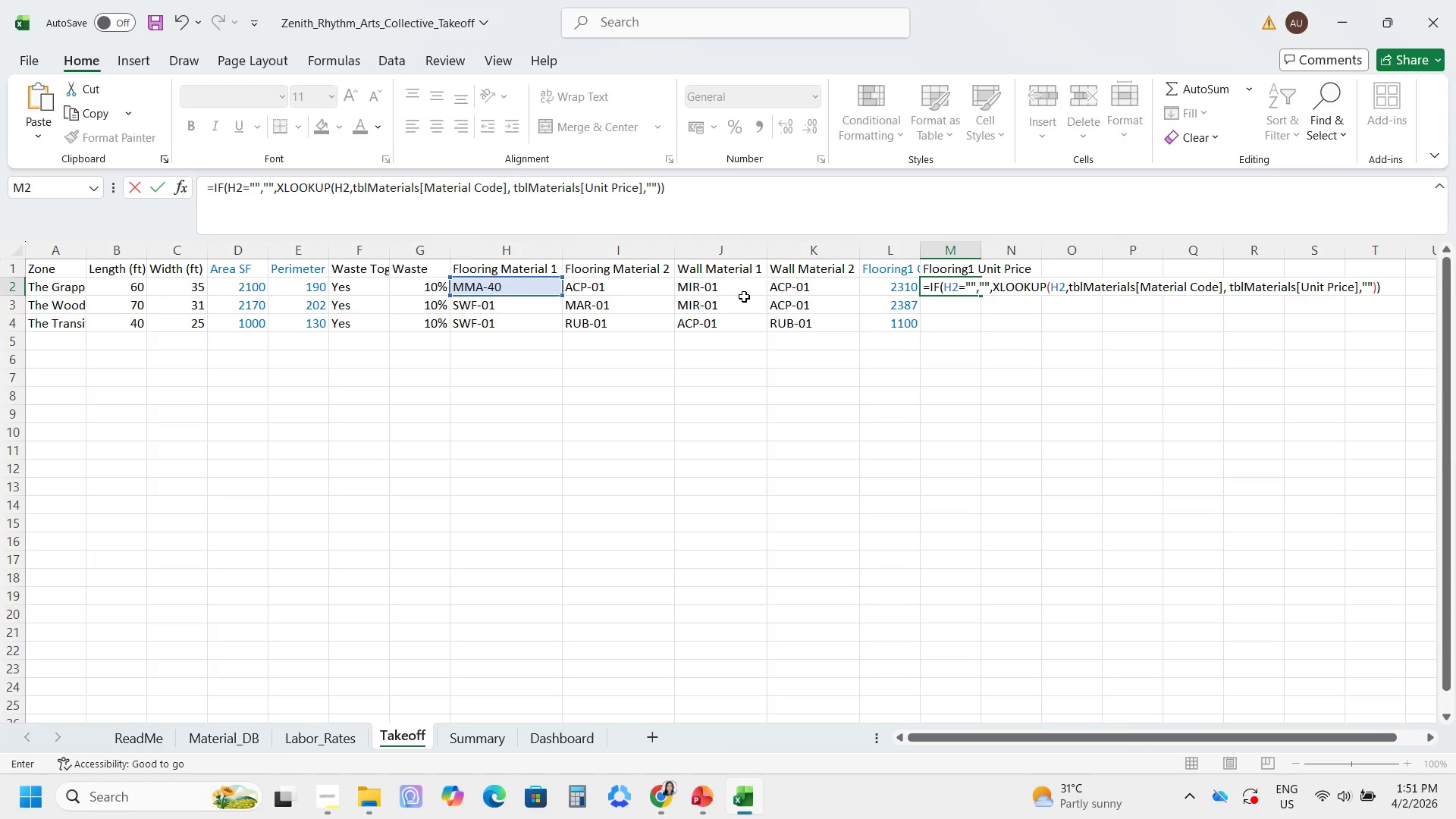 
key(Enter)
 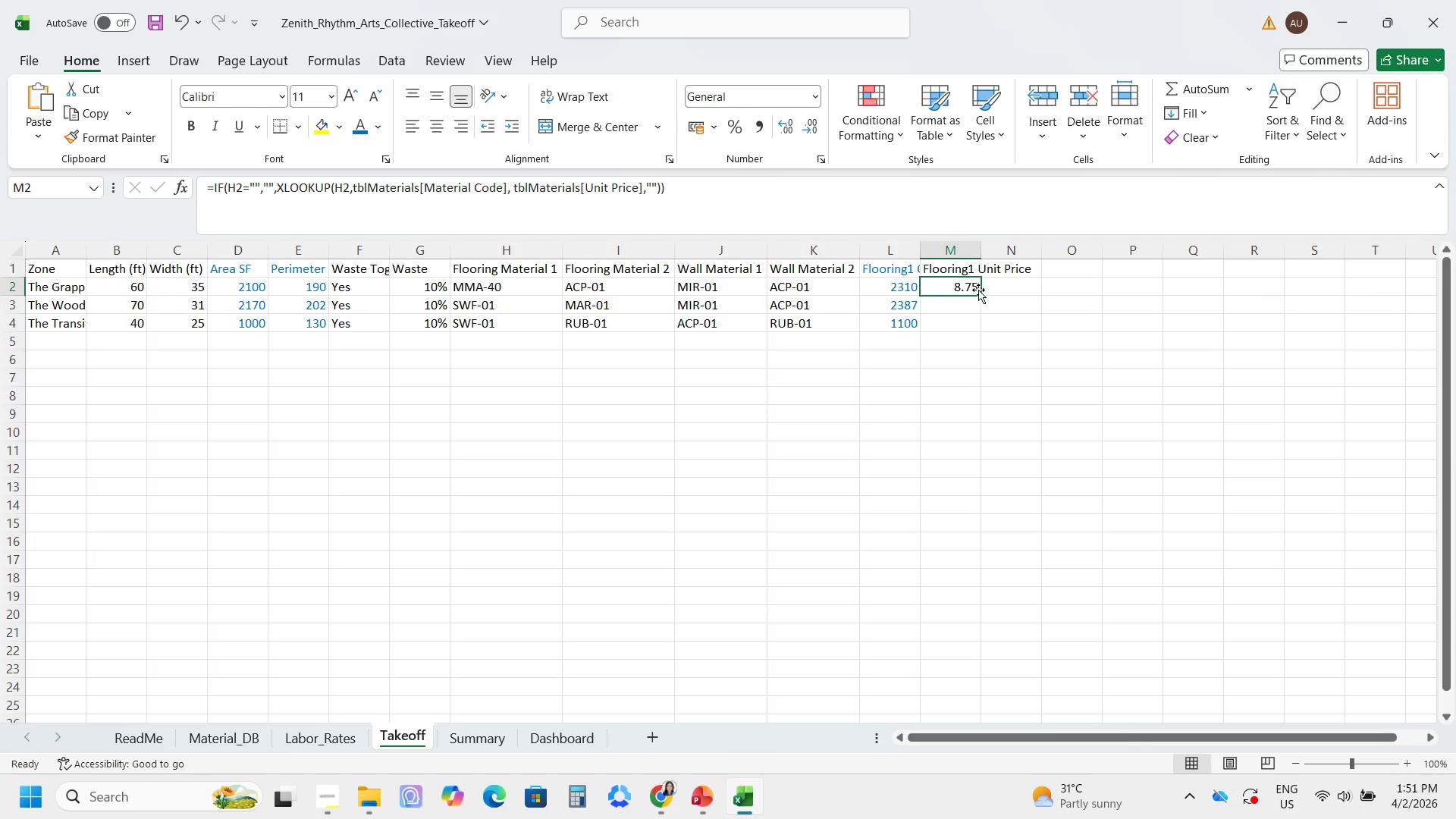 
left_click_drag(start_coordinate=[979, 296], to_coordinate=[971, 325])
 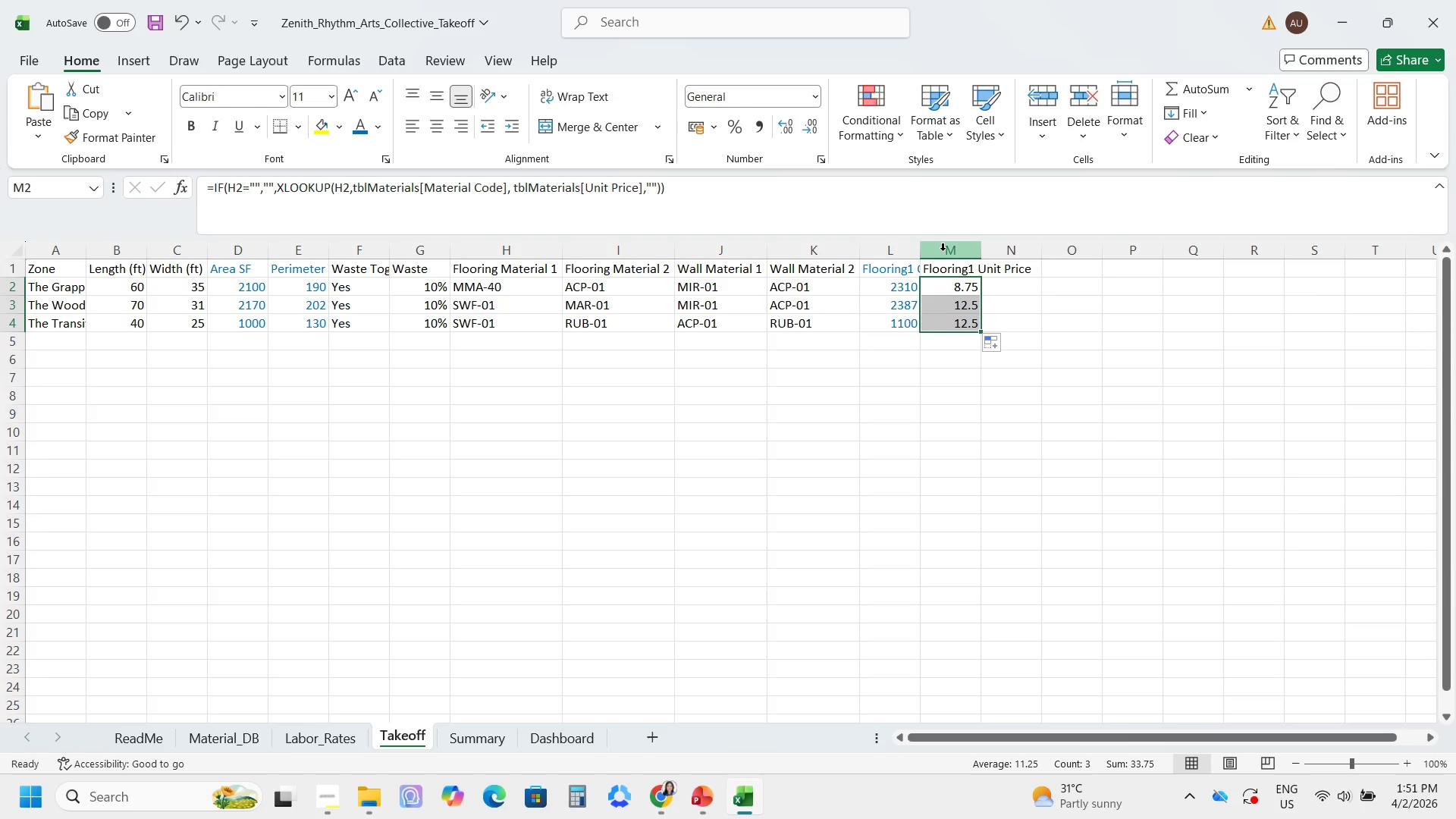 
left_click([943, 250])
 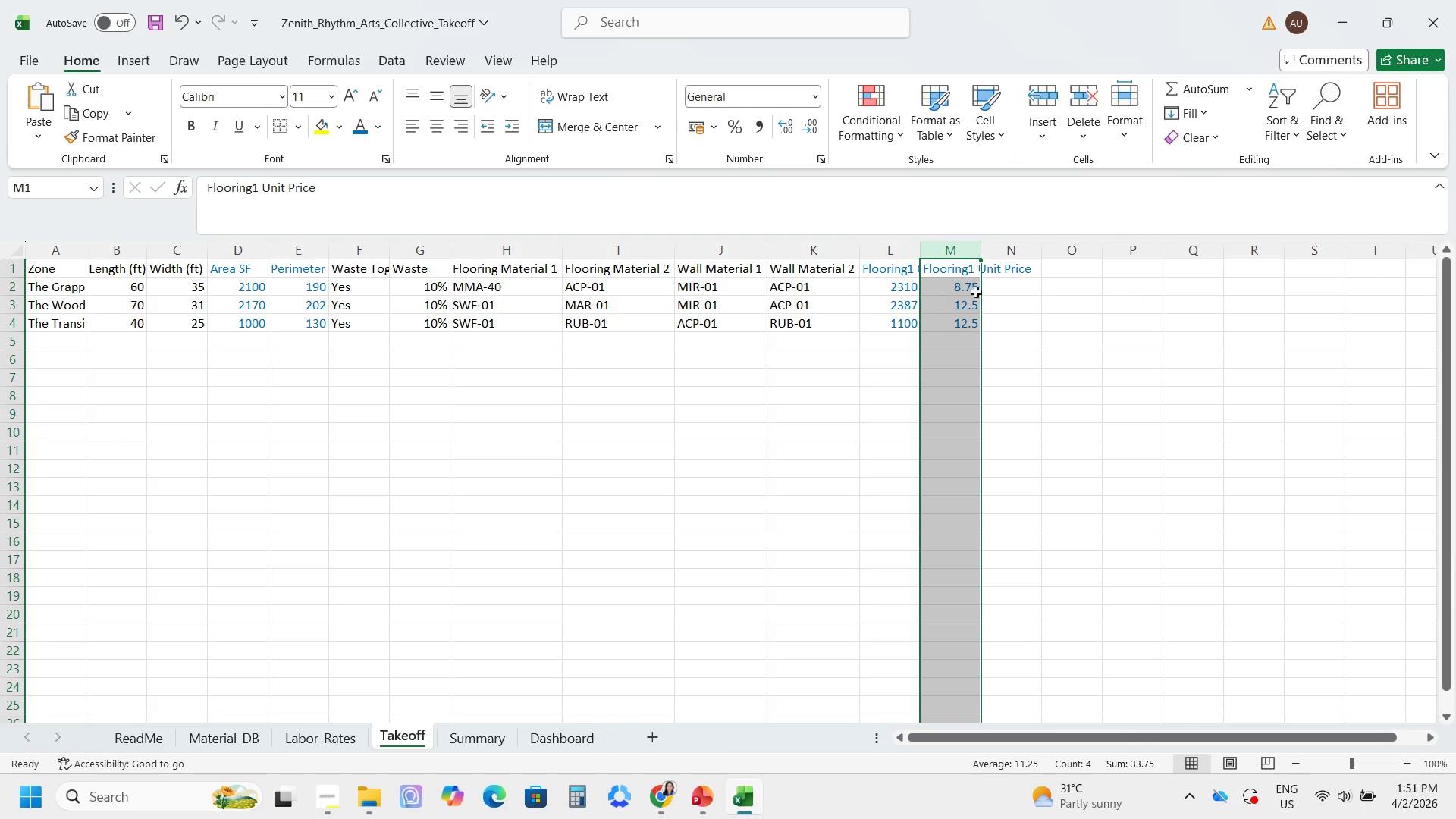 
left_click([1009, 270])
 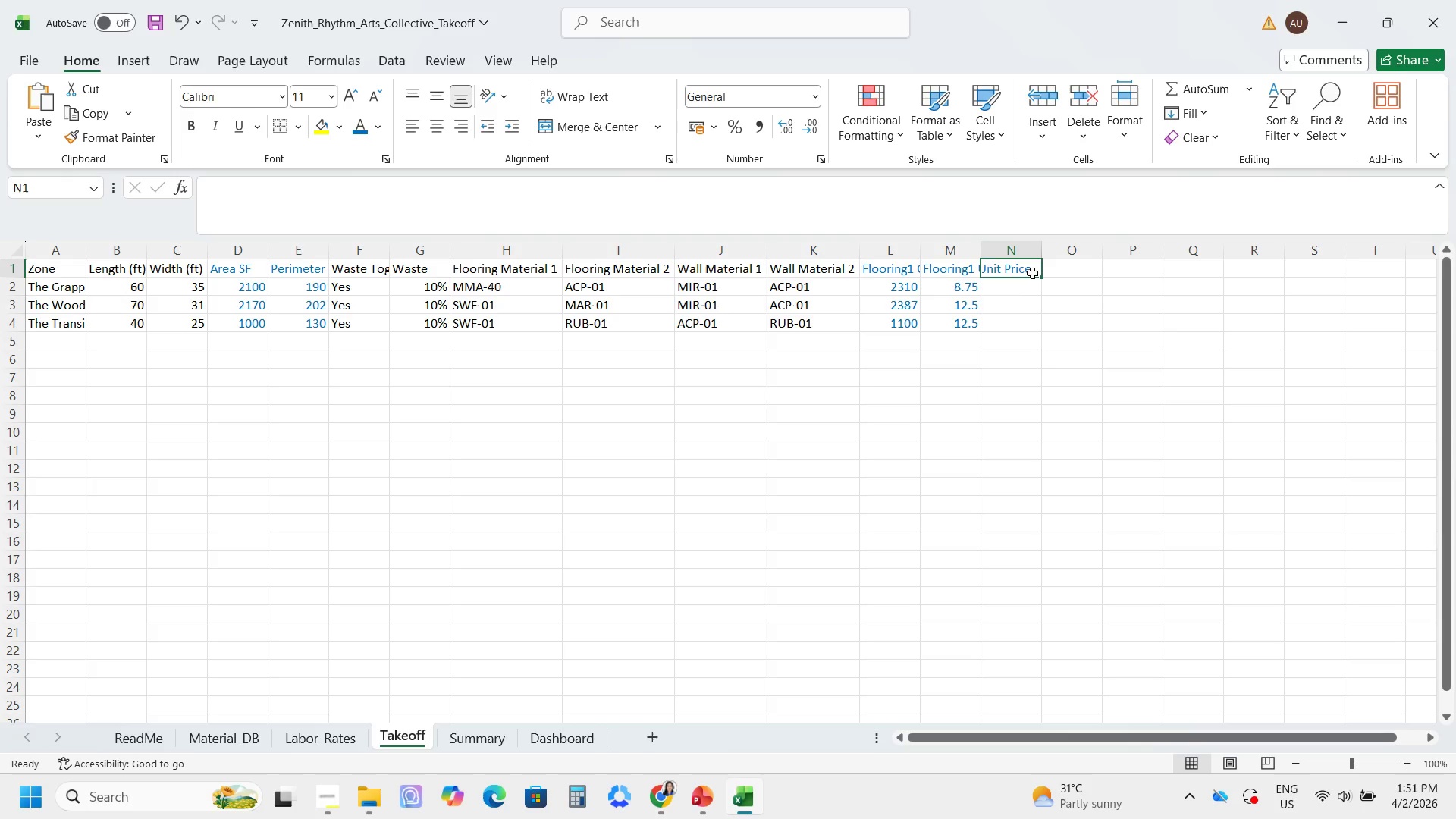 
type(Flooring )
key(Backspace)
type(1 Cost)
 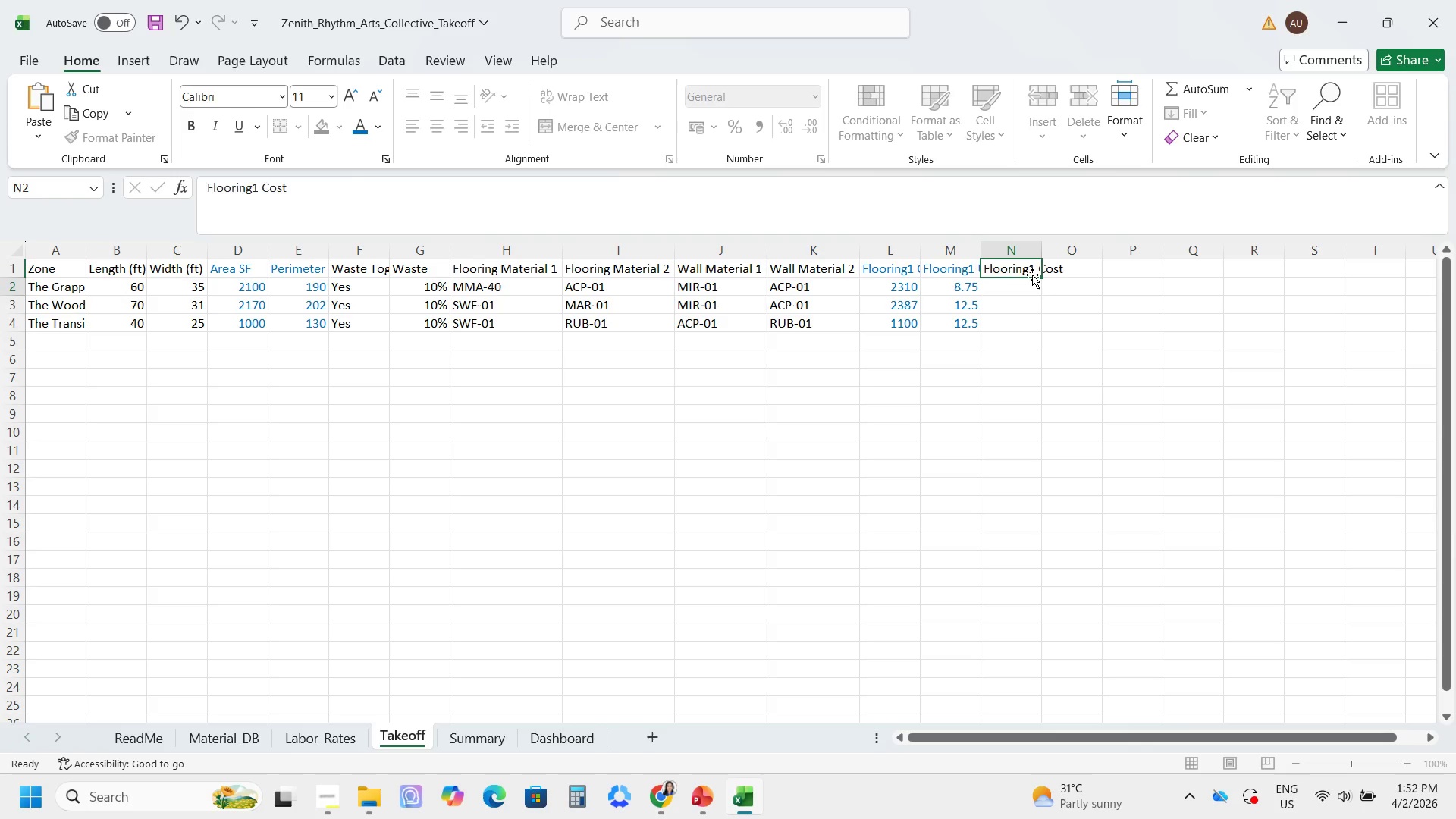 
key(Enter)
 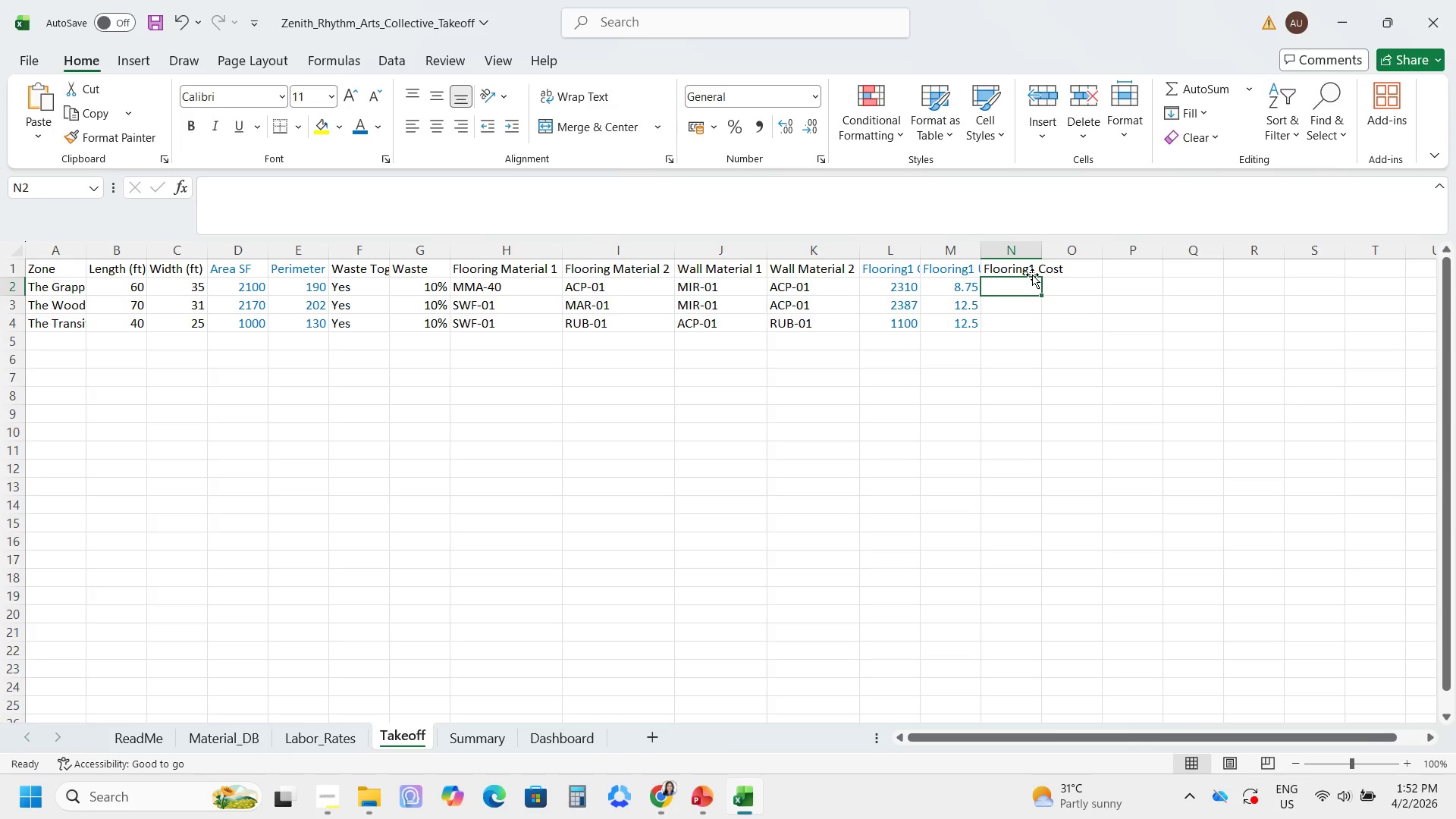 
wait(16.0)
 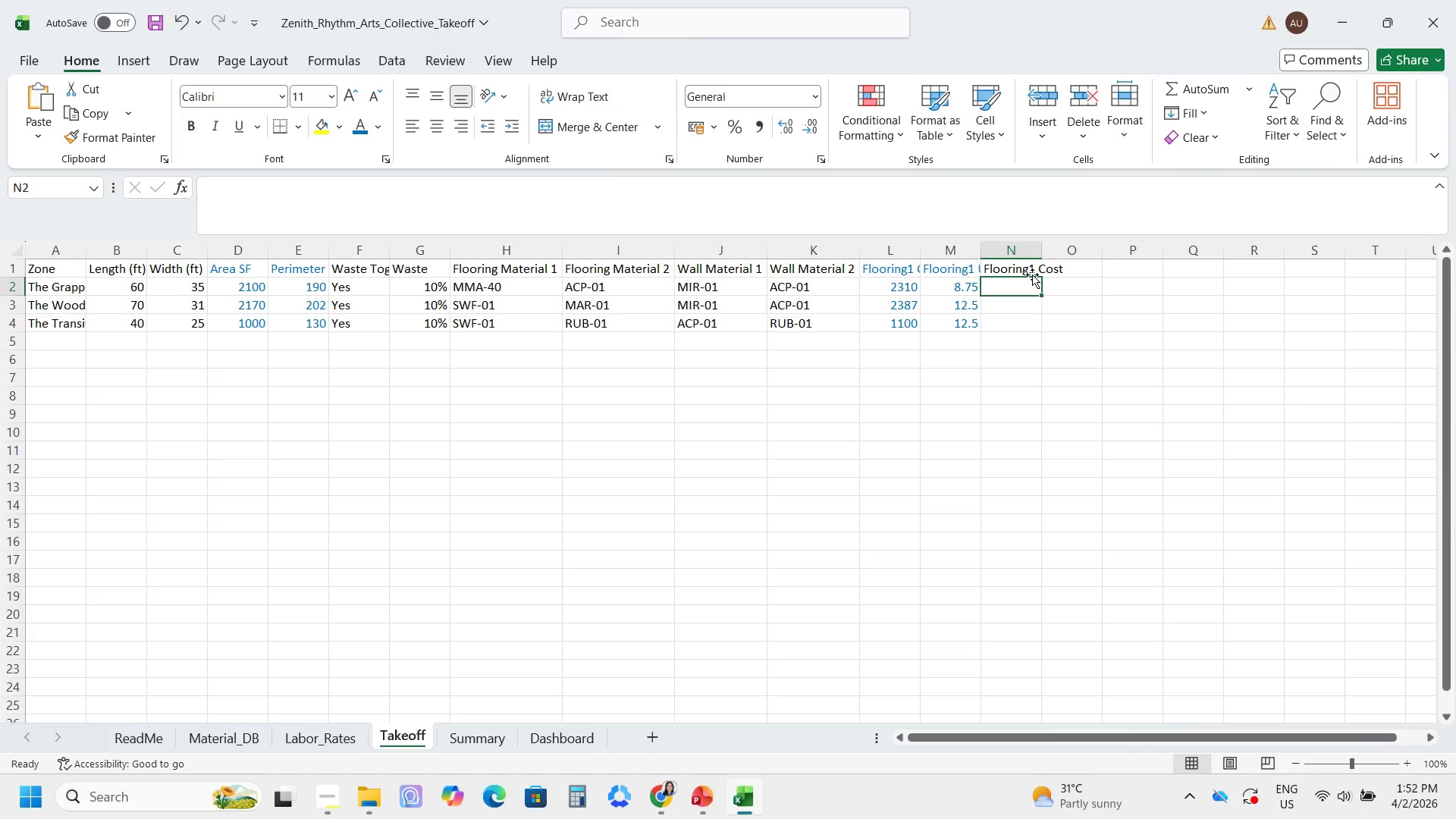 
type(IF)
key(Backspace)
key(Backspace)
type(=IF(or)
key(Backspace)
key(Backspace)
type(OR()
 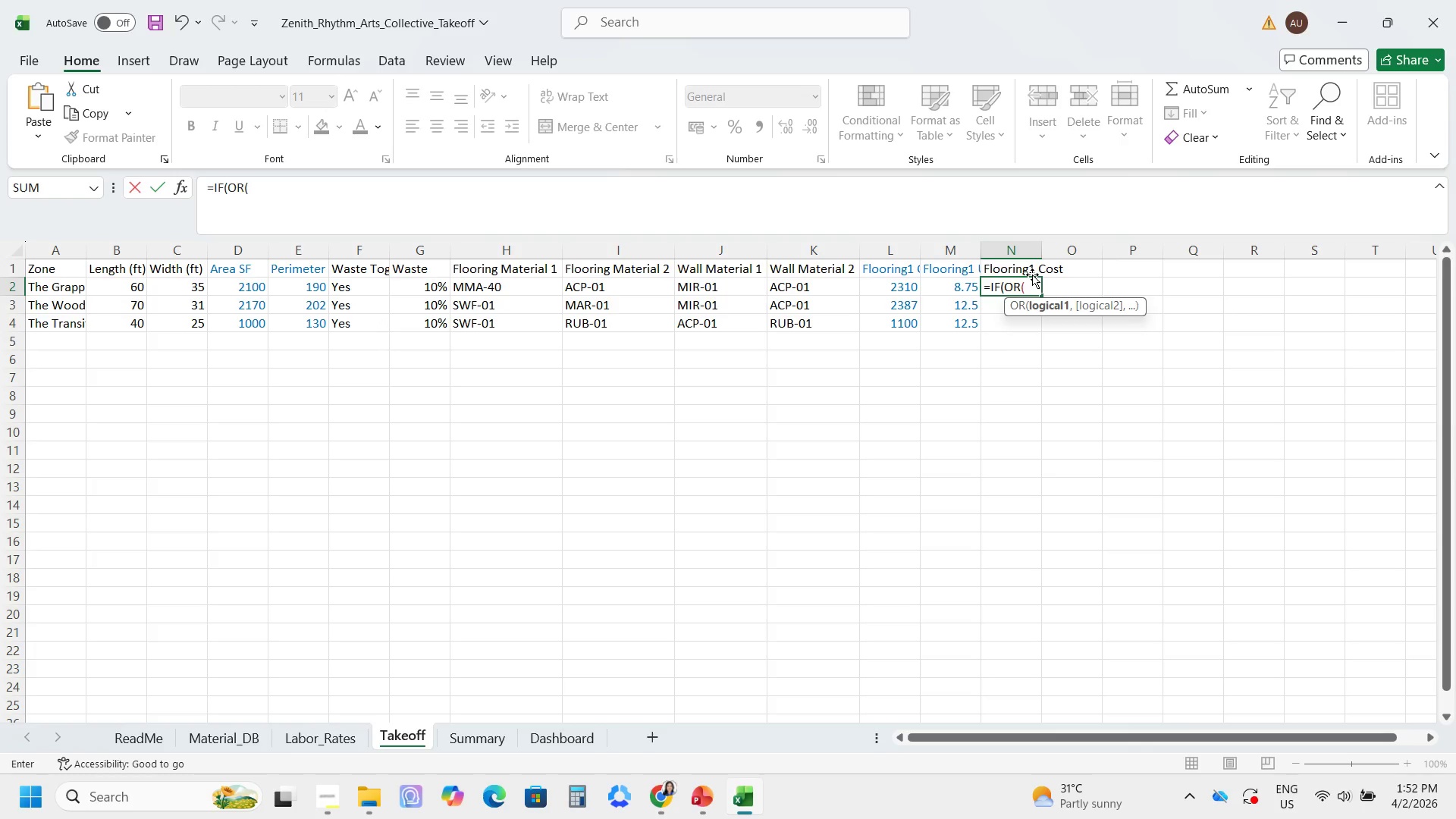 
wait(8.22)
 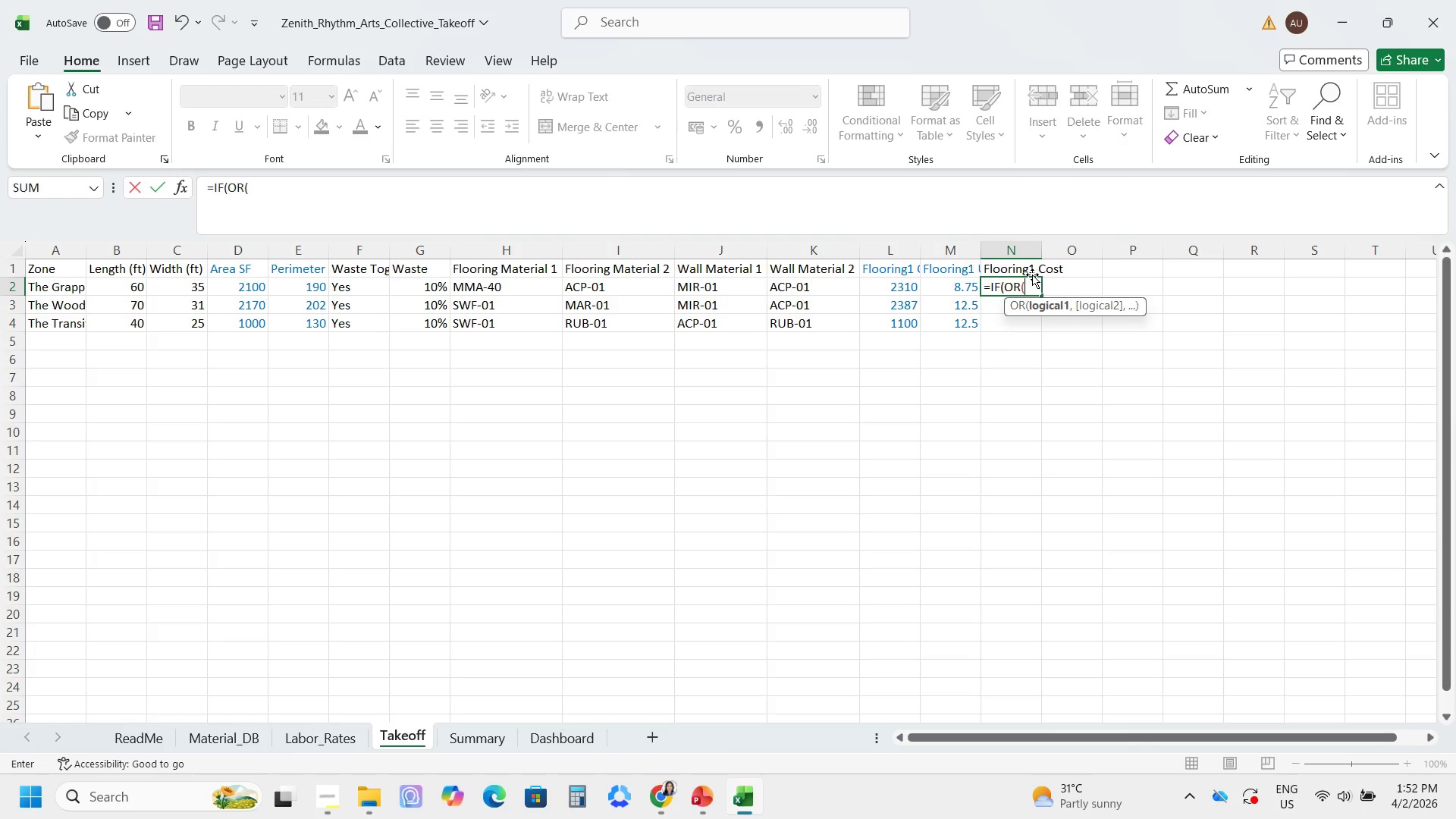 
key(Shift+Equal)
 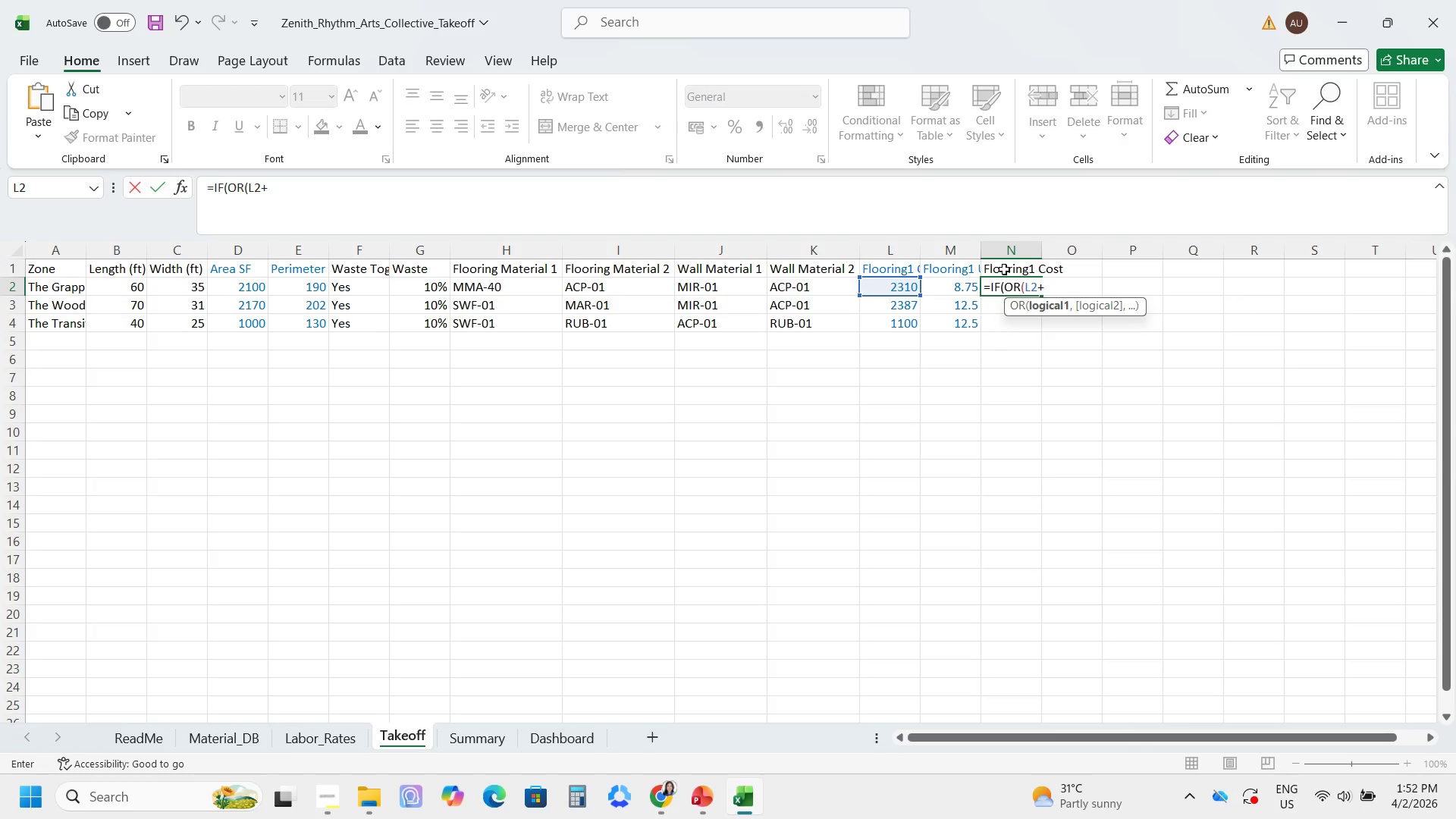 
key(NumpadAdd)
 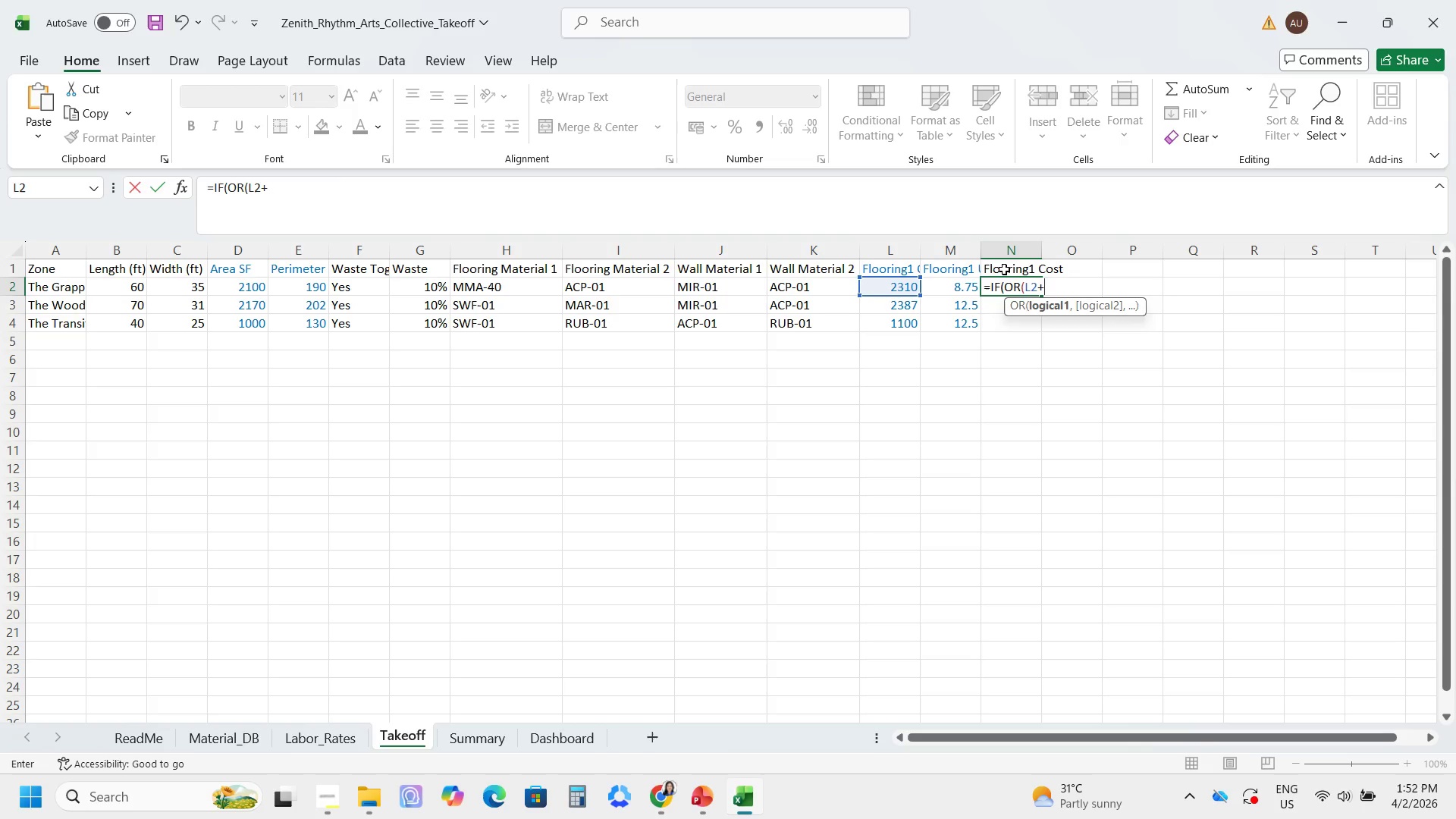 
key(Backspace)
 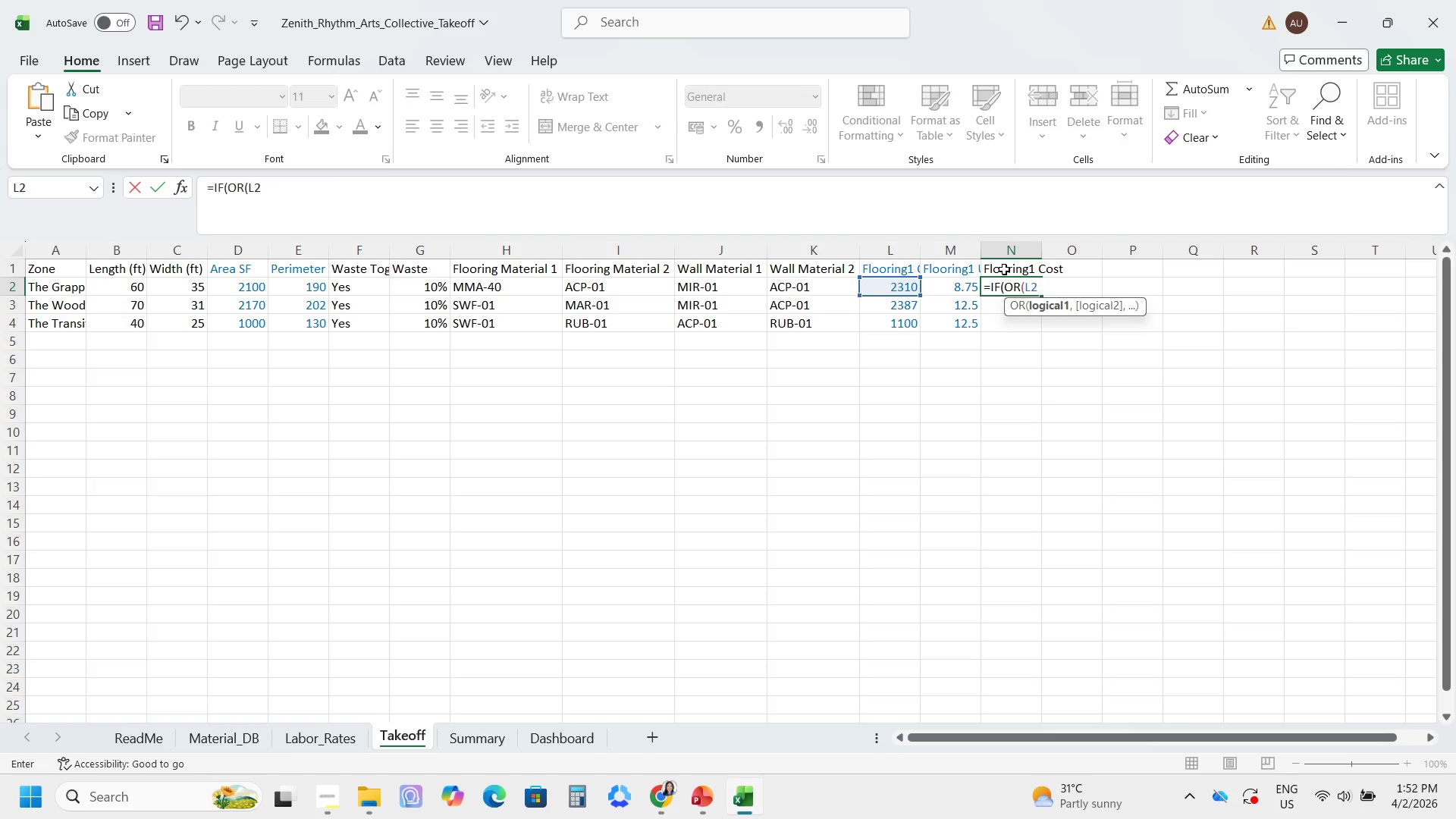 
key(Backspace)
 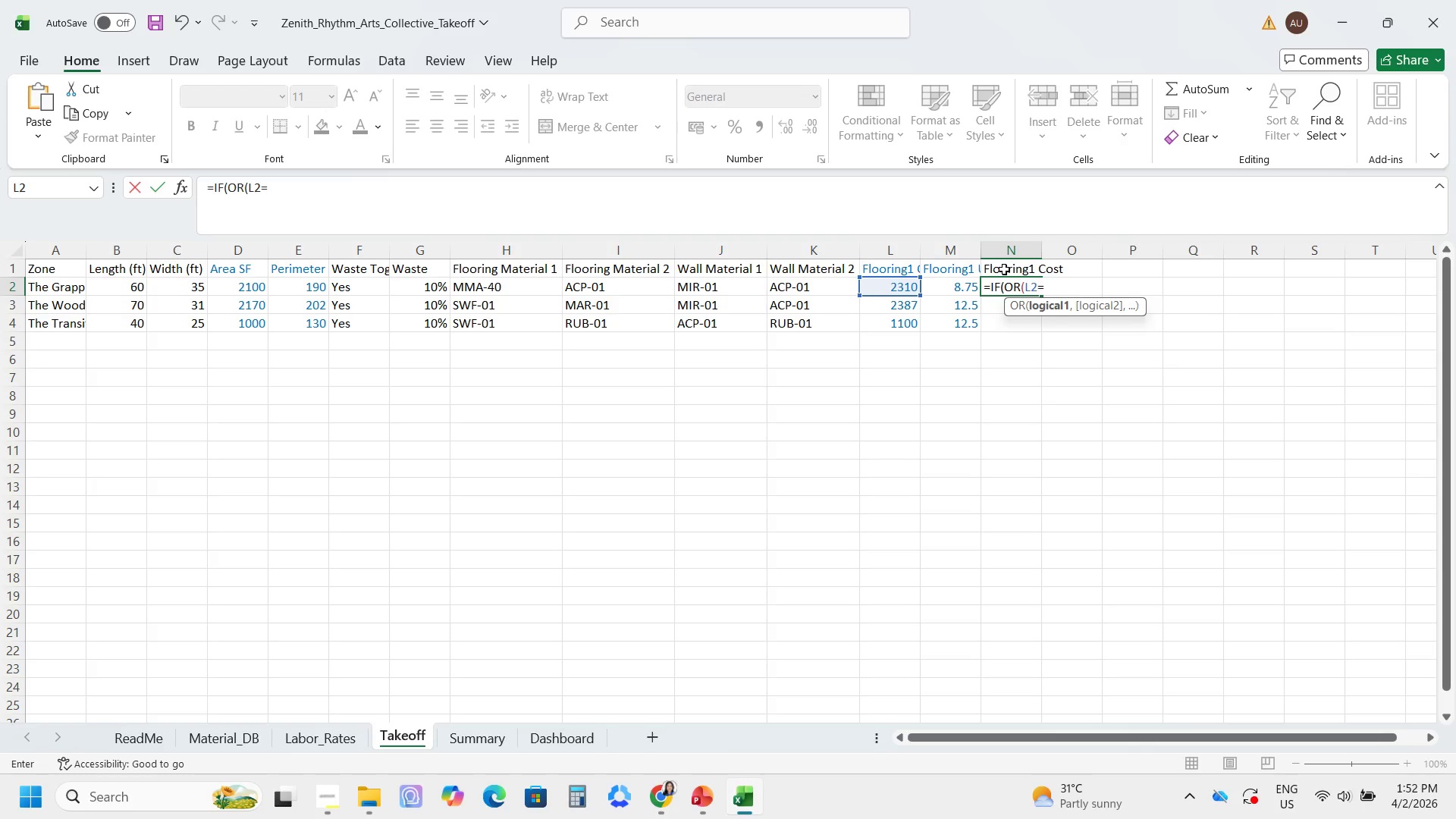 
key(Equal)
 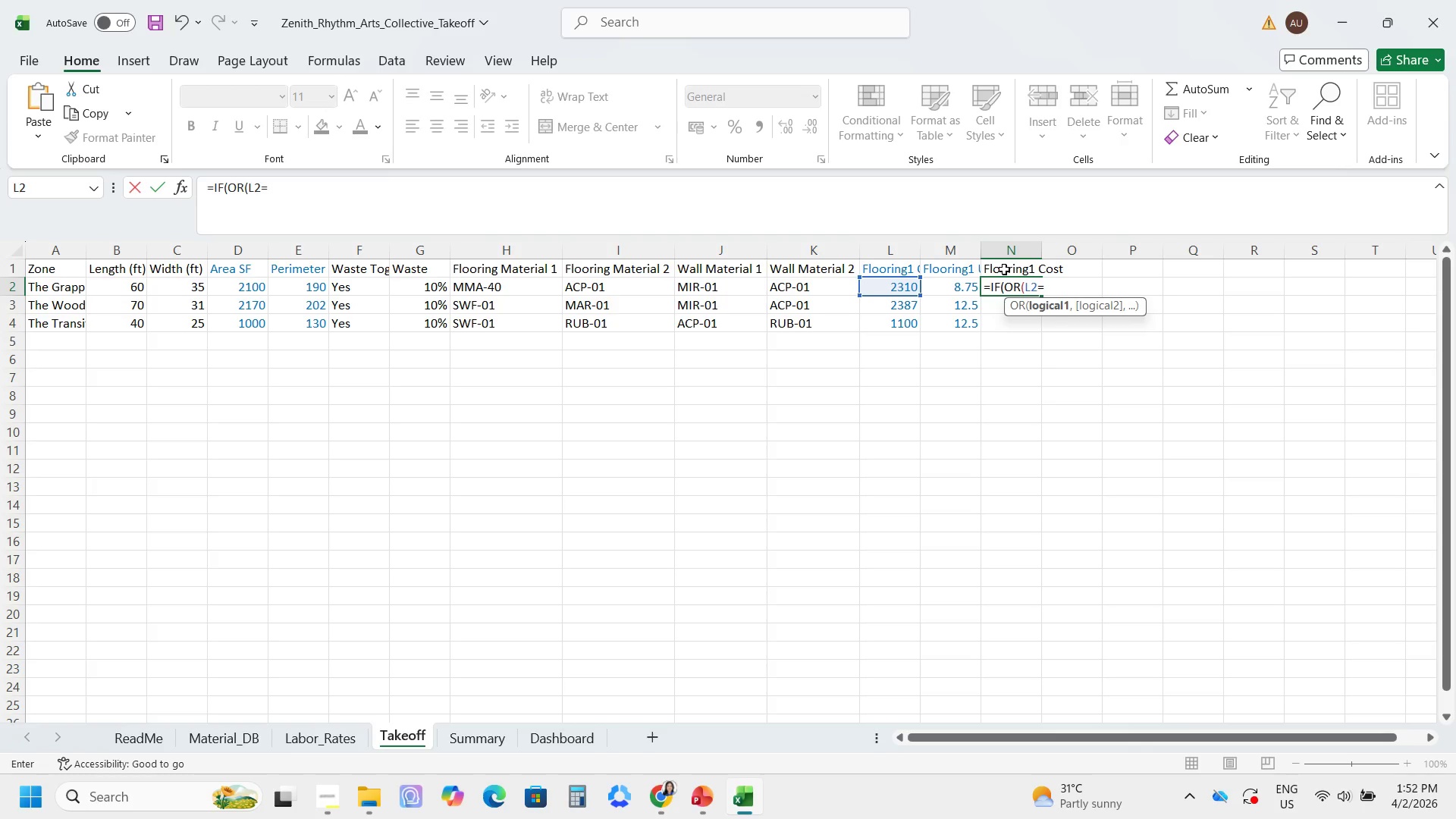 
key(Equal)
 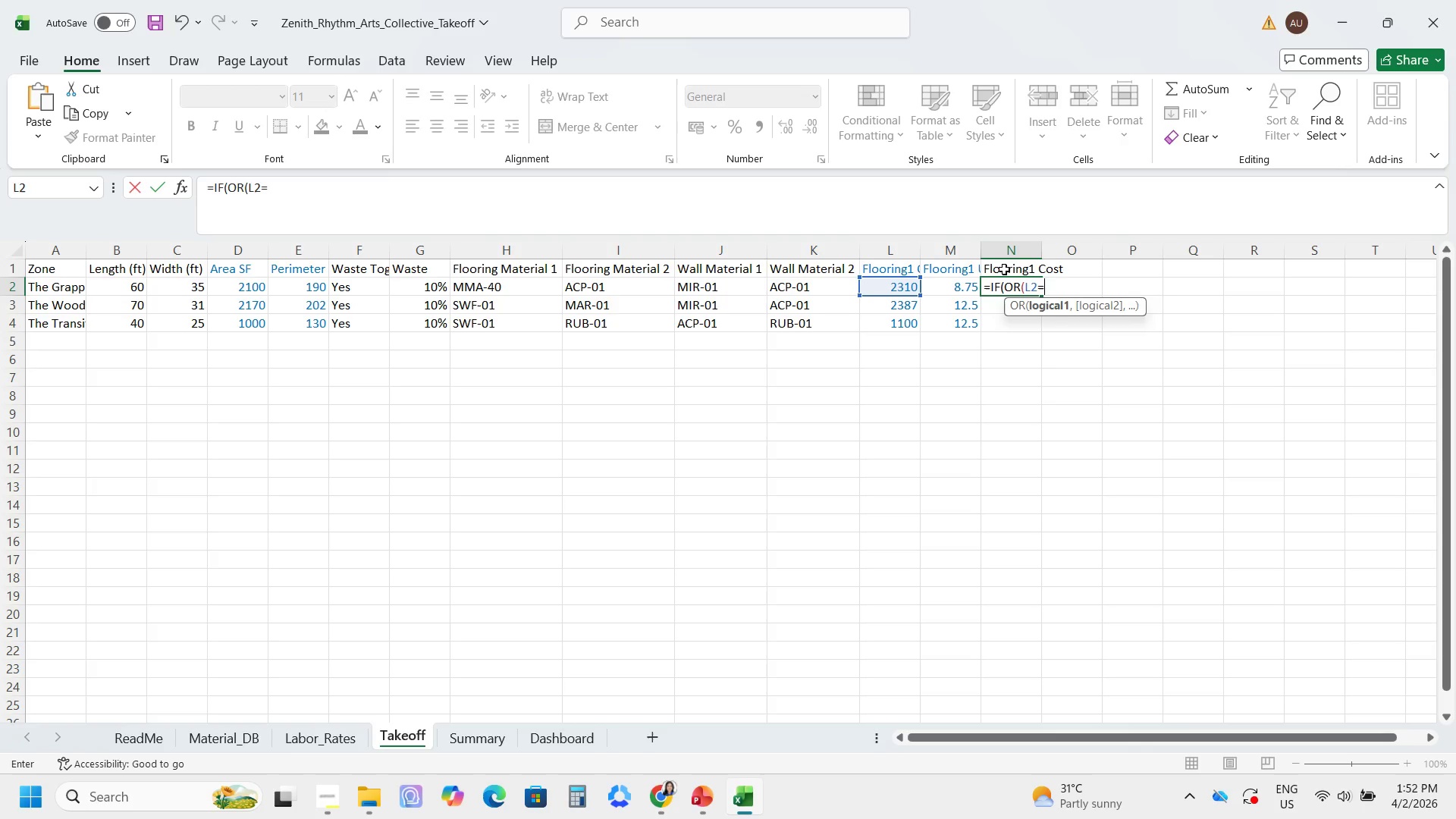 
key(Backspace)
 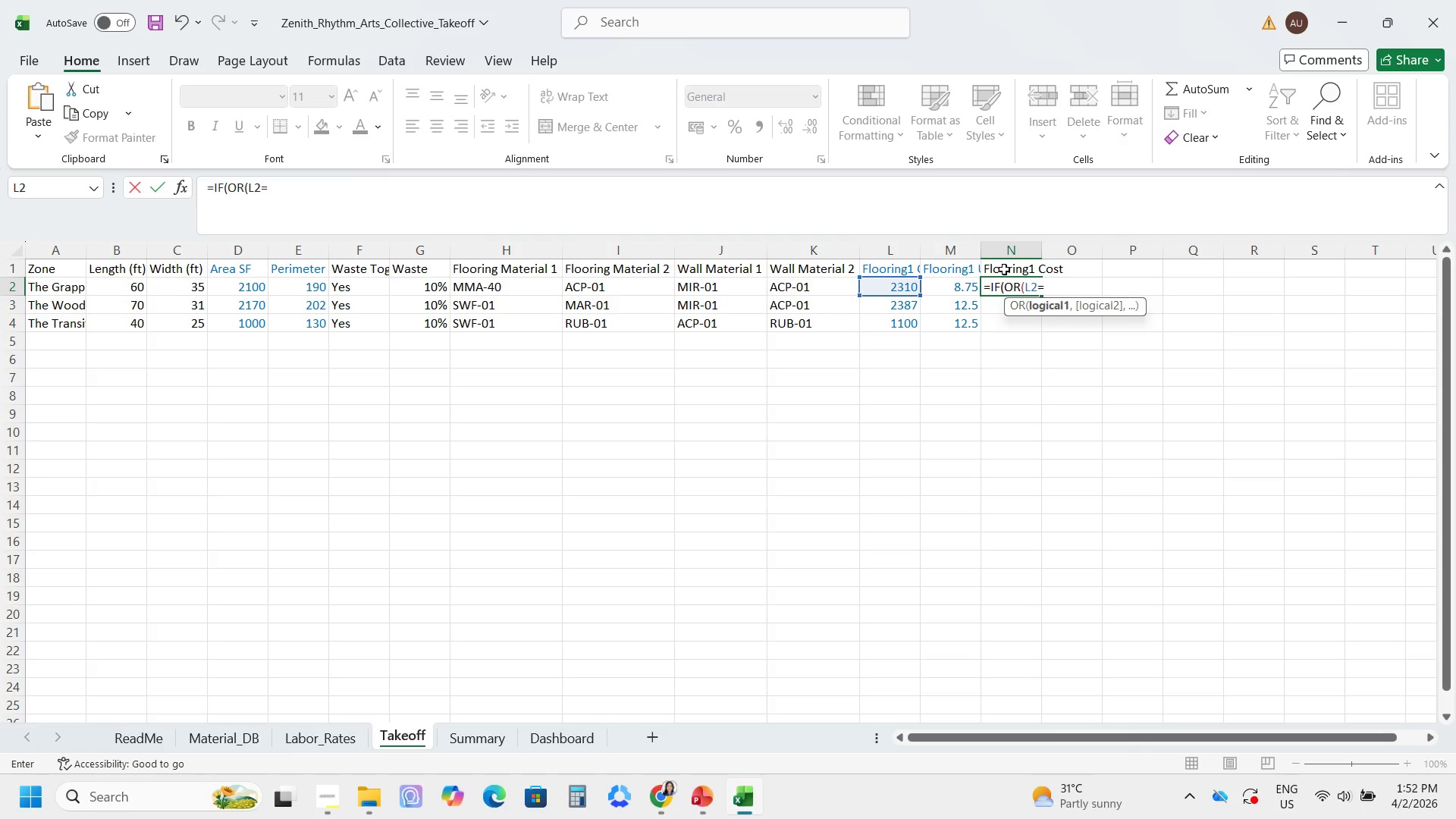 
key(Shift+Quote)
 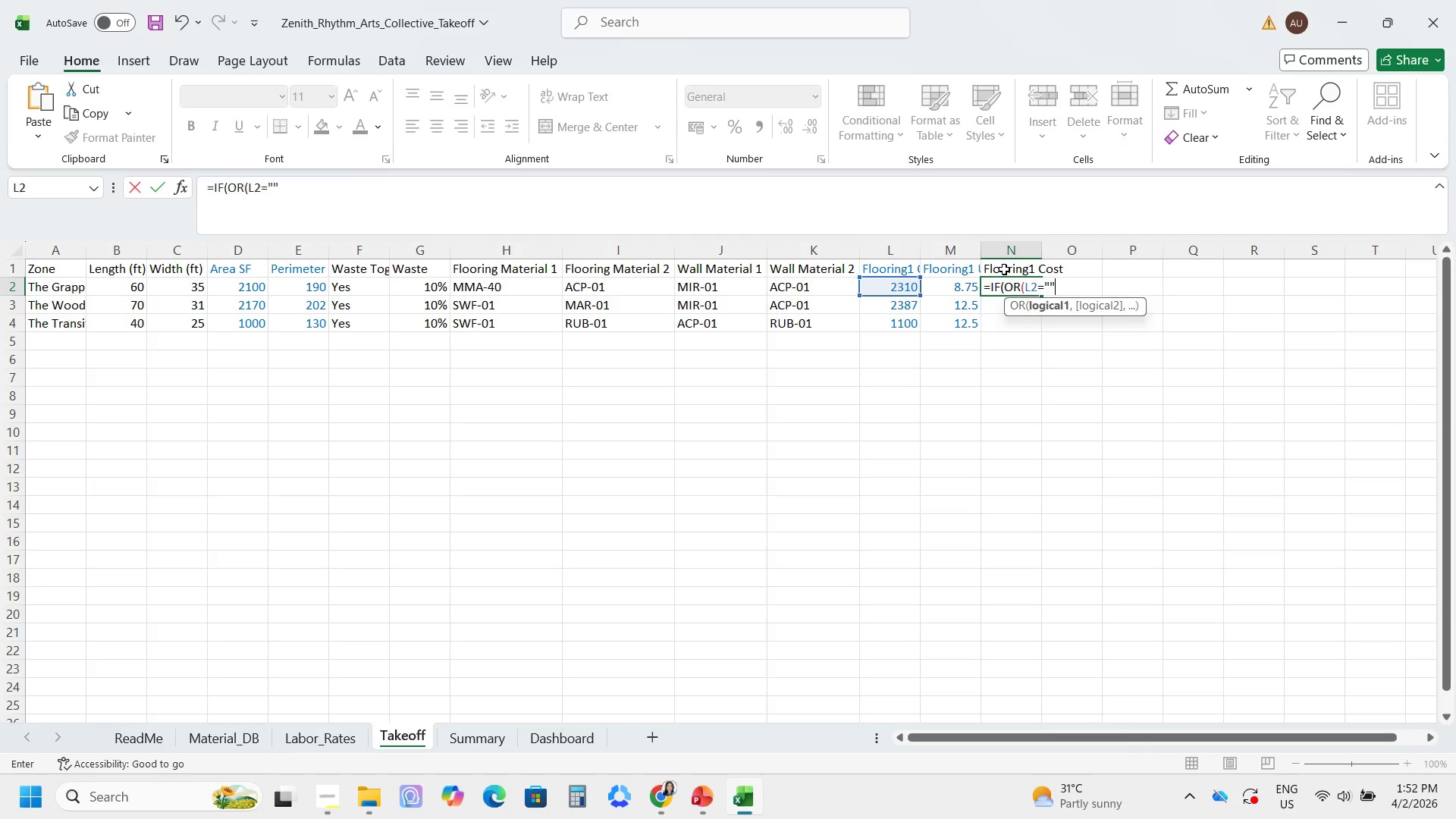 
key(Shift+Quote)
 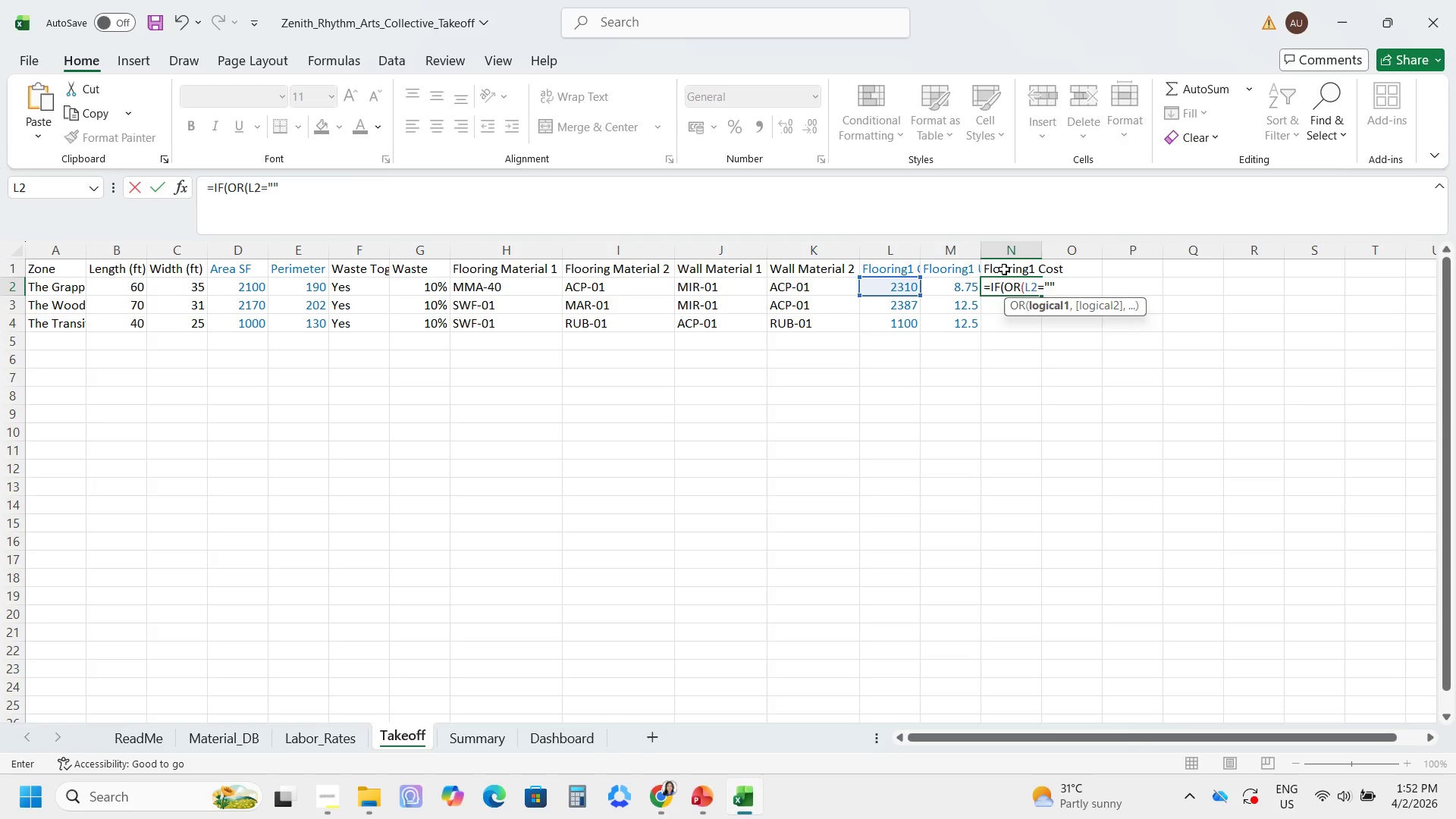 
key(Comma)
 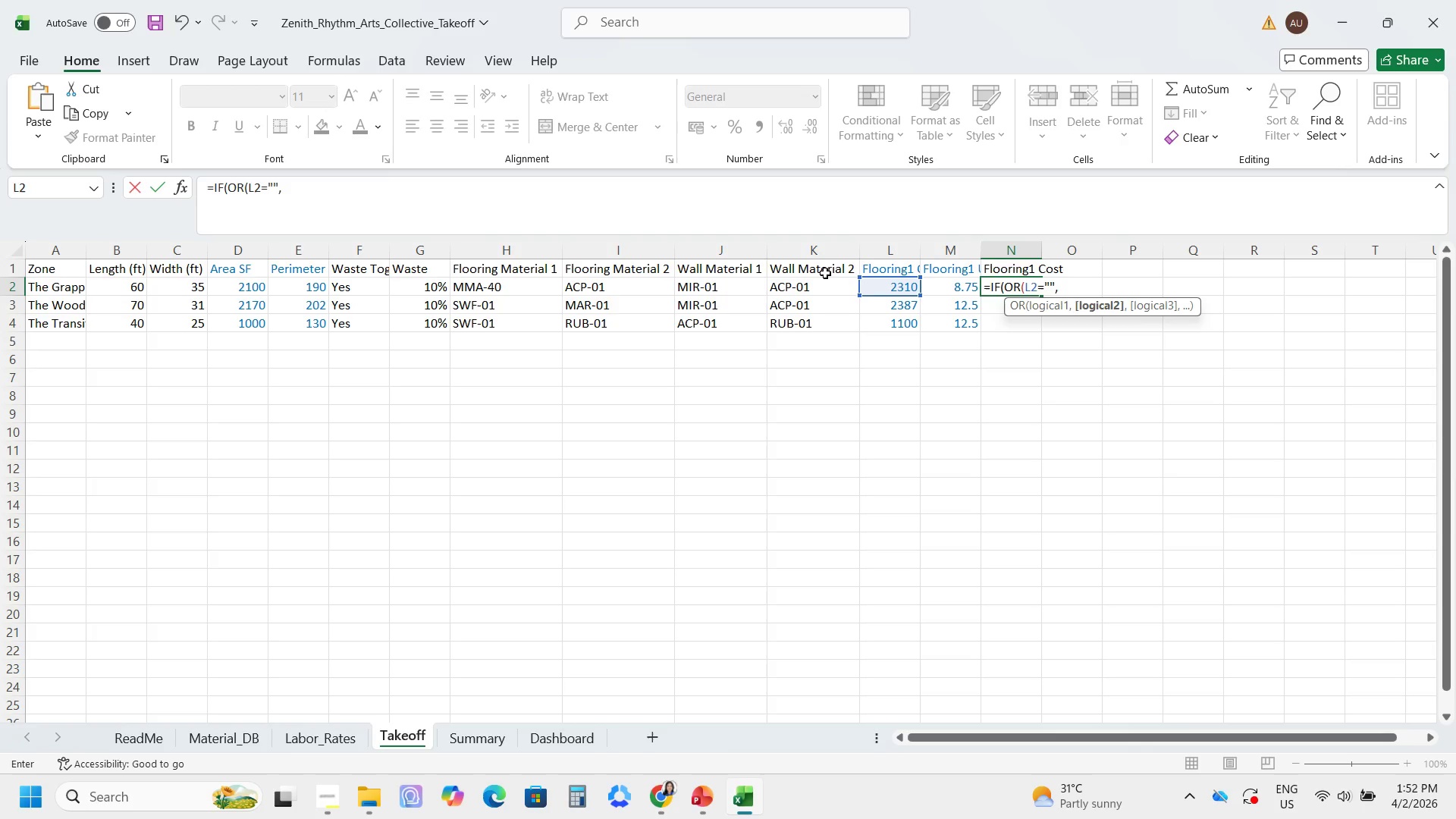 
left_click([943, 283])
 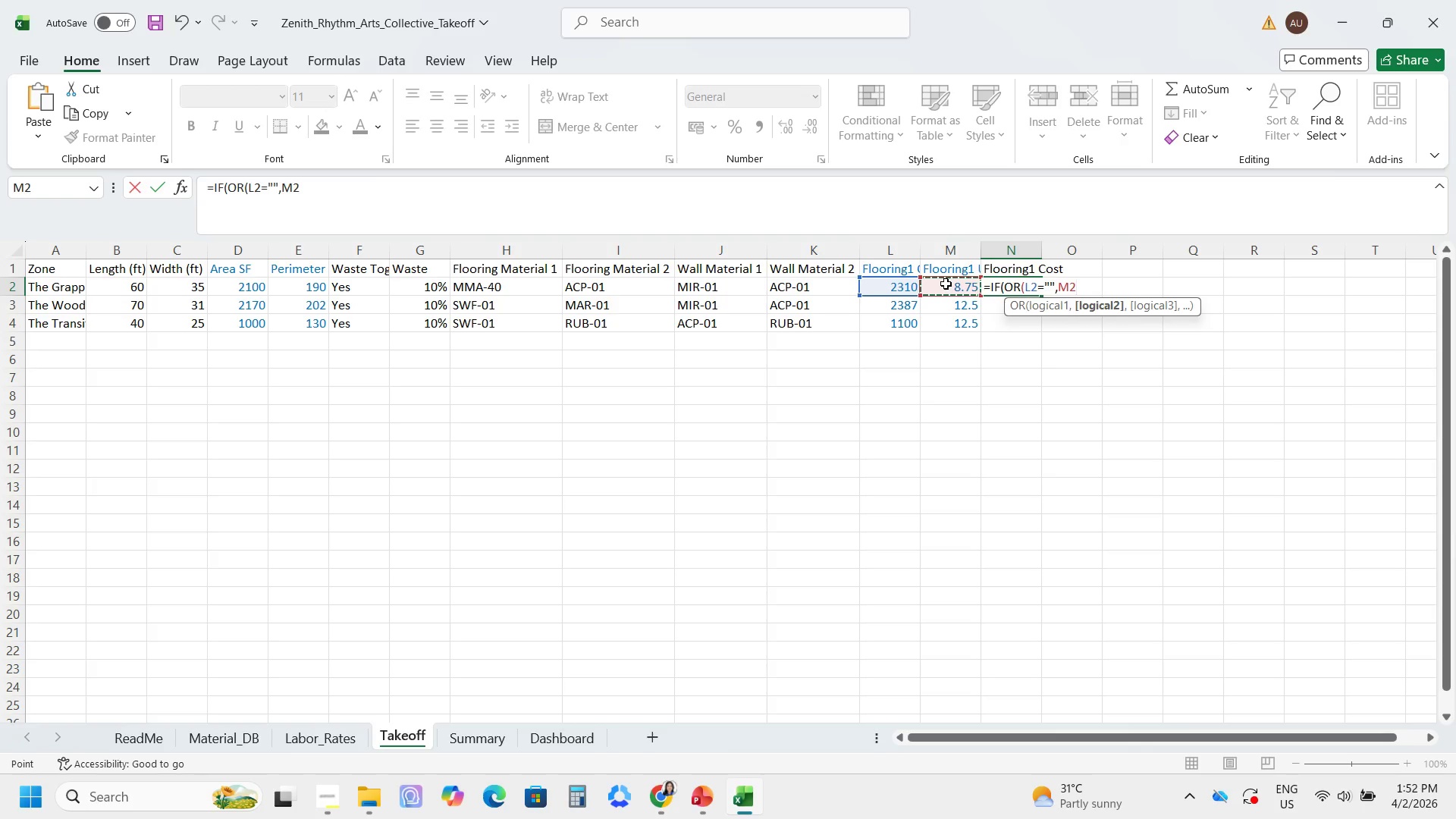 
key(Equal)
 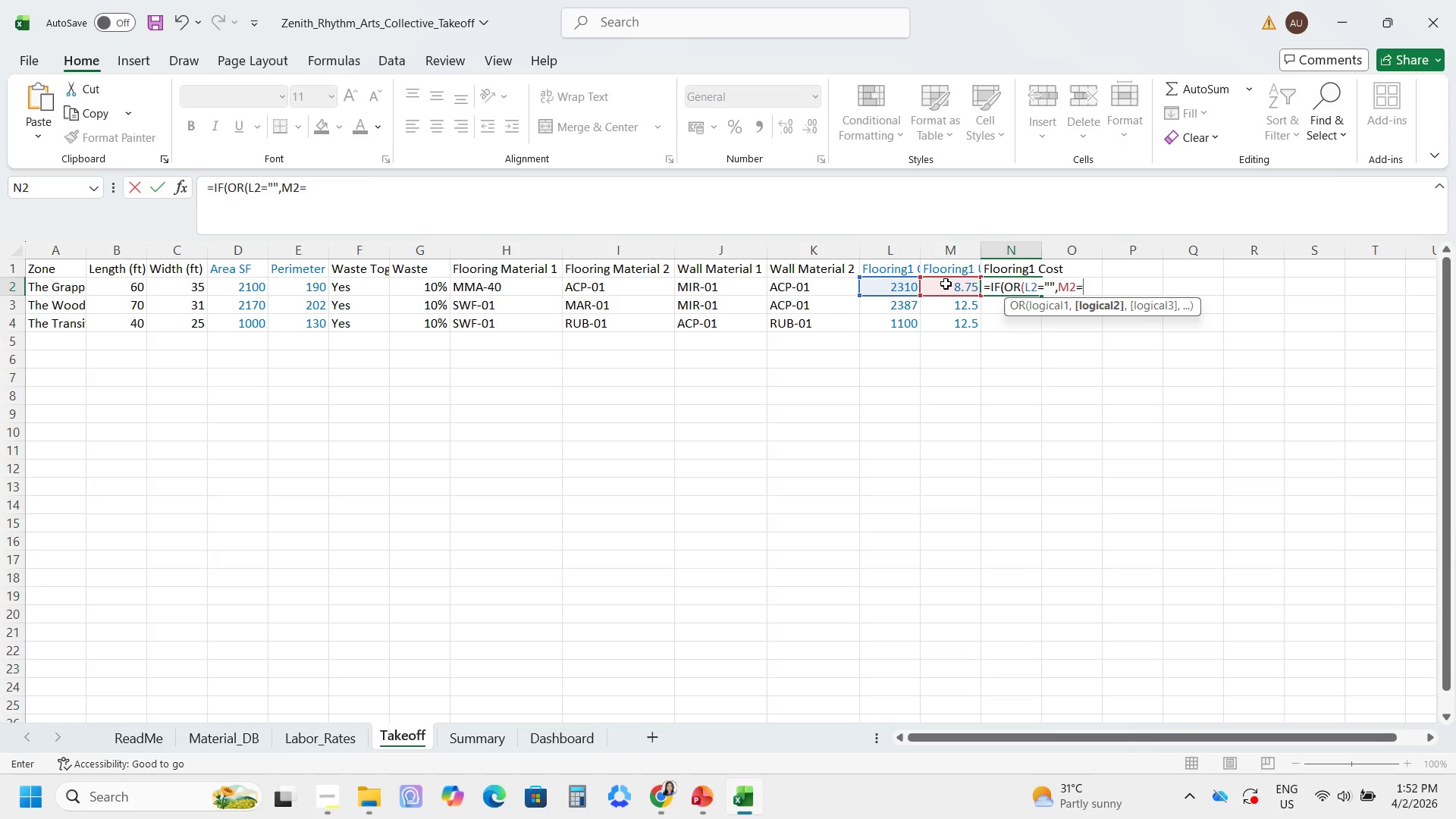 
key(Shift+Quote)
 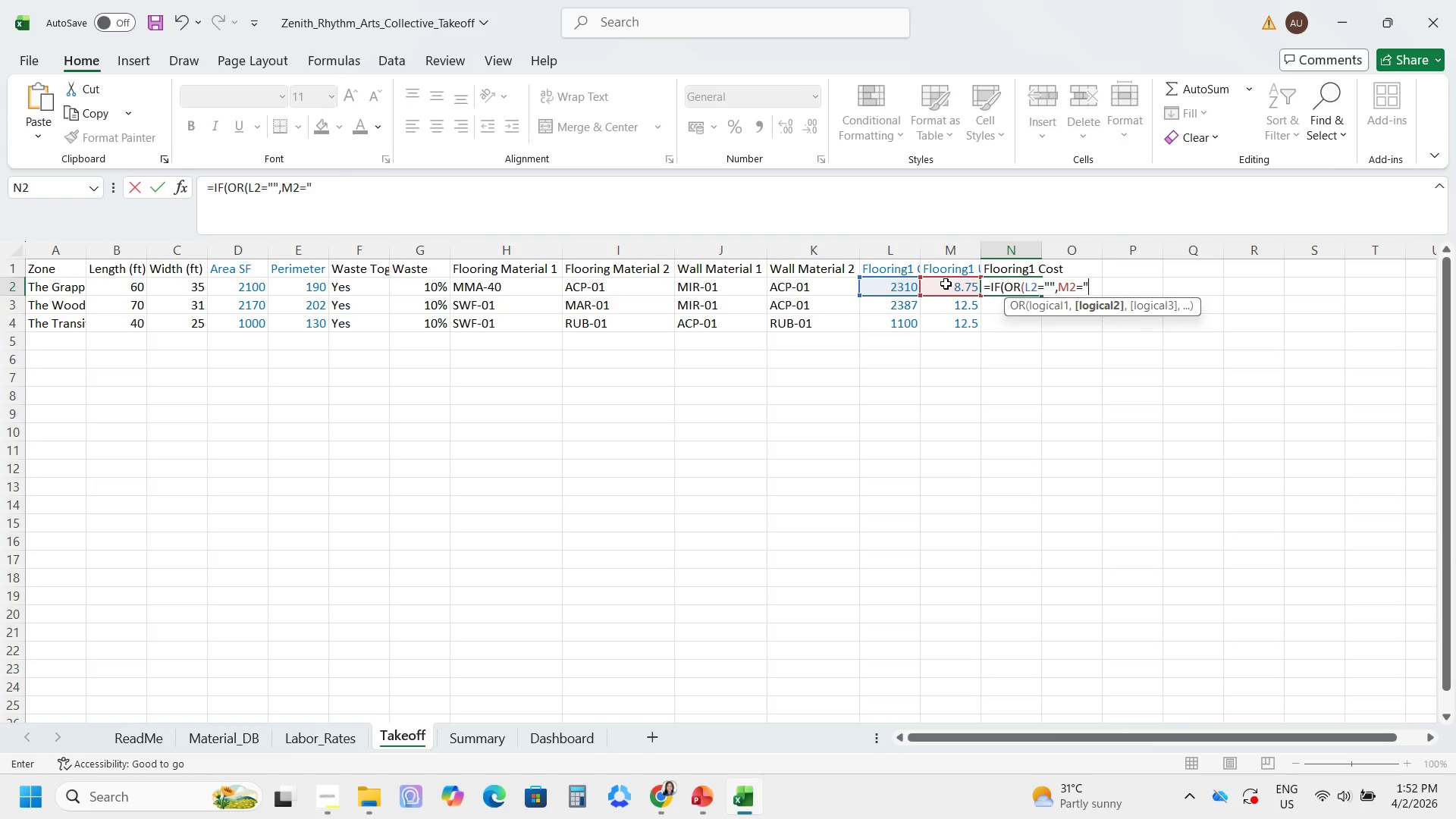 
key(Shift+Quote)
 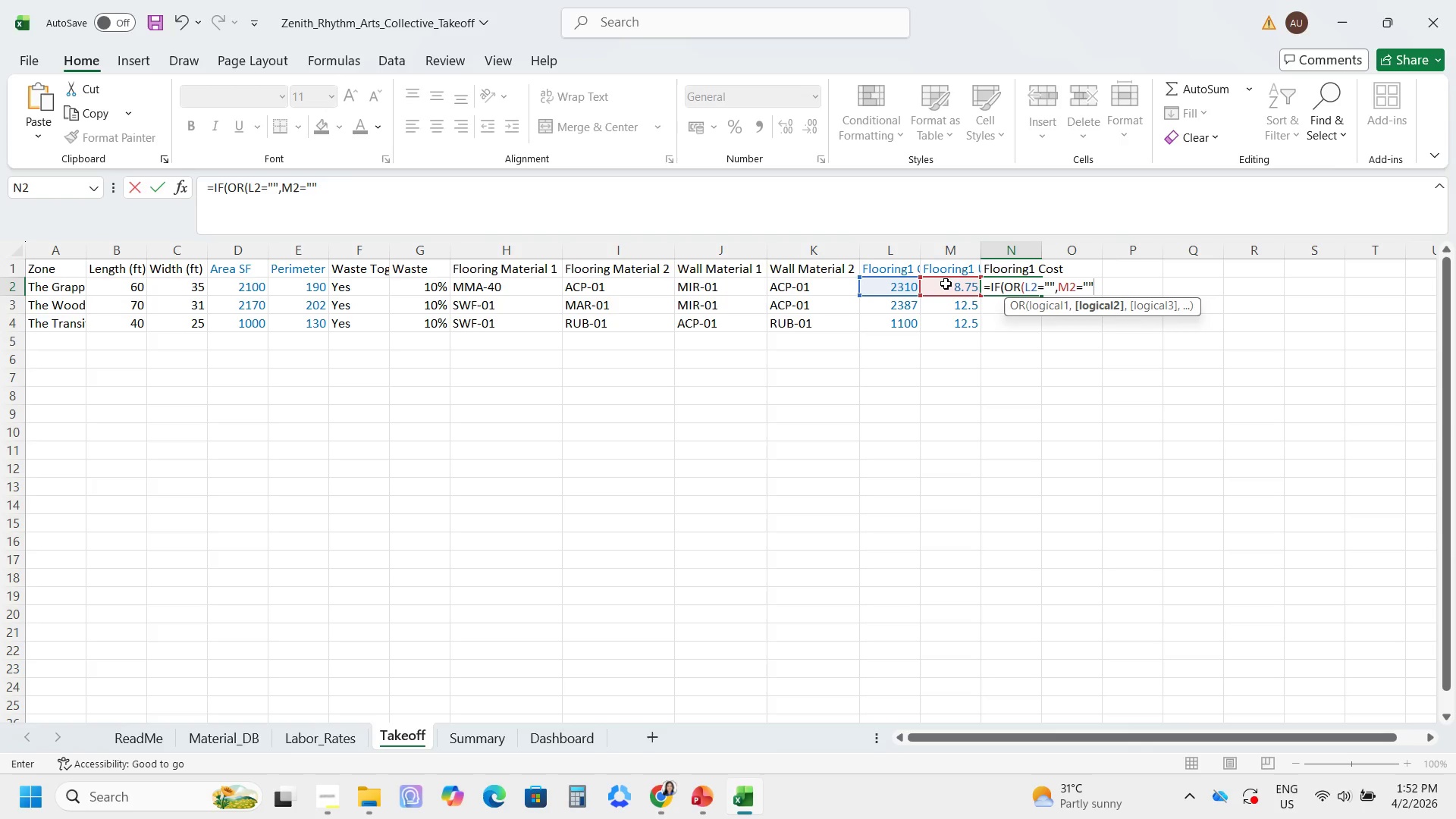 
key(Shift+0)
 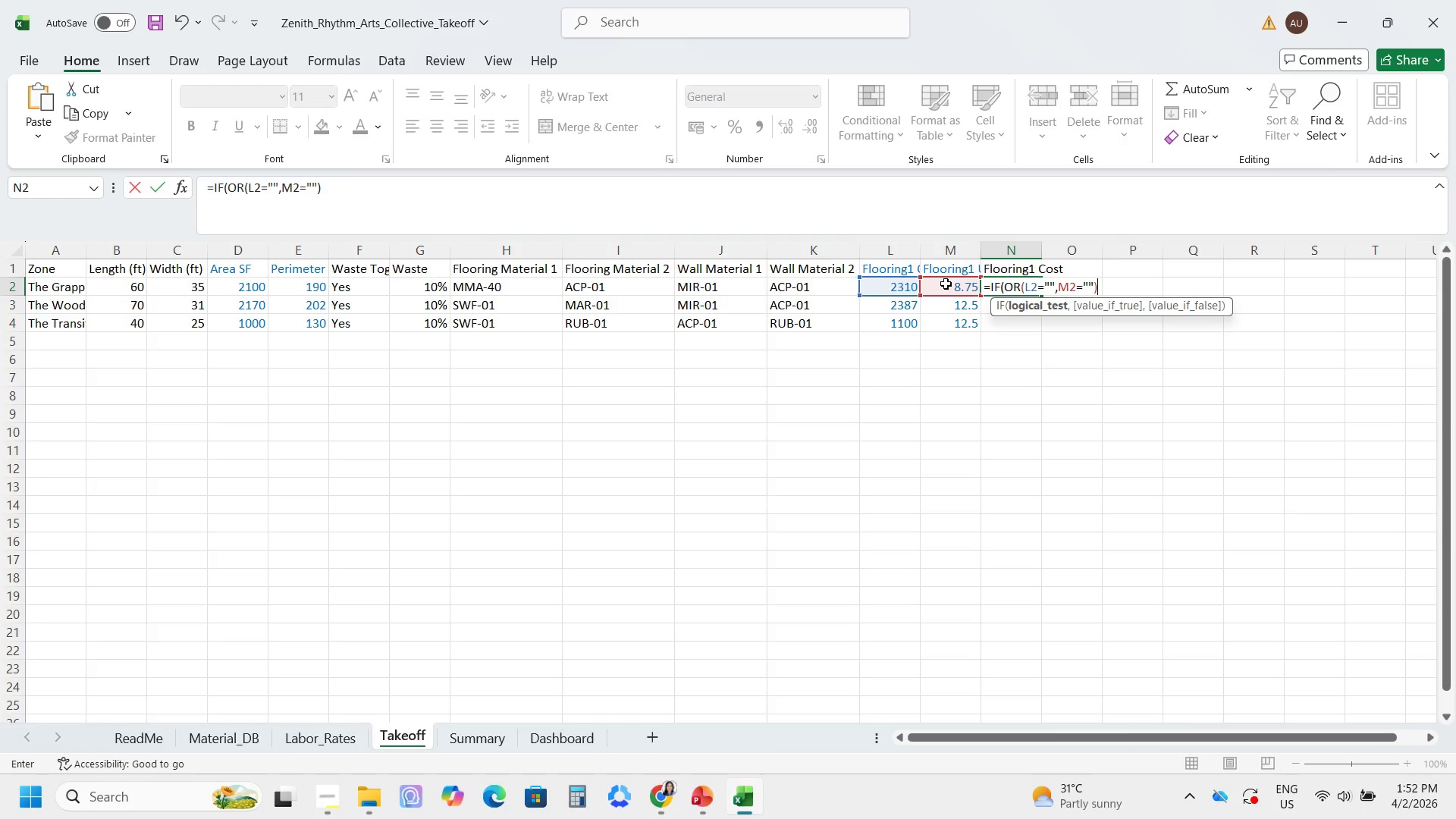 
key(Comma)
 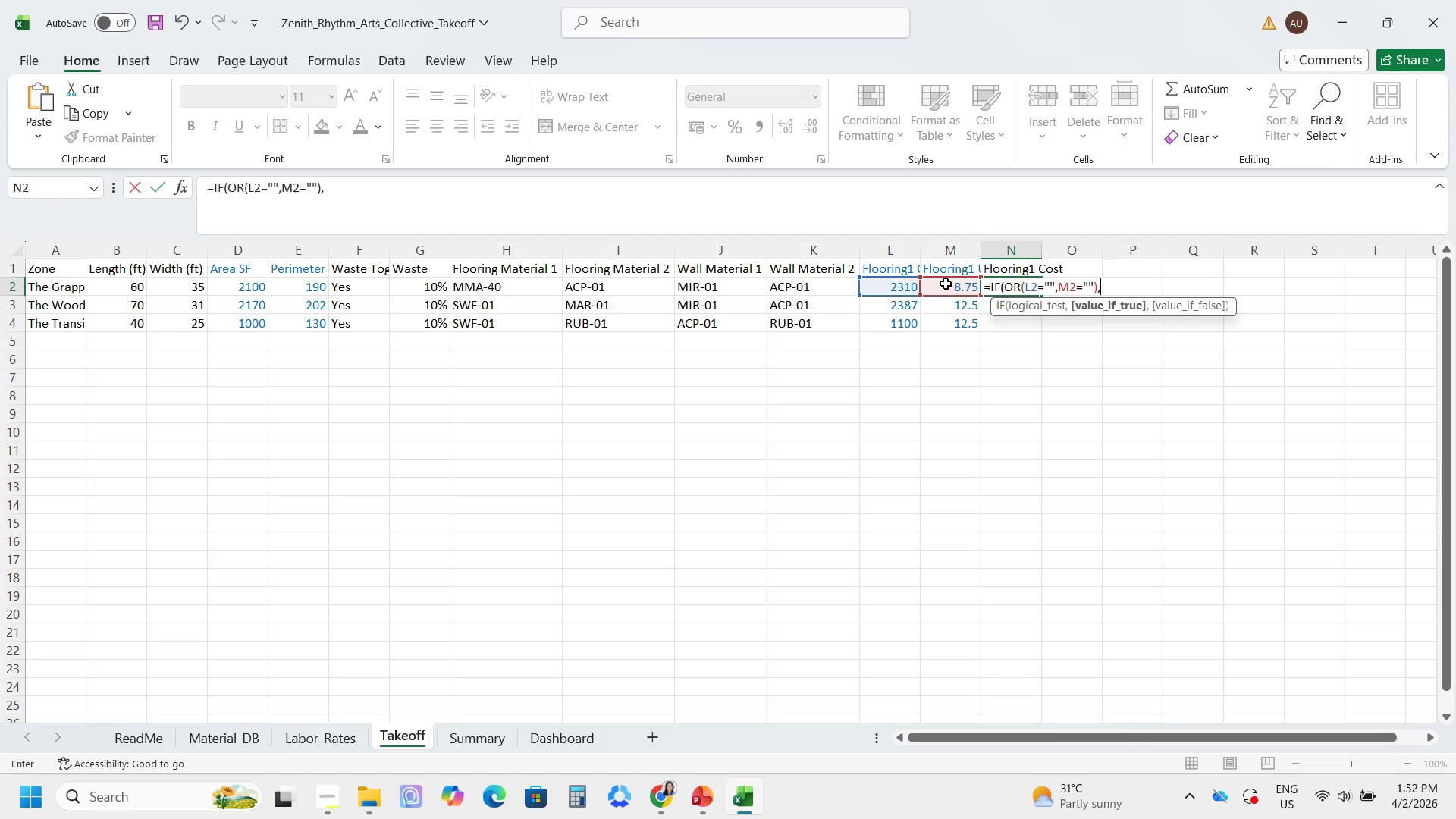 
key(Shift+Quote)
 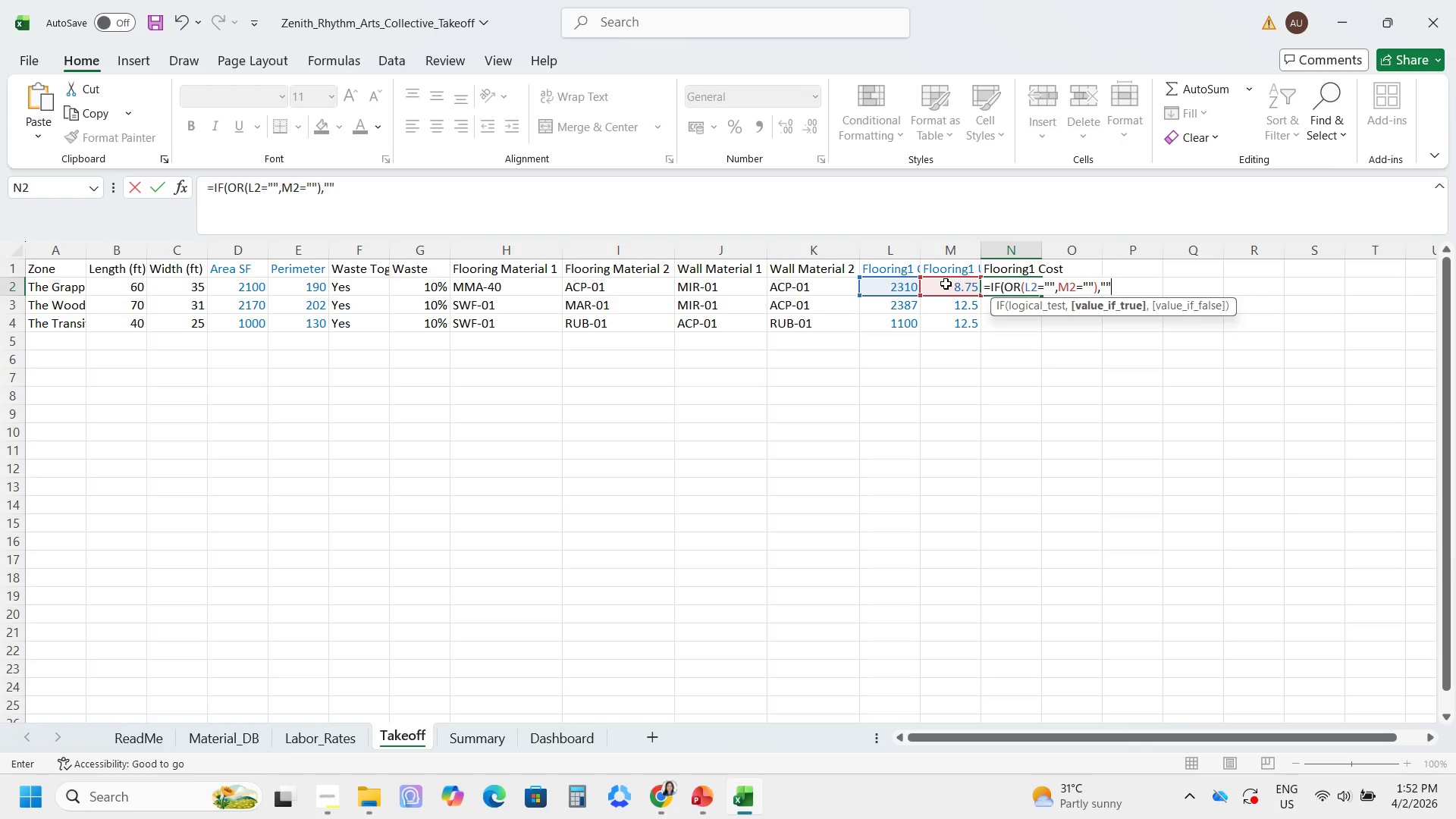 
key(Shift+Quote)
 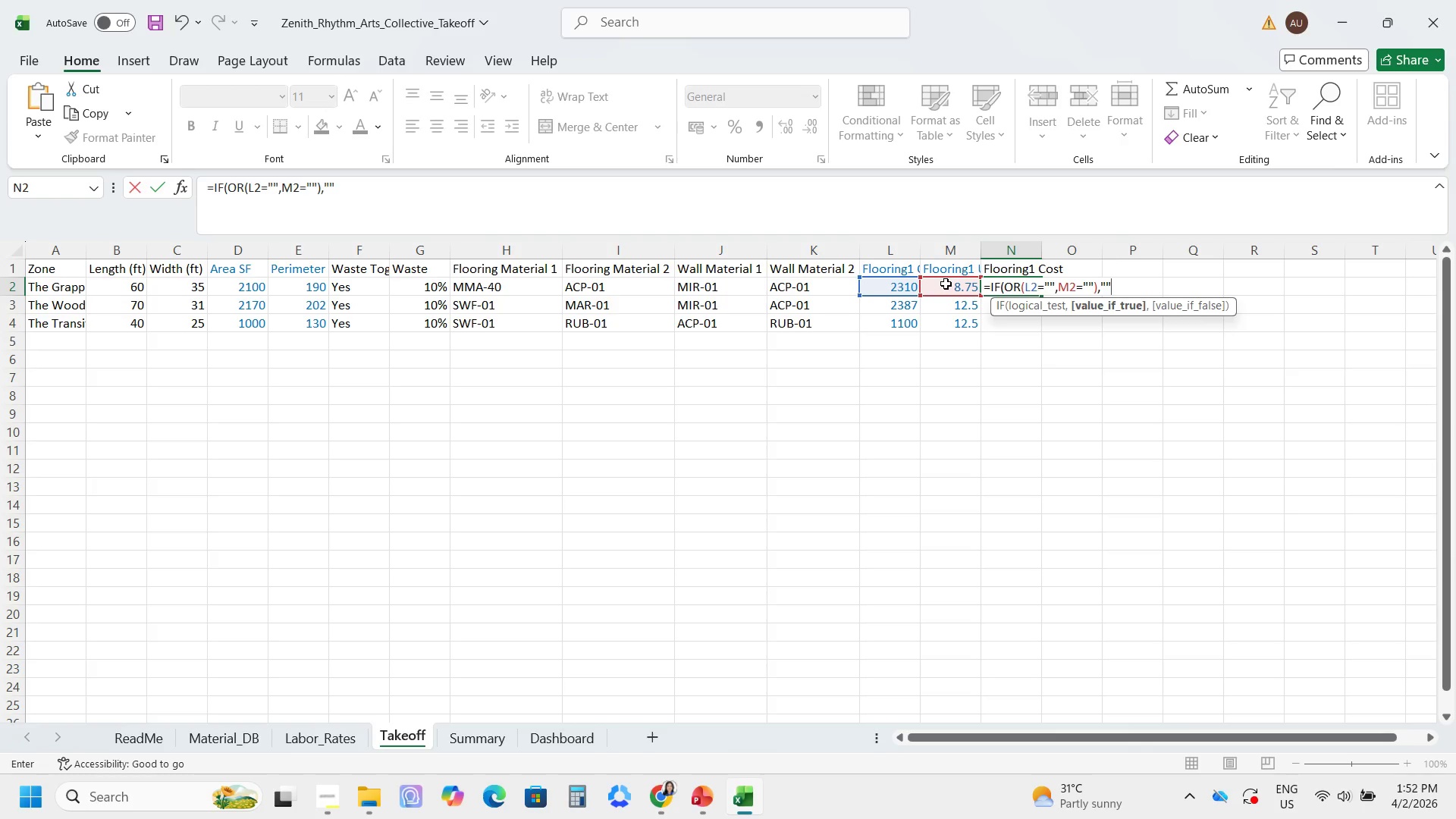 
key(Comma)
 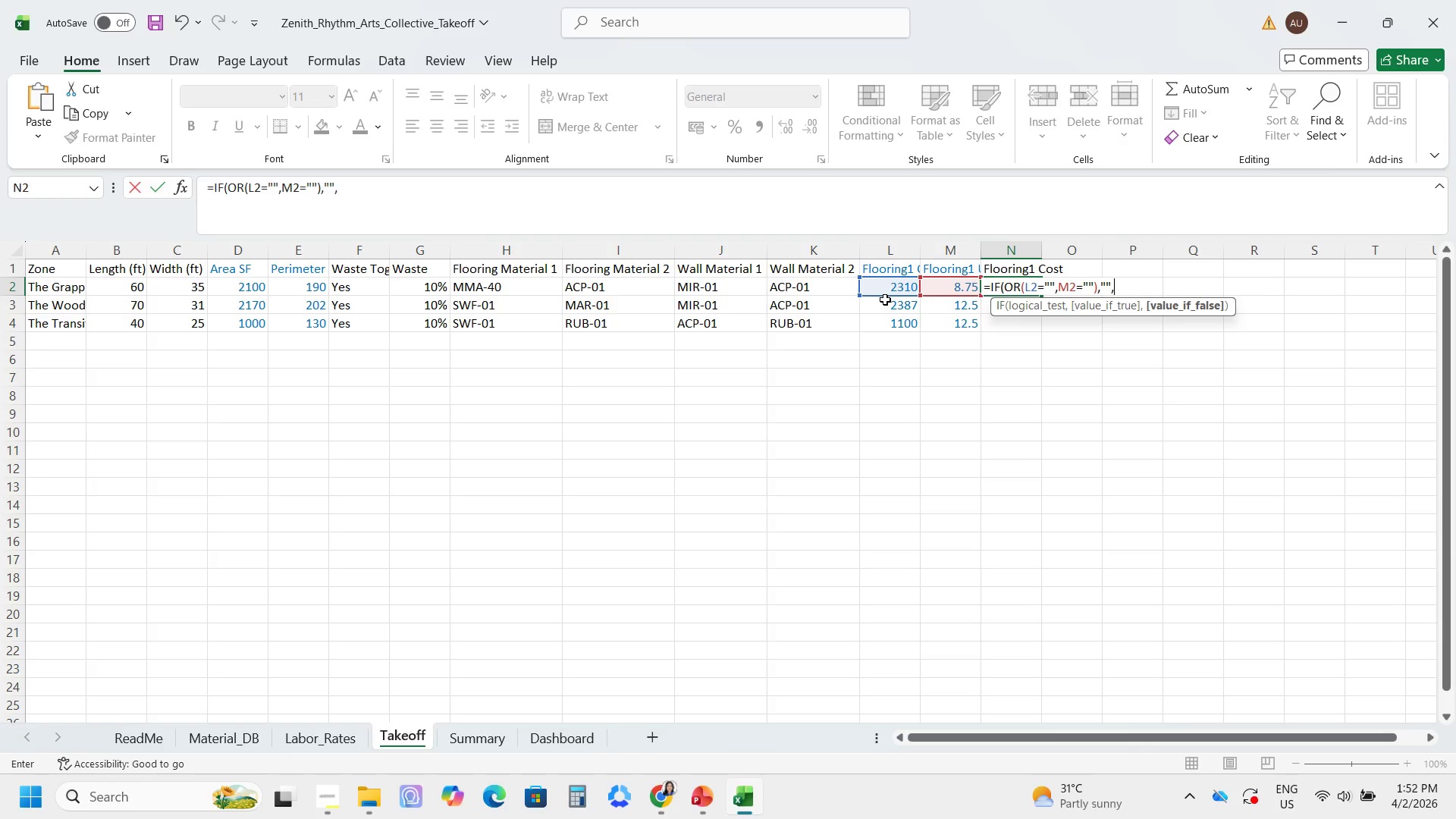 
left_click([886, 290])
 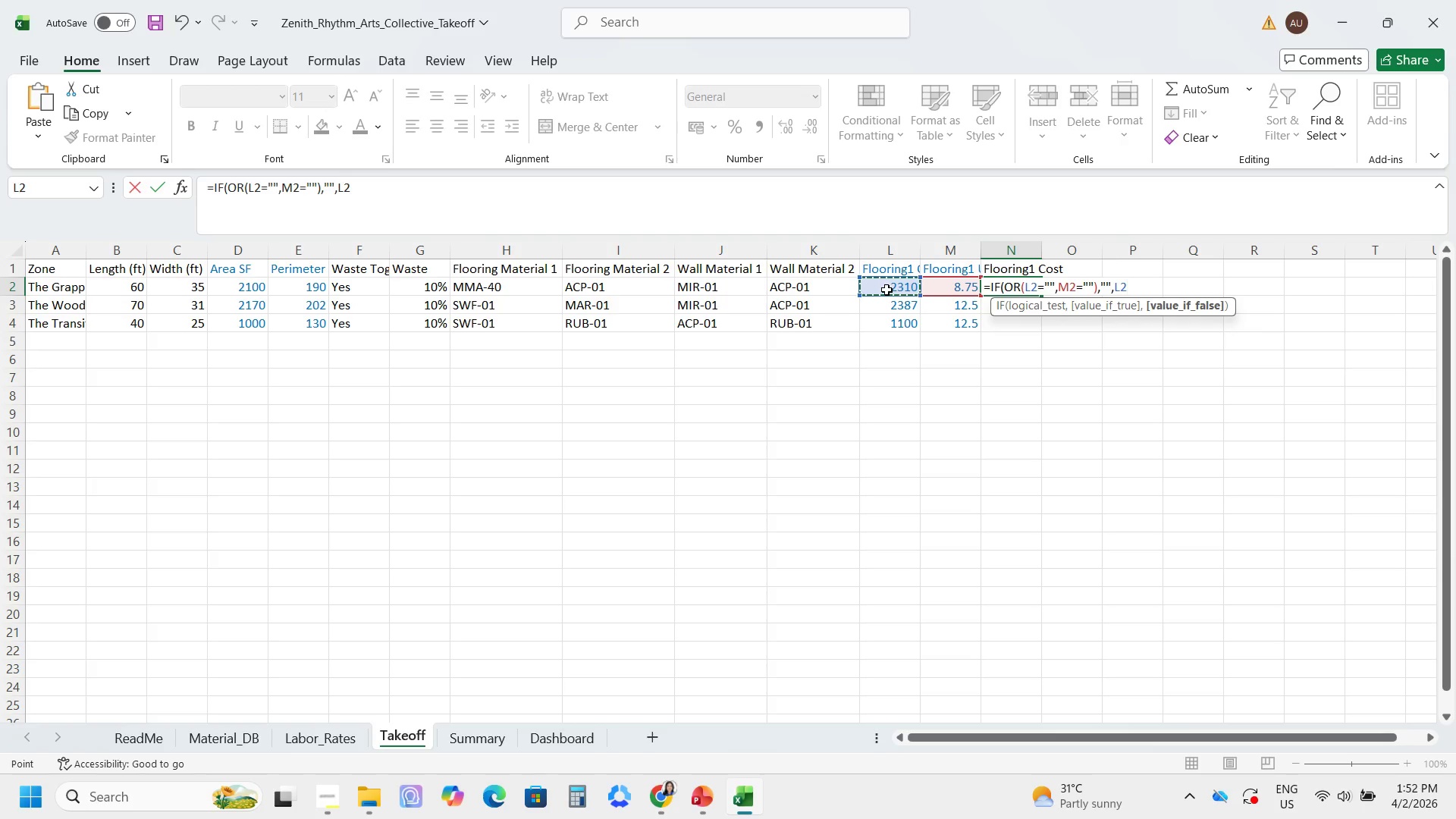 
key(NumpadMultiply)
 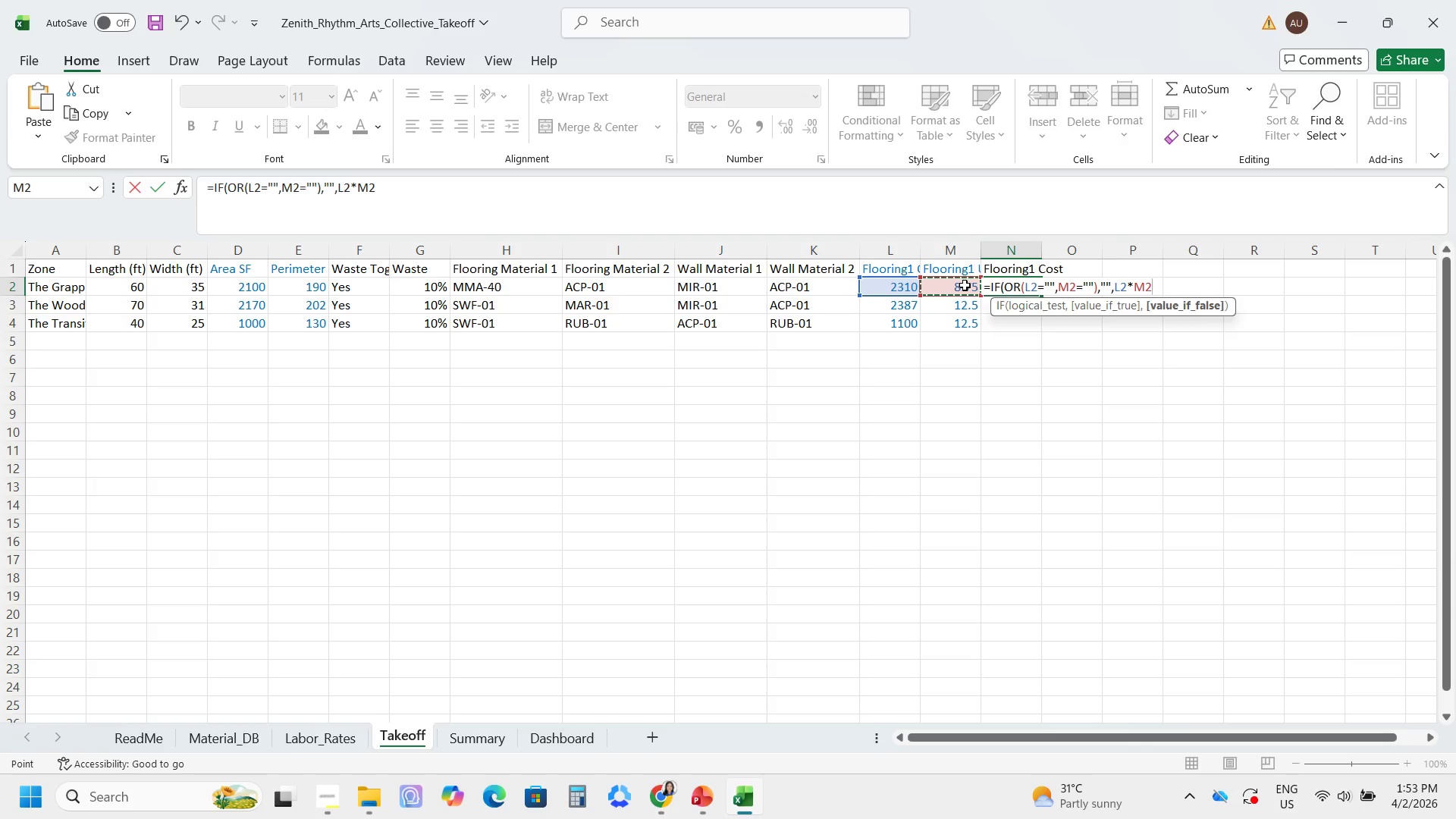 
key(Shift+0)
 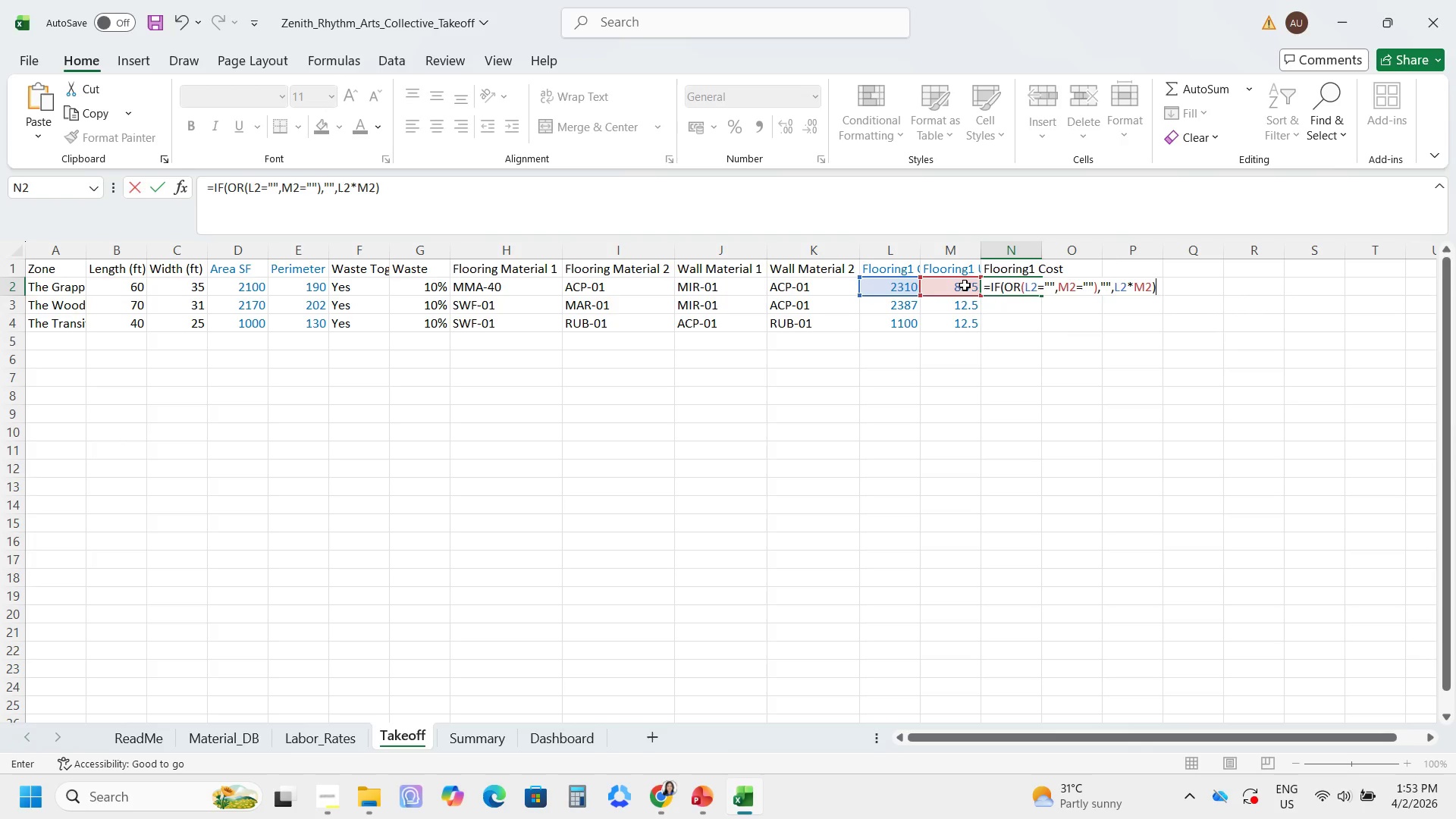 
key(Enter)
 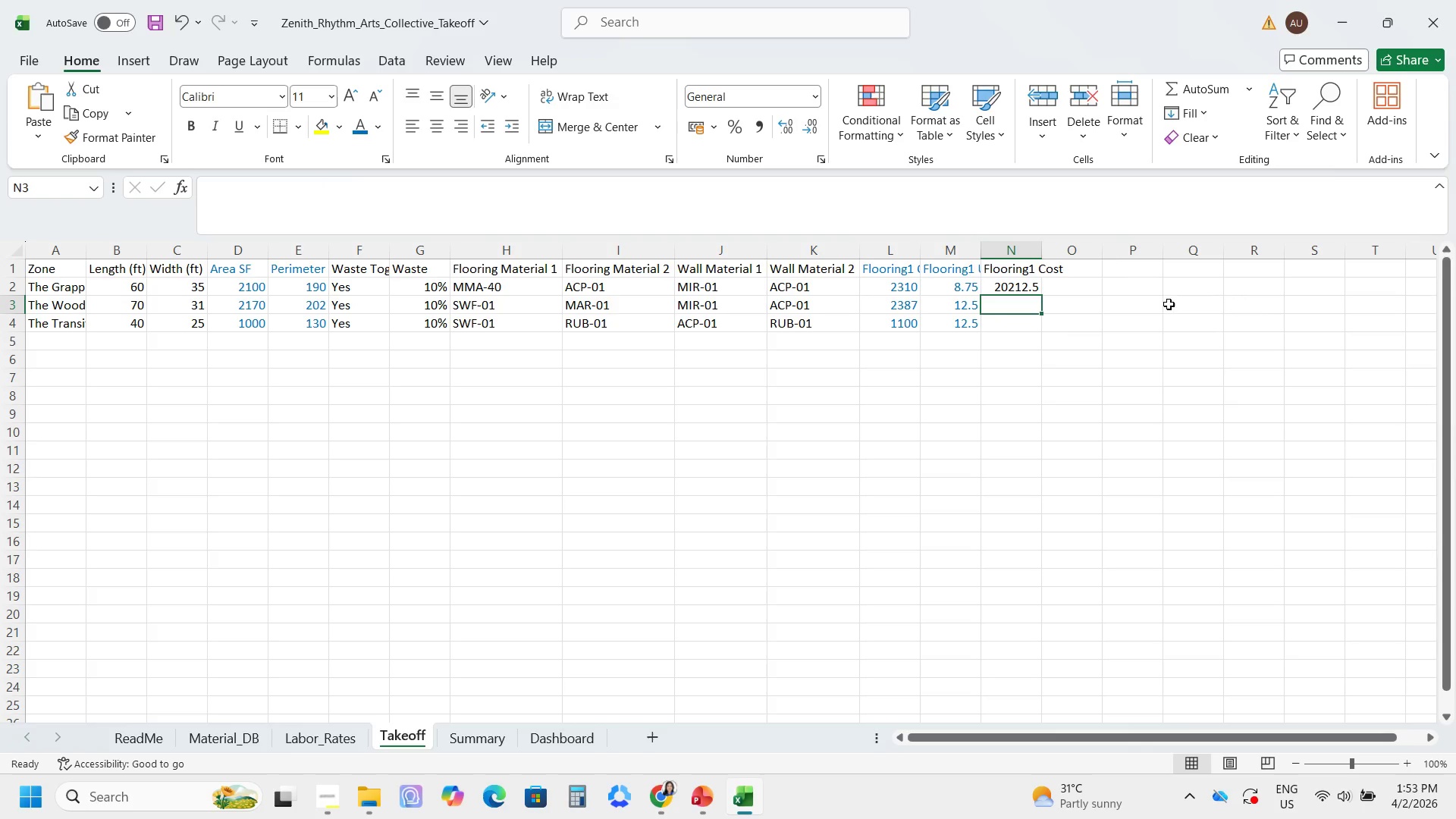 
left_click_drag(start_coordinate=[1015, 289], to_coordinate=[1021, 289])
 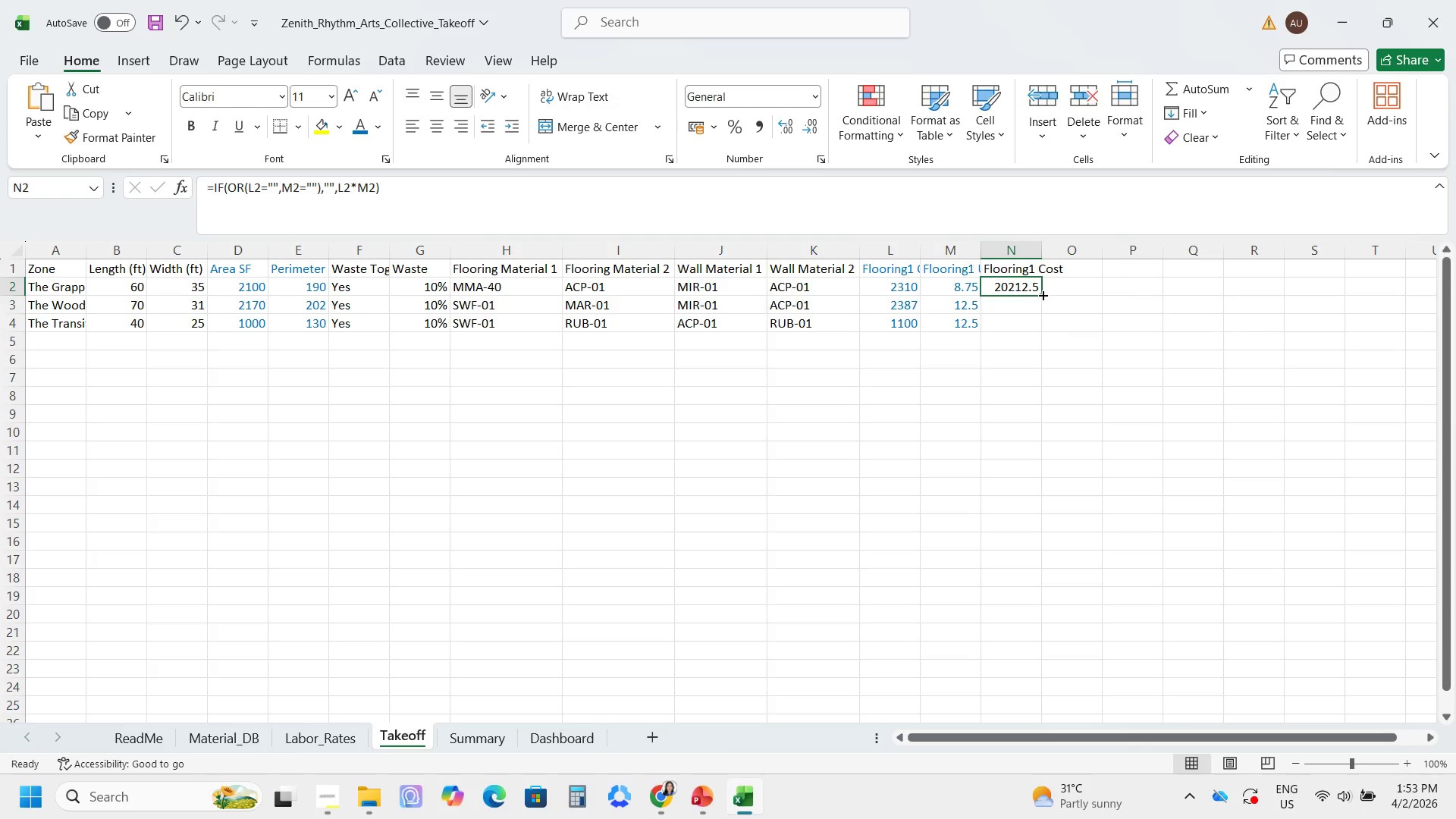 
left_click_drag(start_coordinate=[1042, 294], to_coordinate=[1031, 328])
 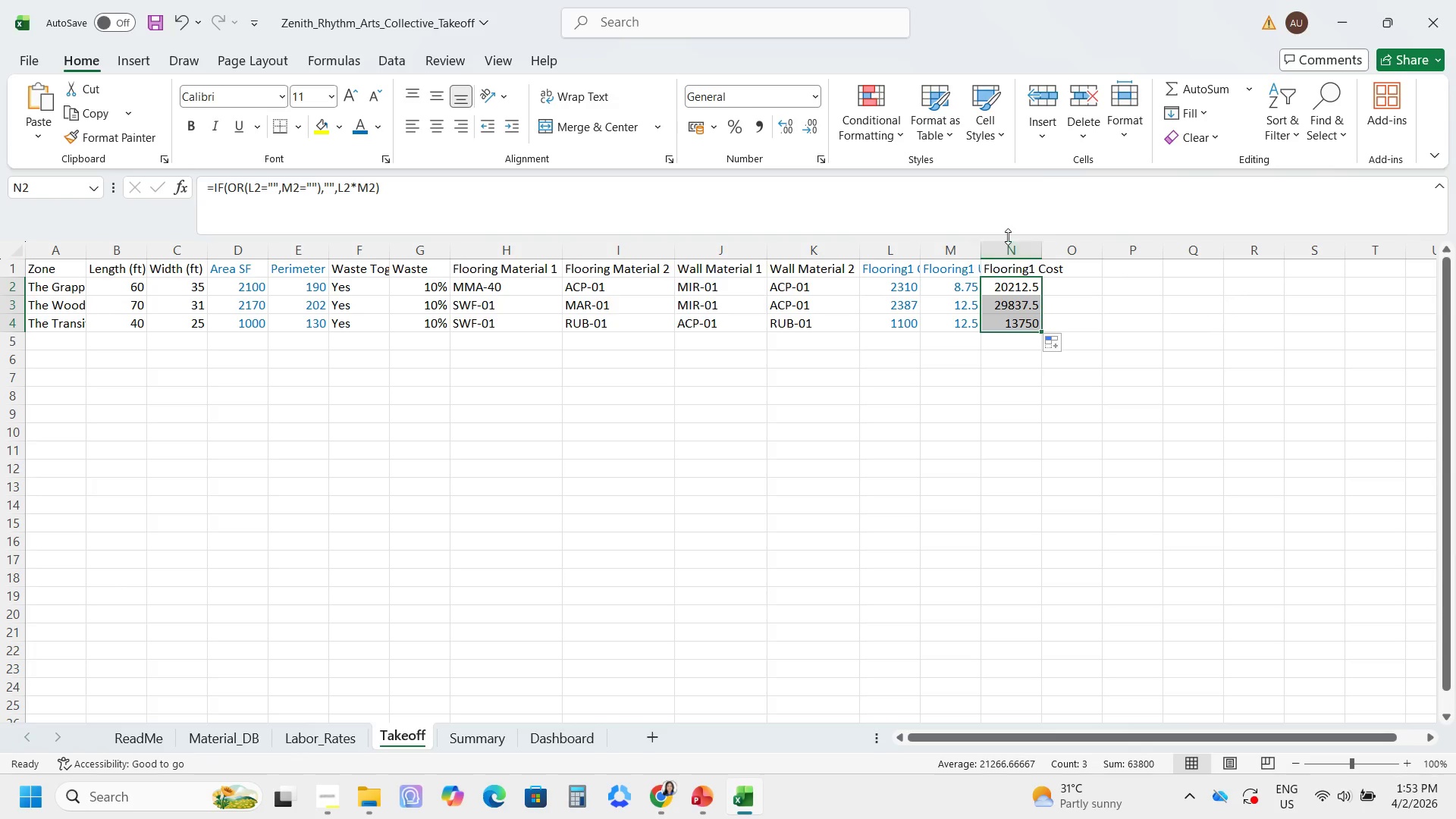 
left_click([1008, 237])
 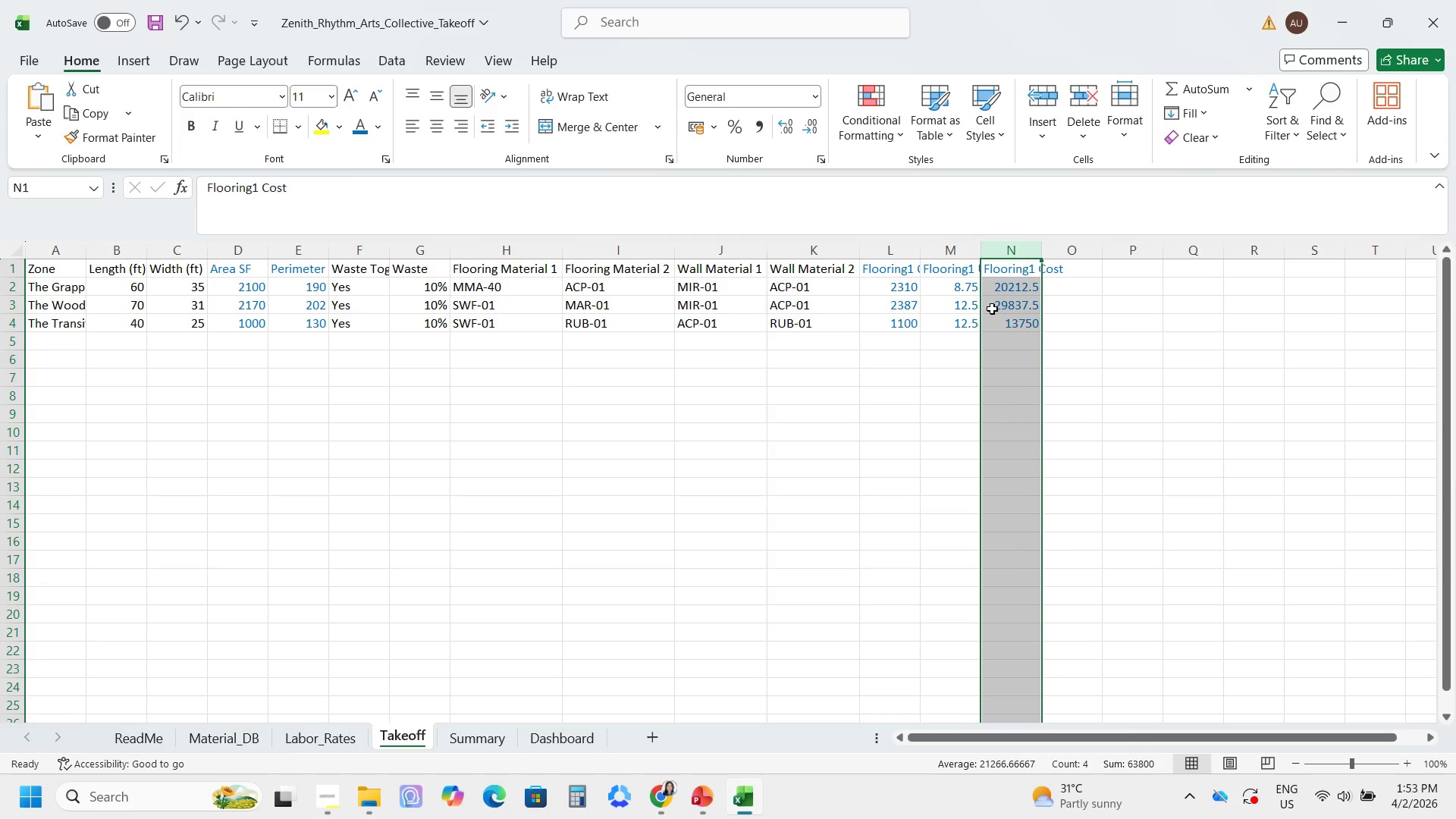 
wait(6.08)
 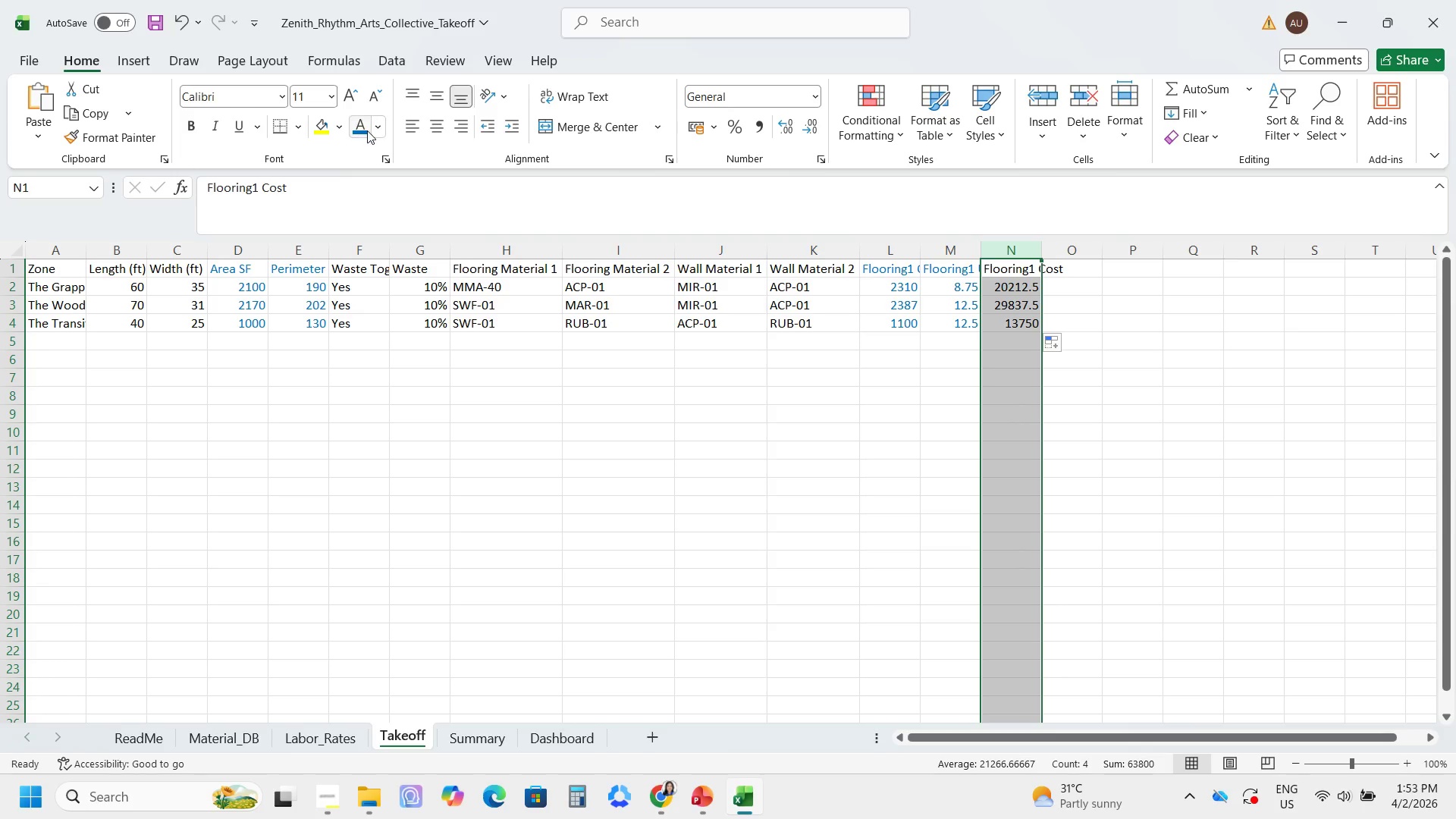 
left_click([1053, 277])
 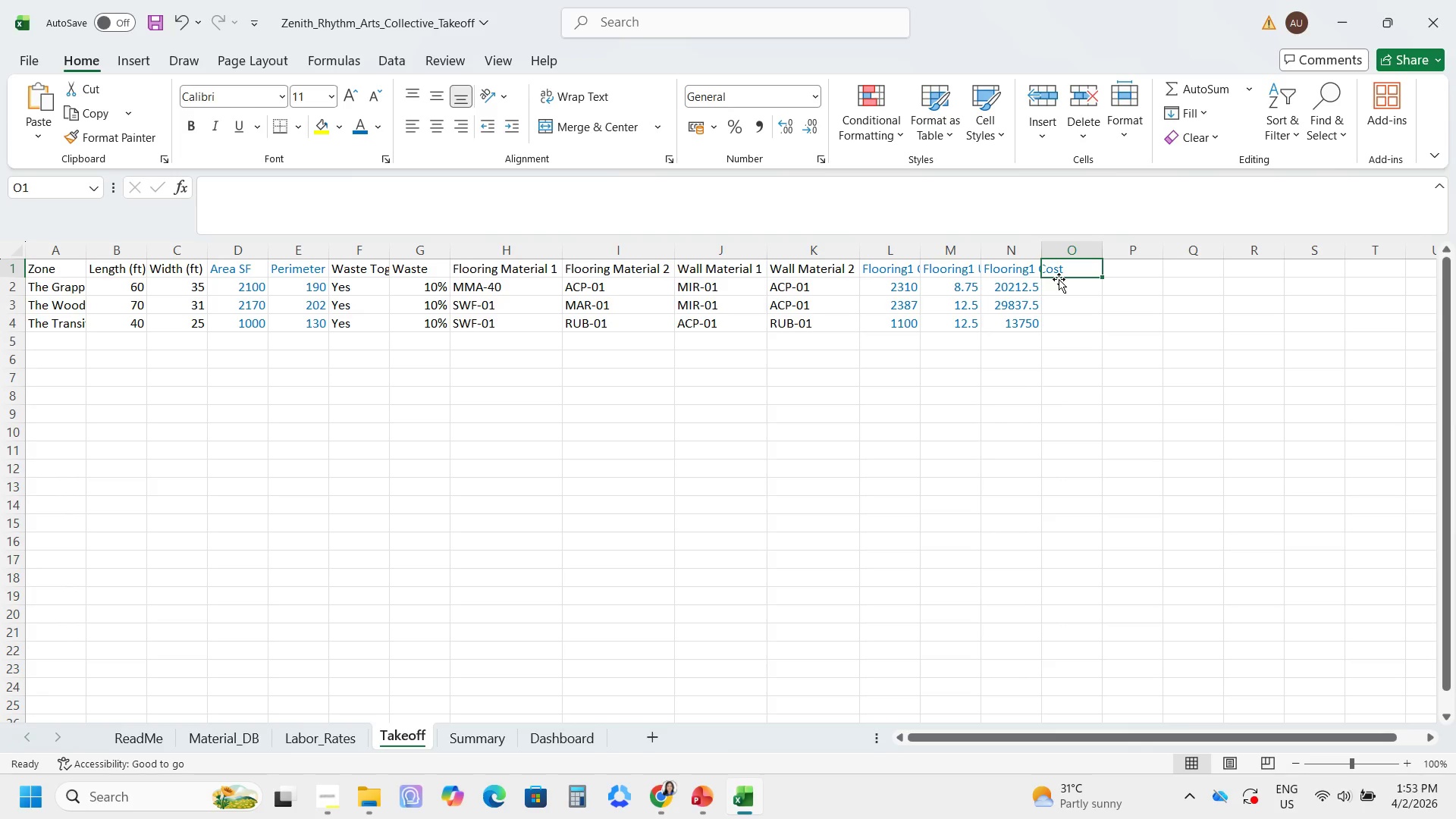 
type(fL)
key(Backspace)
key(Backspace)
type(Floorng)
key(Backspace)
type(=)
key(Backspace)
key(Backspace)
type(ing )
key(Backspace)
type(2 Gty)
key(Backspace)
key(Backspace)
key(Backspace)
type(Qty)
 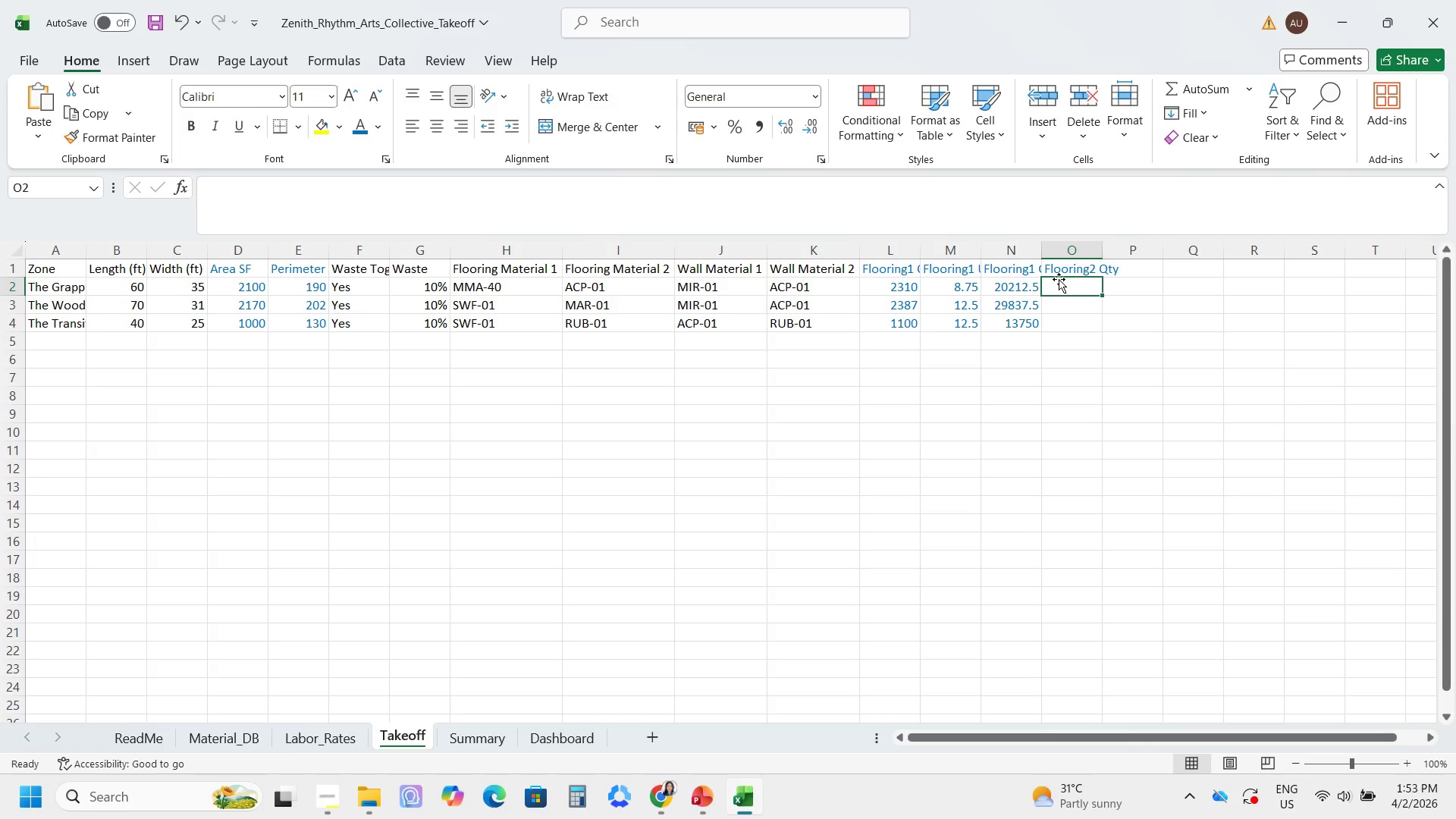 
 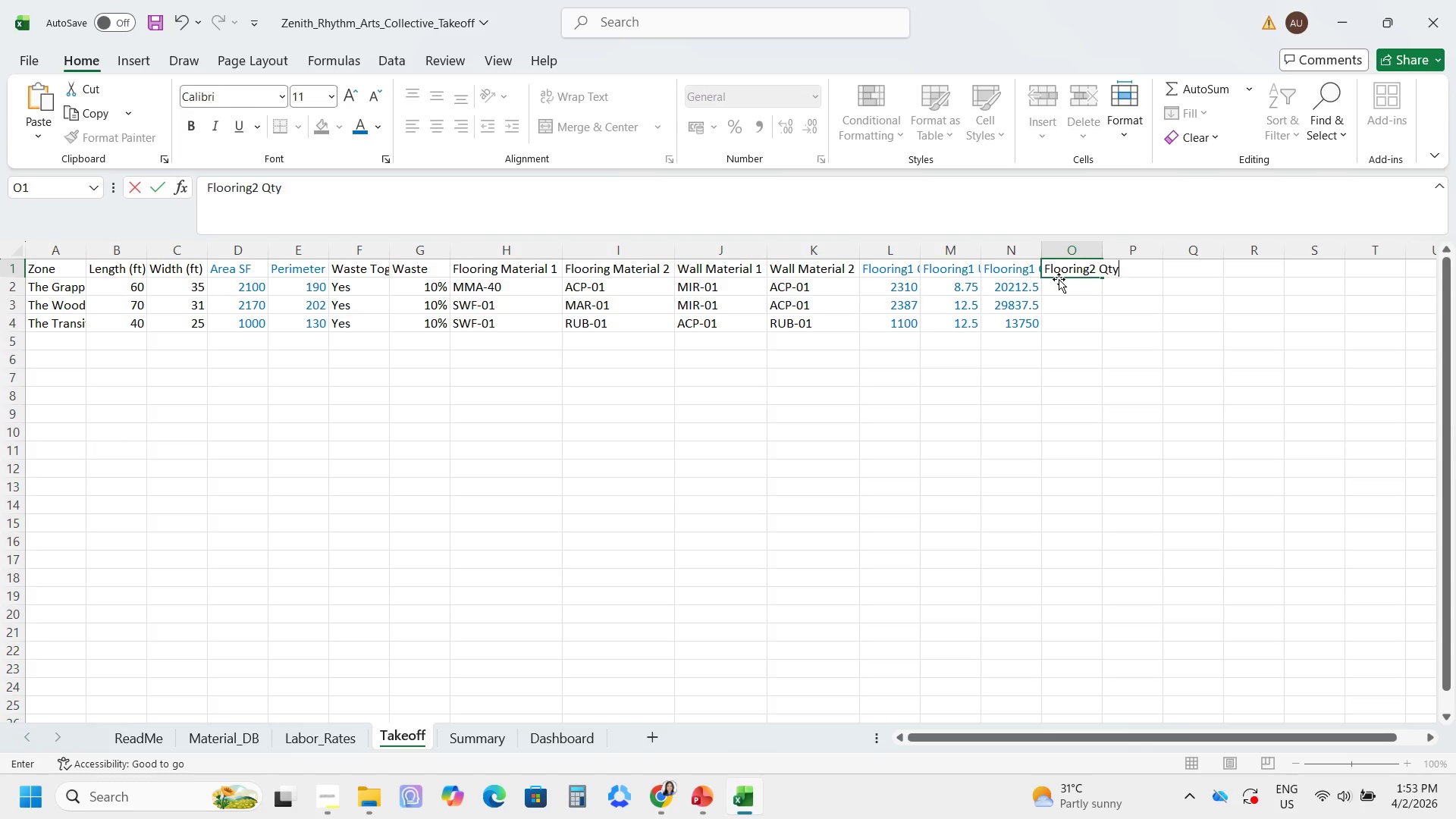 
key(Enter)
 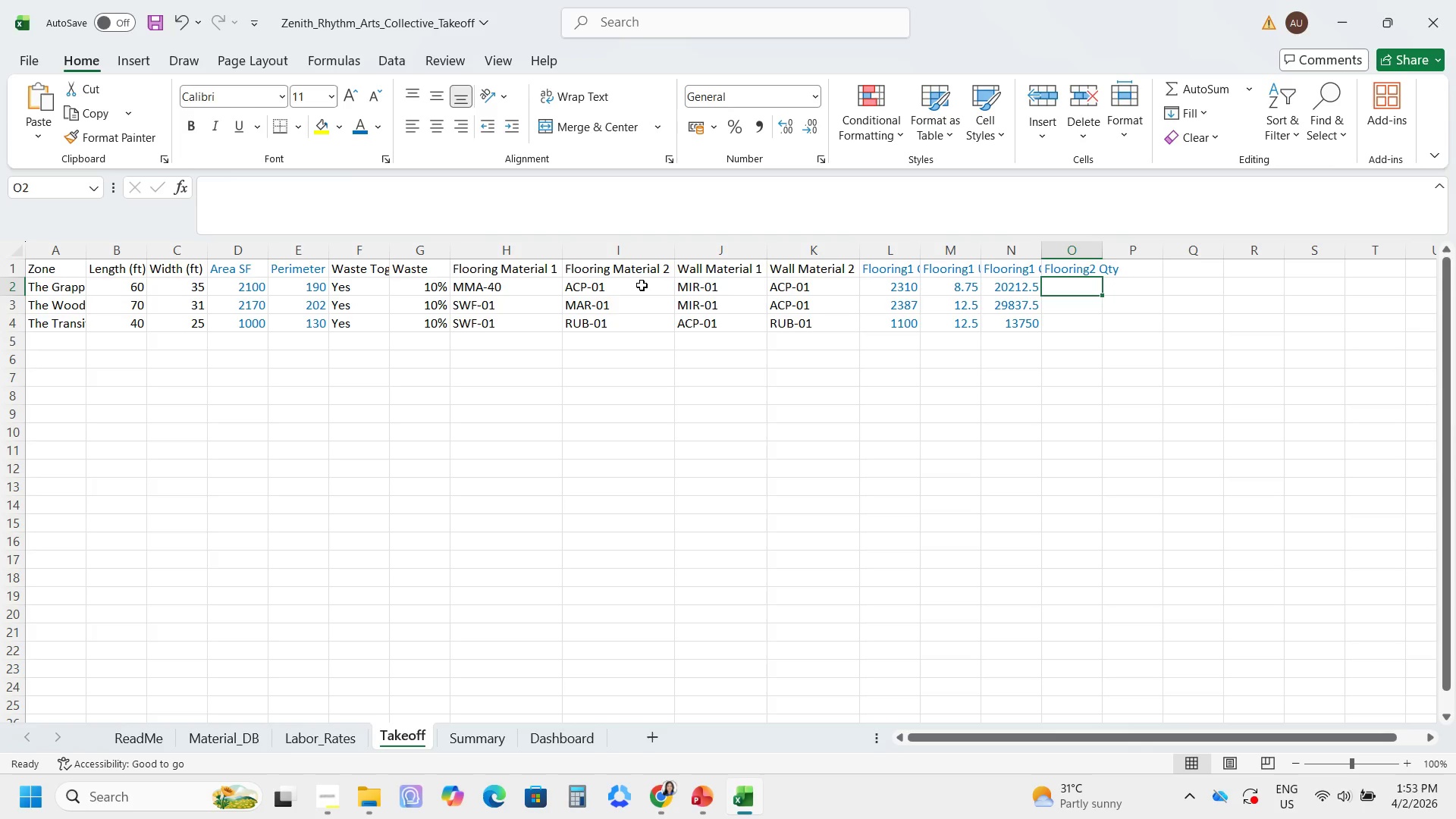 
wait(7.01)
 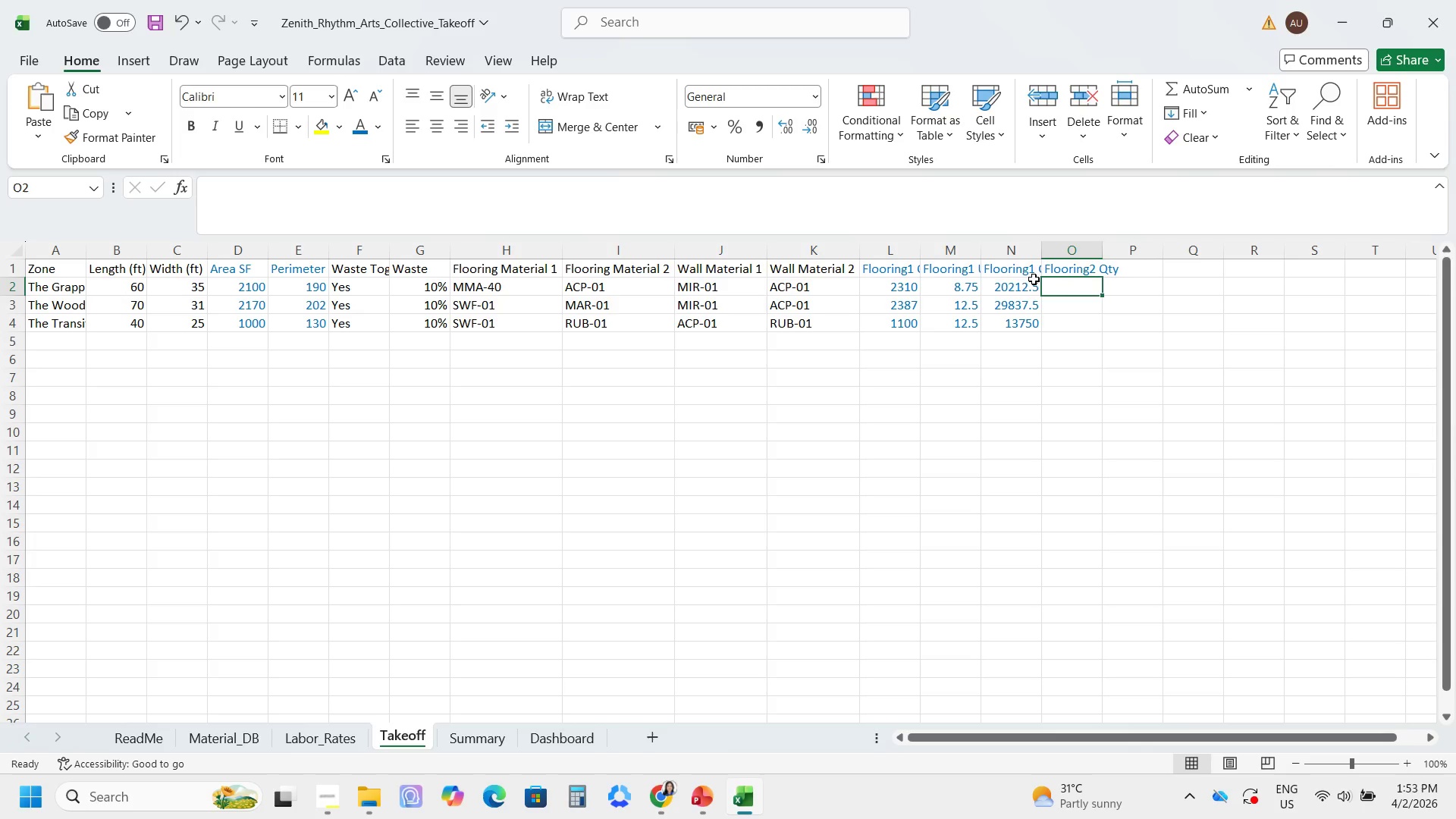 
left_click([900, 274])
 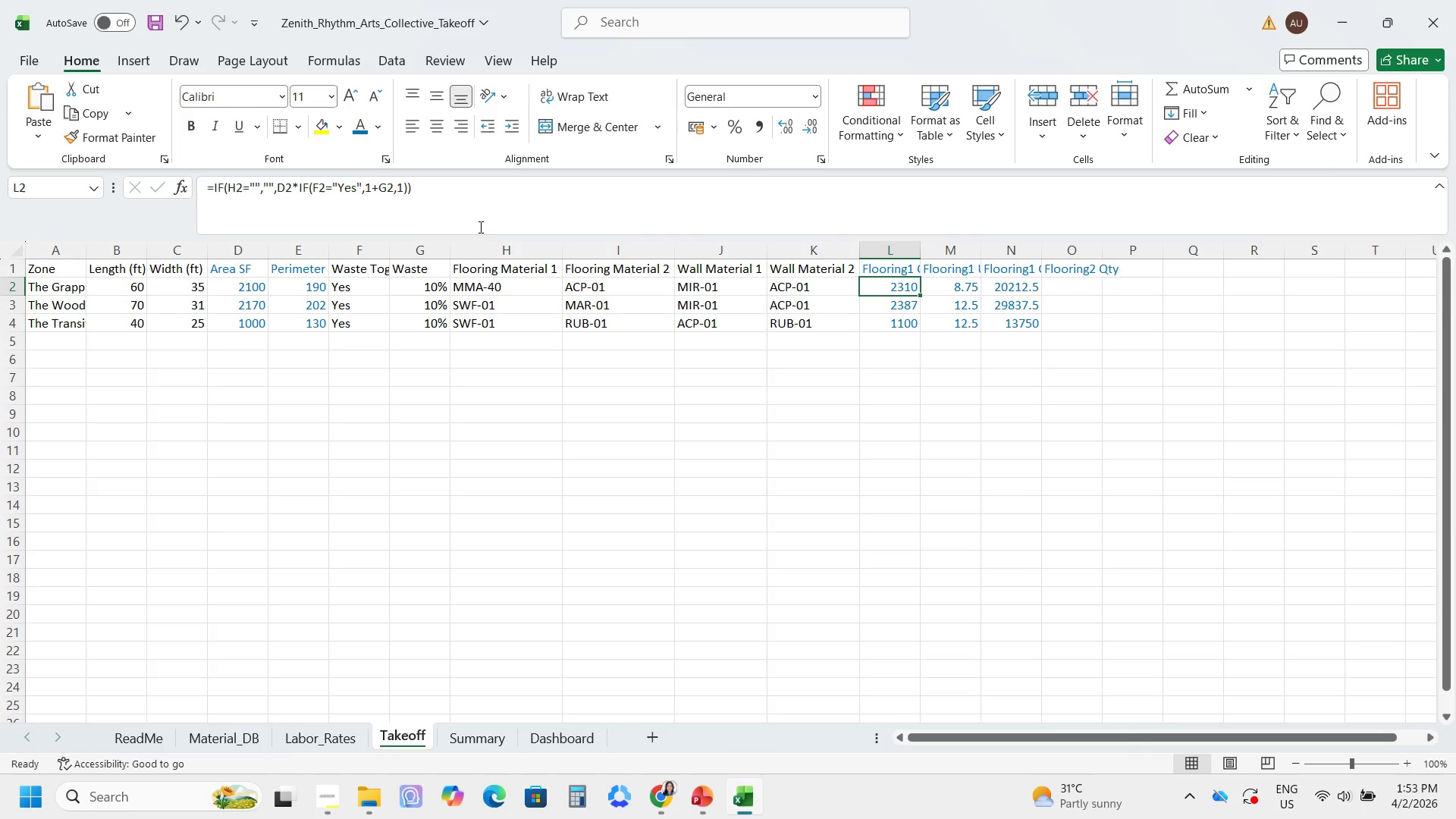 
left_click_drag(start_coordinate=[469, 223], to_coordinate=[172, 186])
 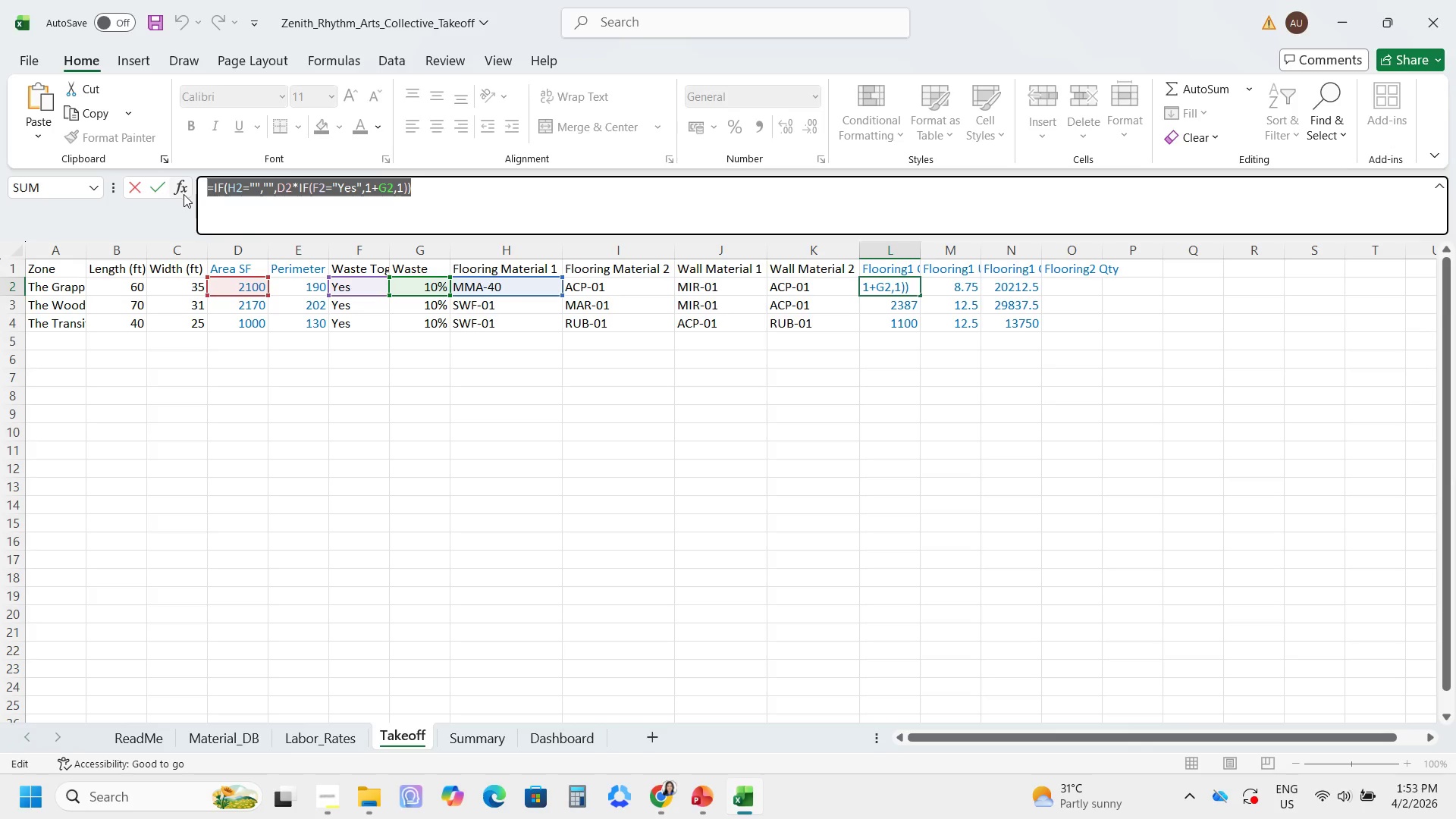 
key(Control+C)
 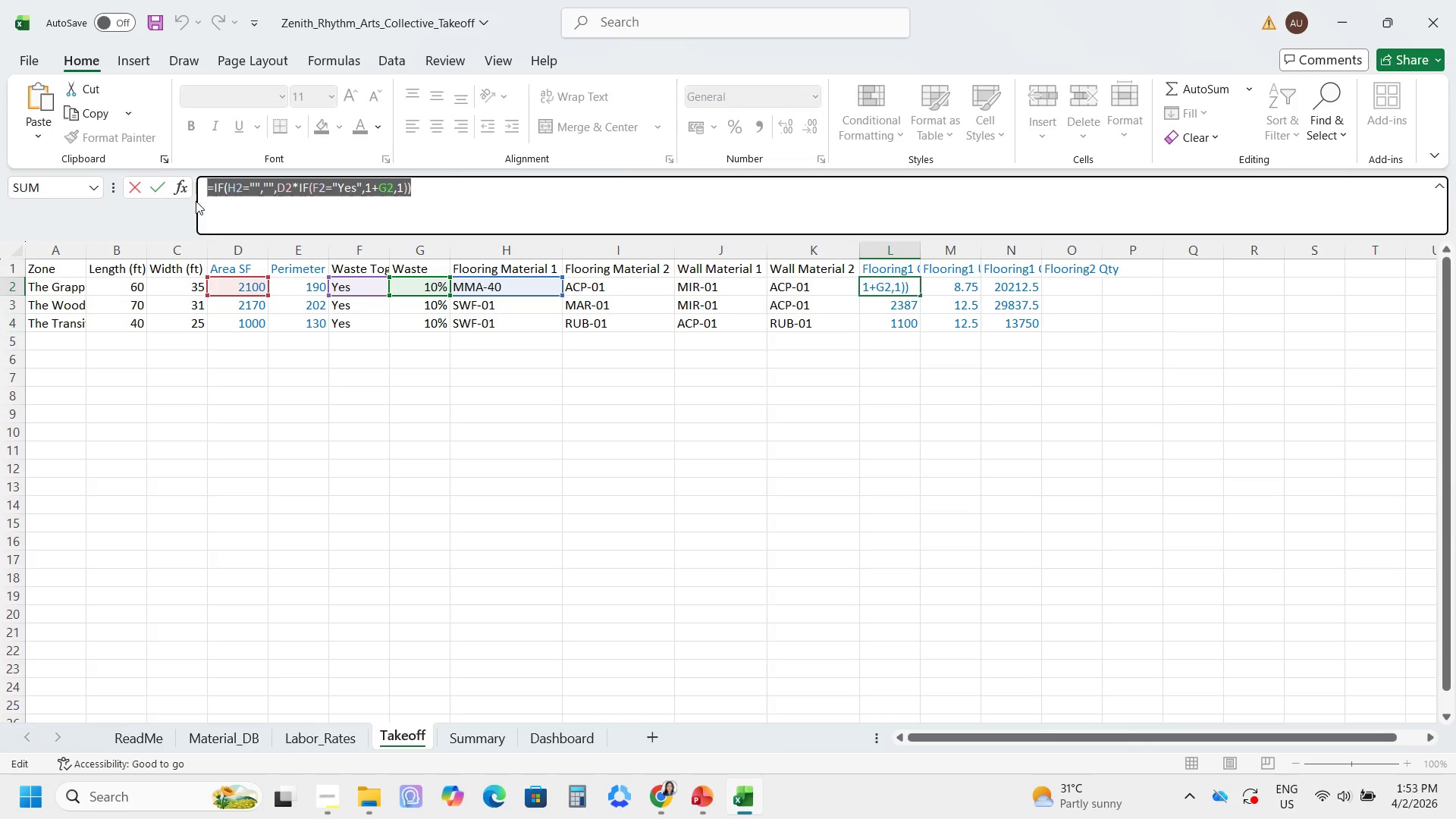 
key(Enter)
 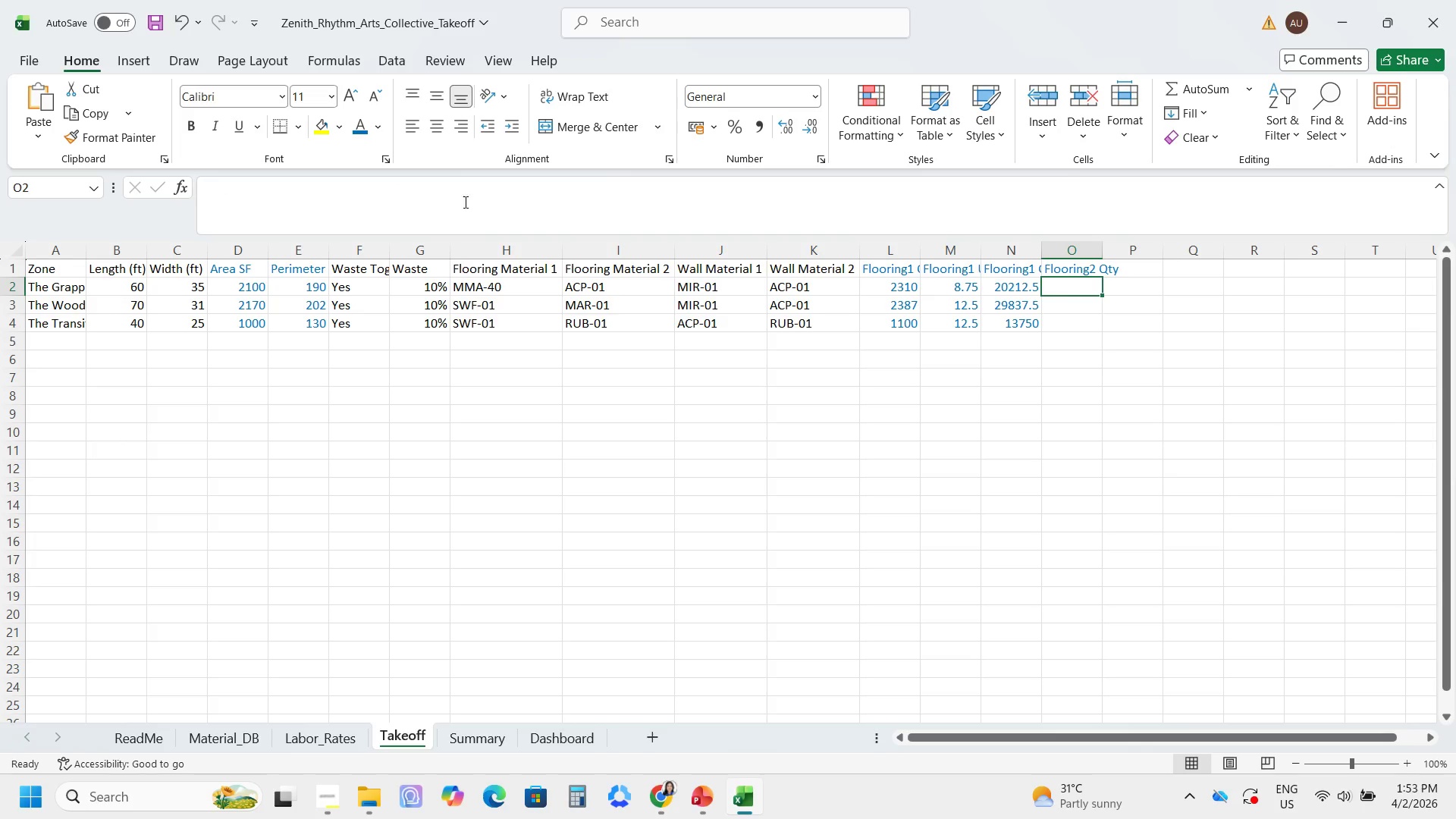 
key(Control+V)
 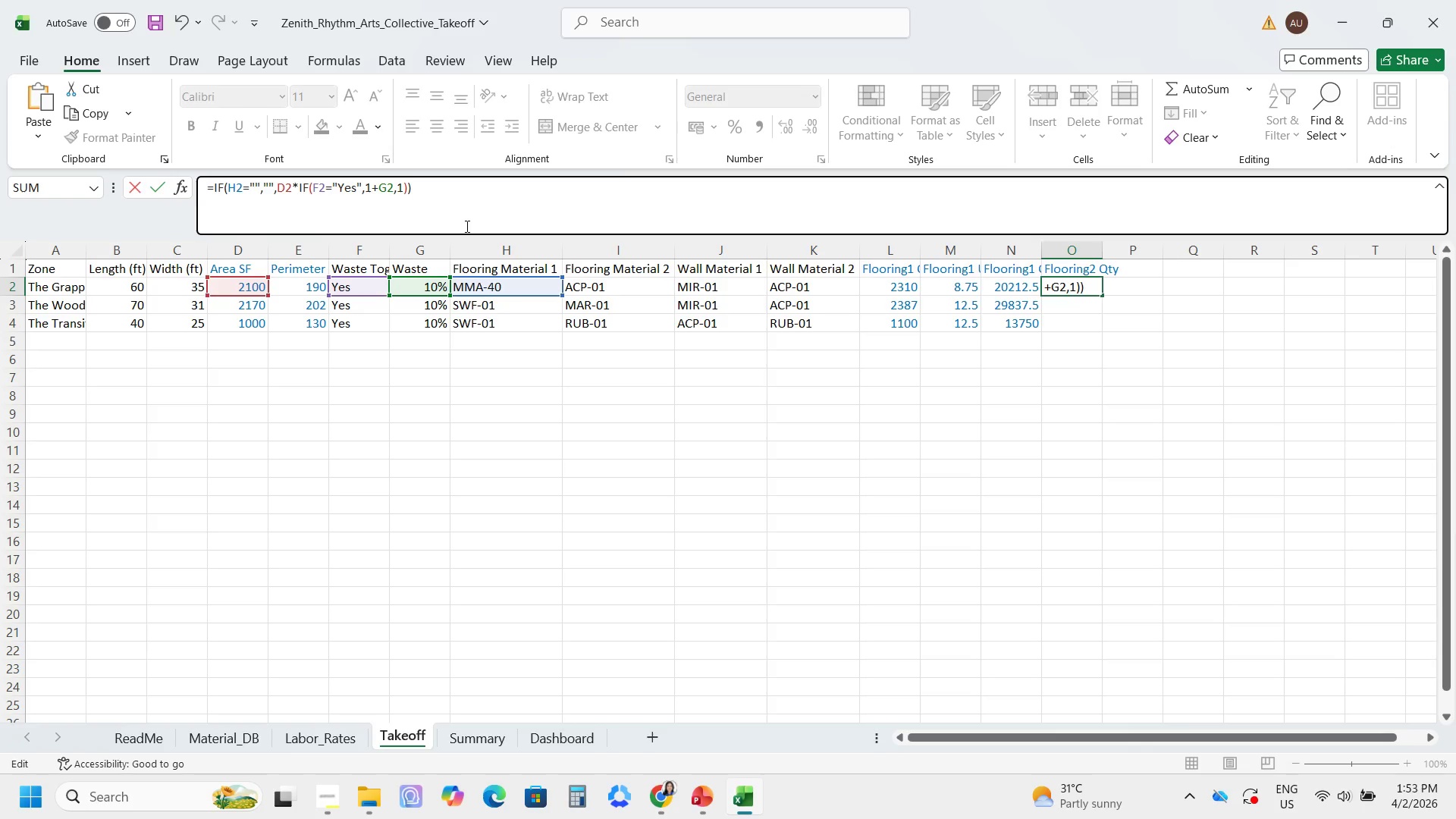 
wait(13.47)
 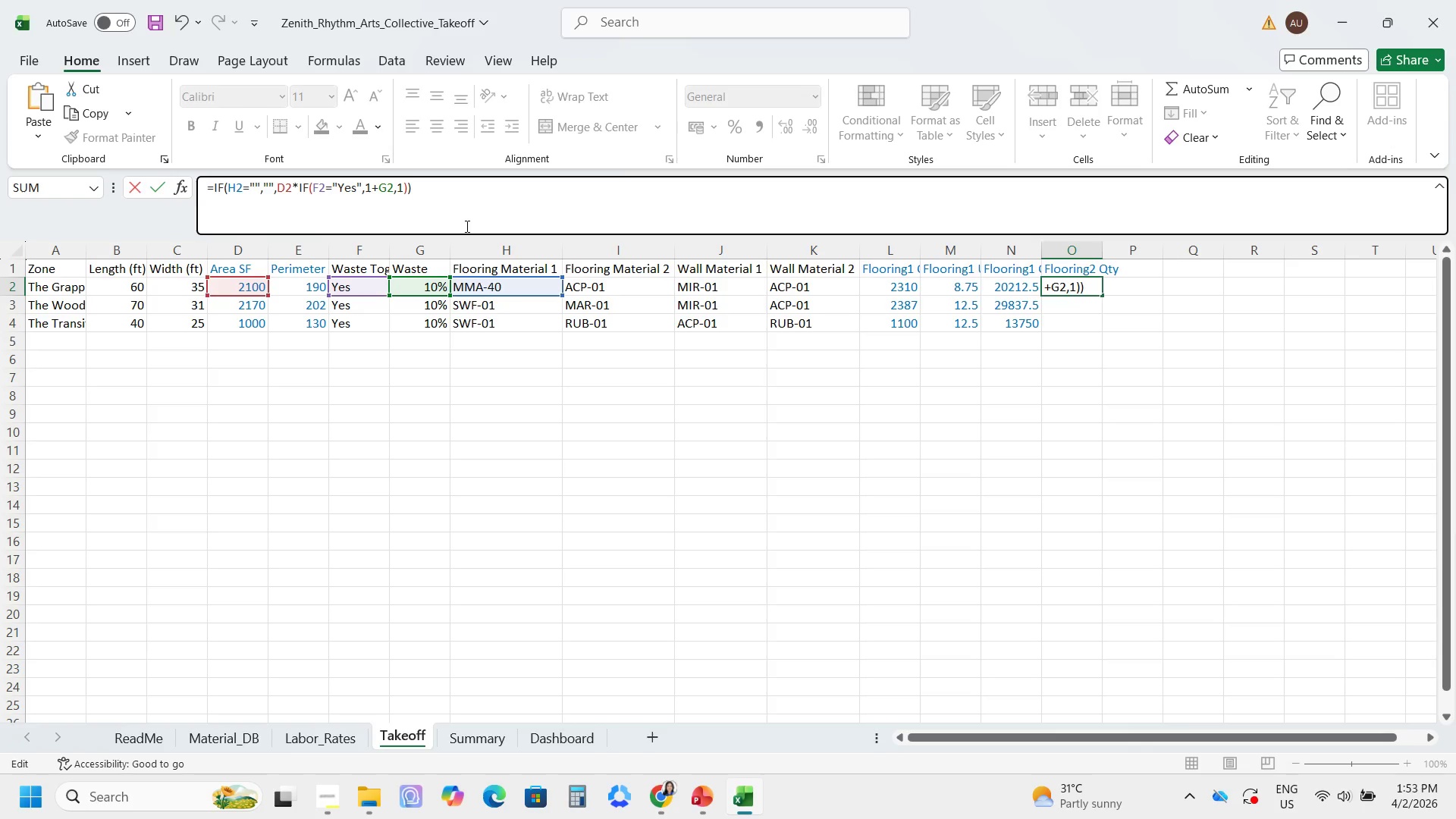 
left_click([234, 184])
 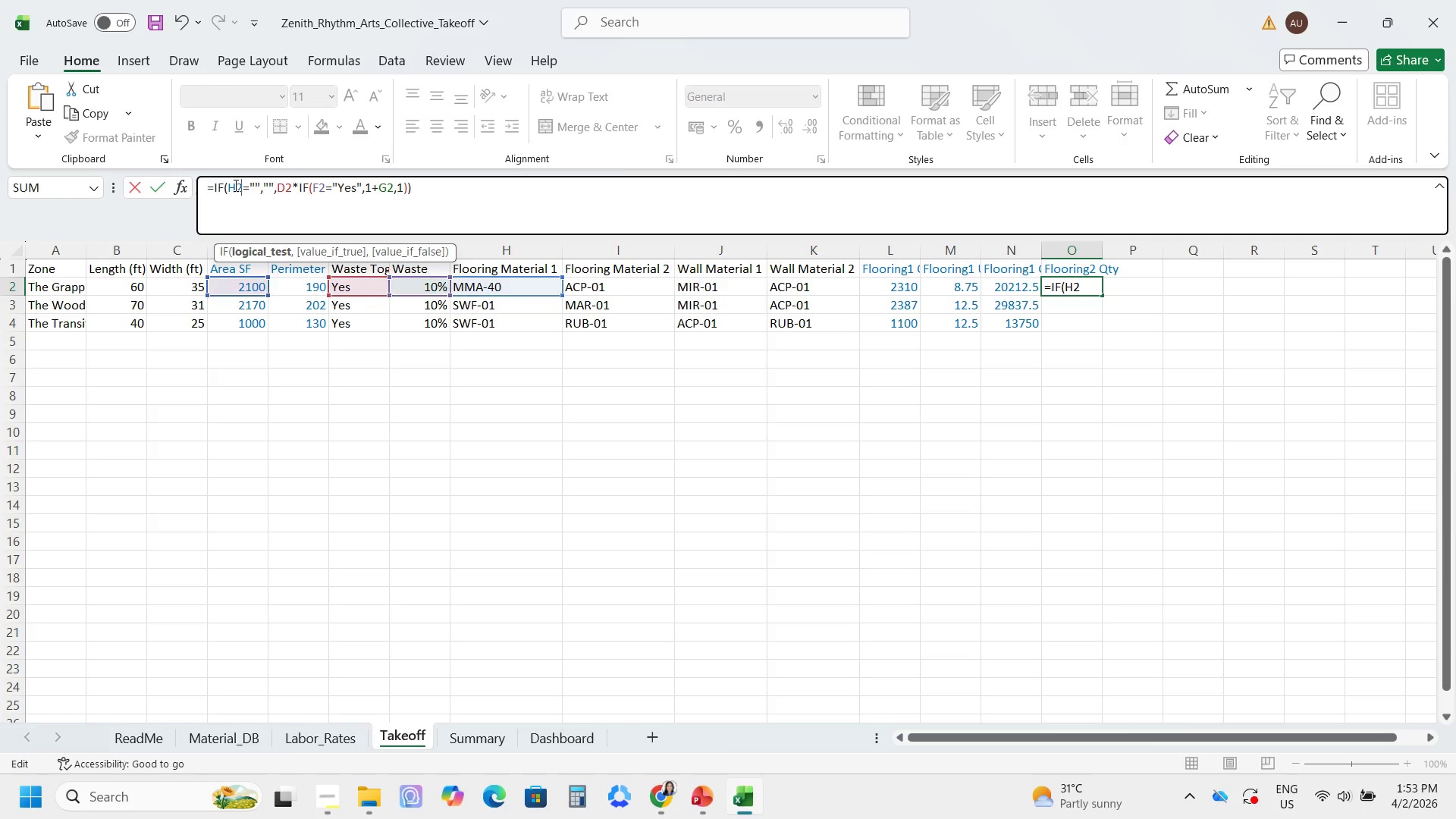 
key(Backslash)
 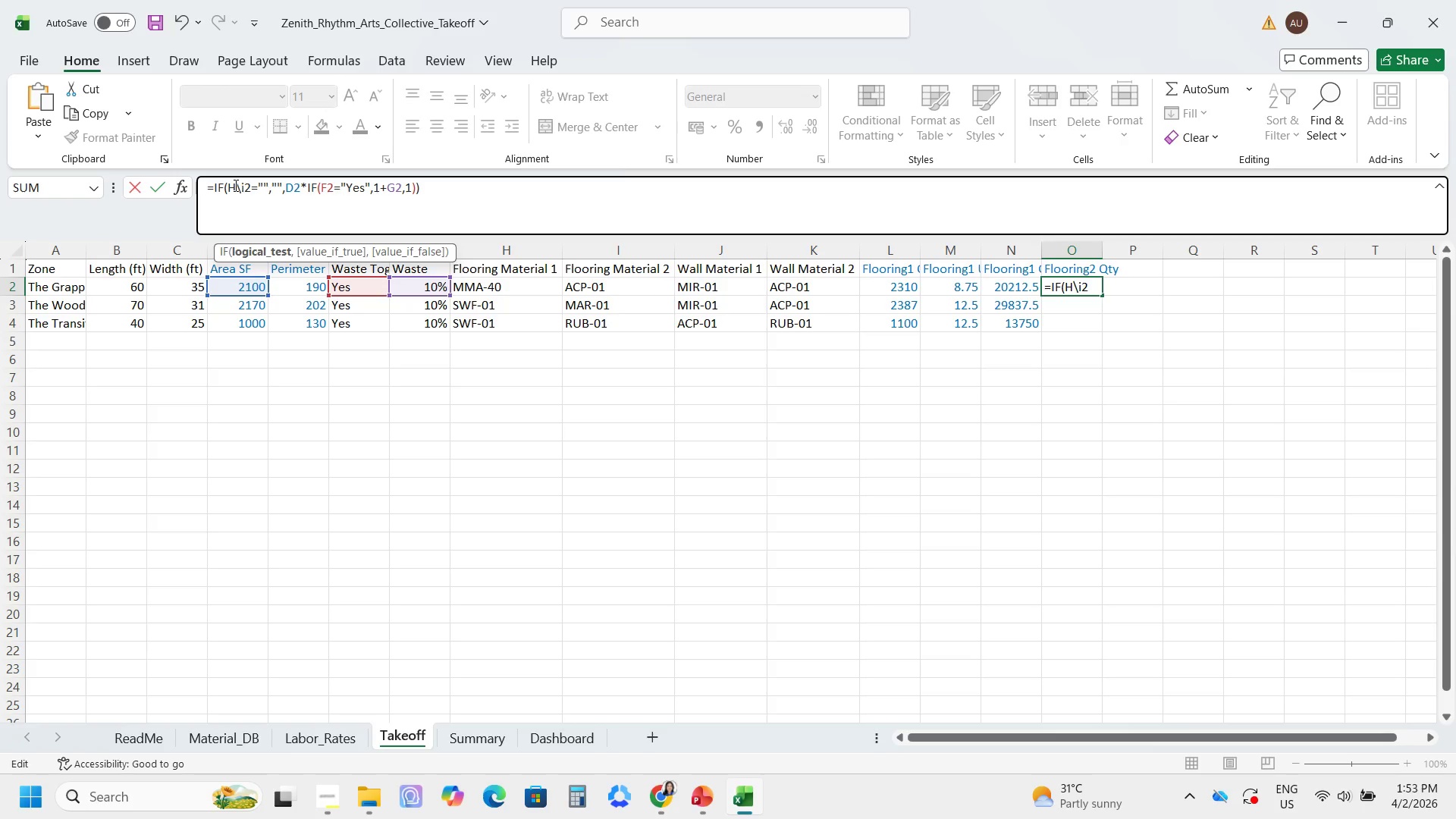 
key(I)
 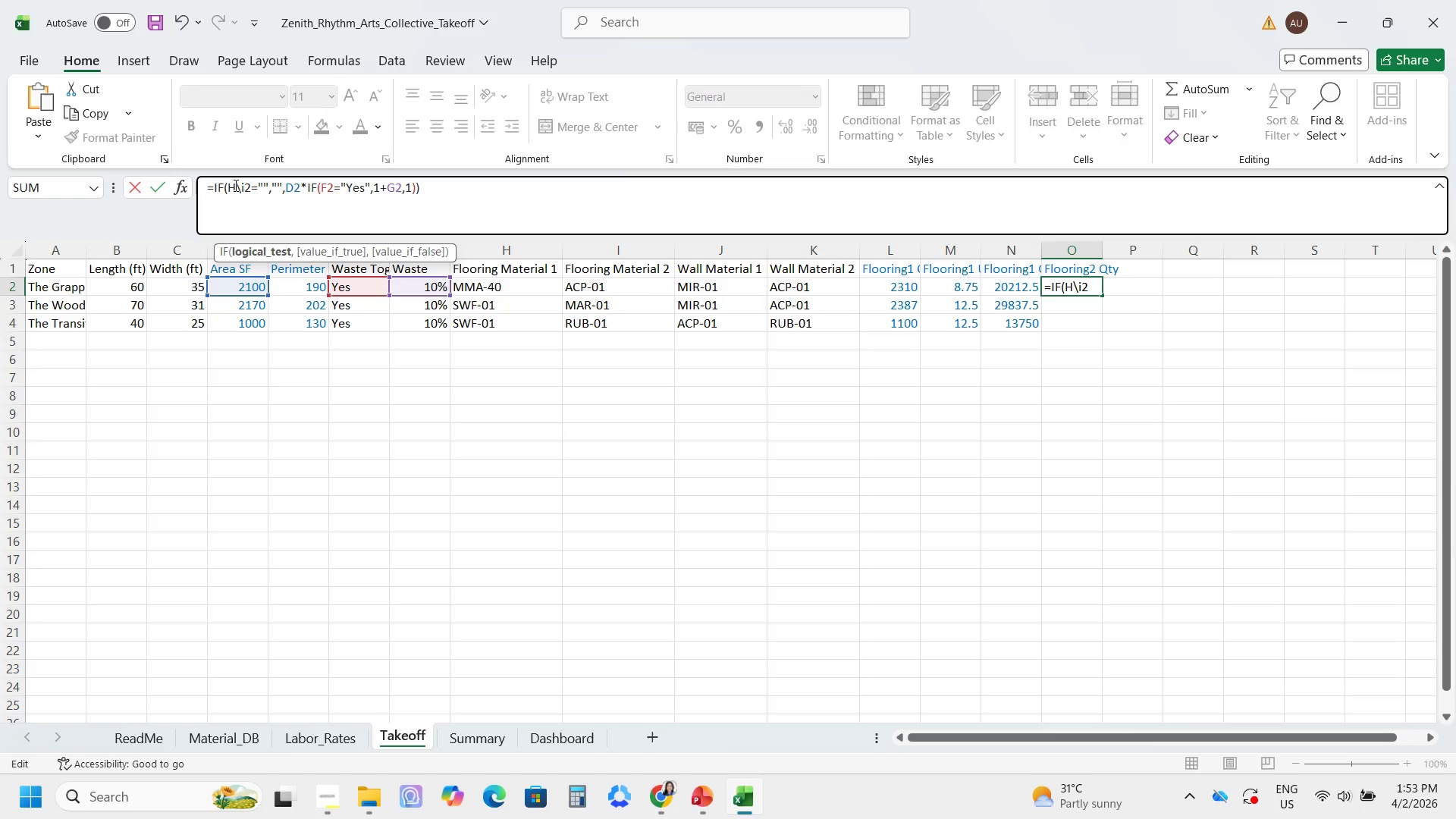 
key(Backslash)
 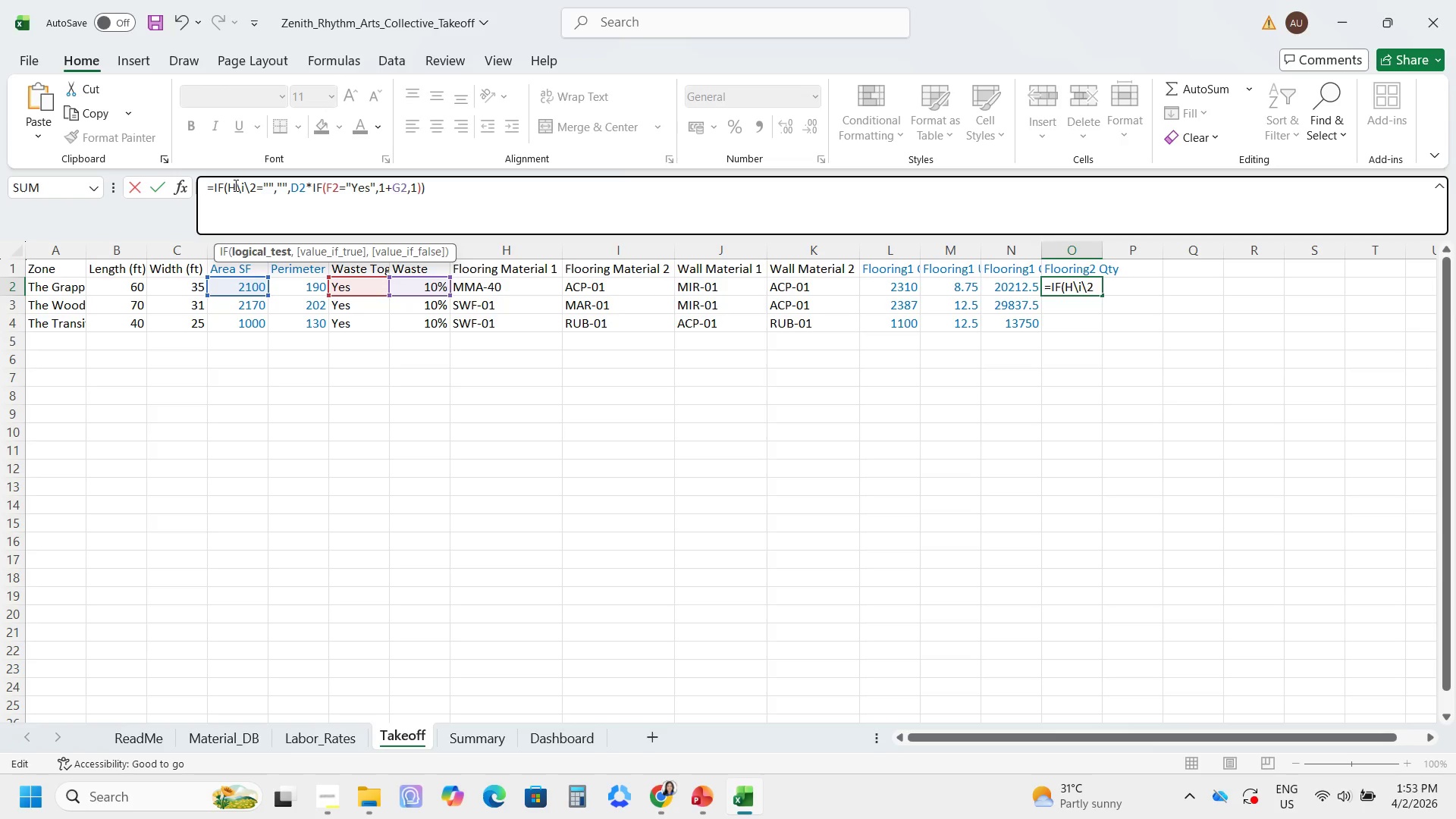 
key(Backspace)
 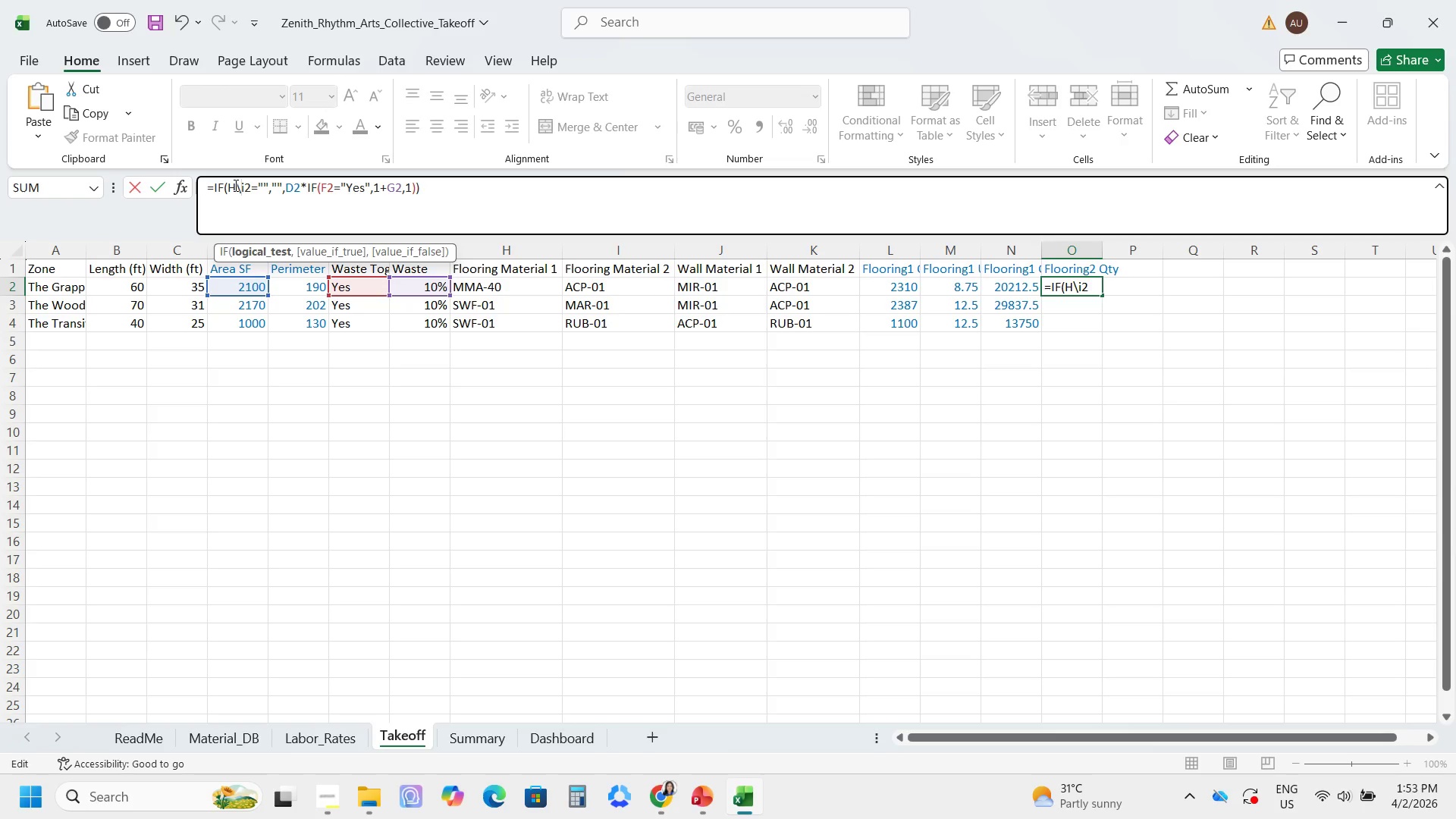 
key(Backspace)
 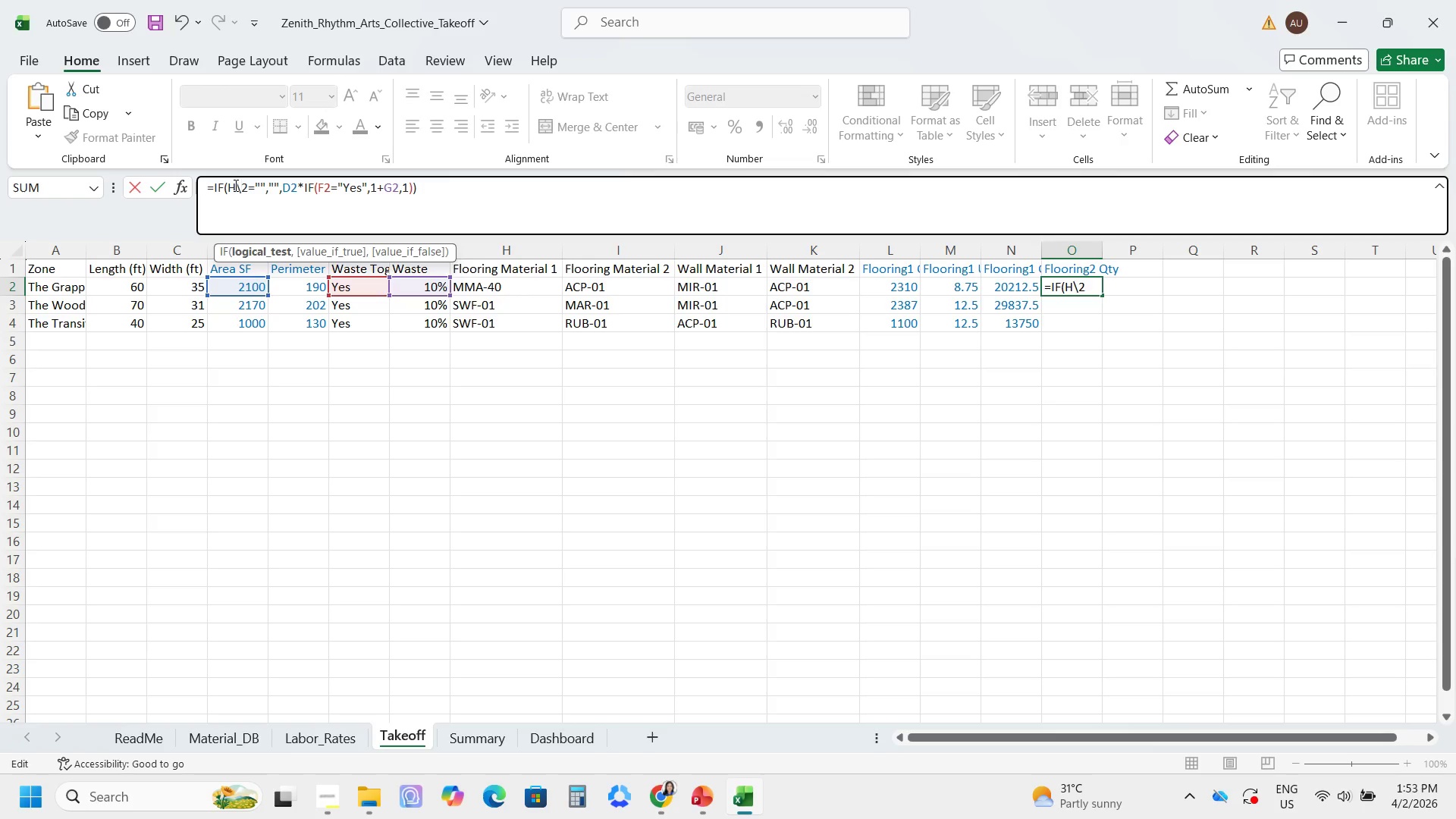 
key(Backspace)
 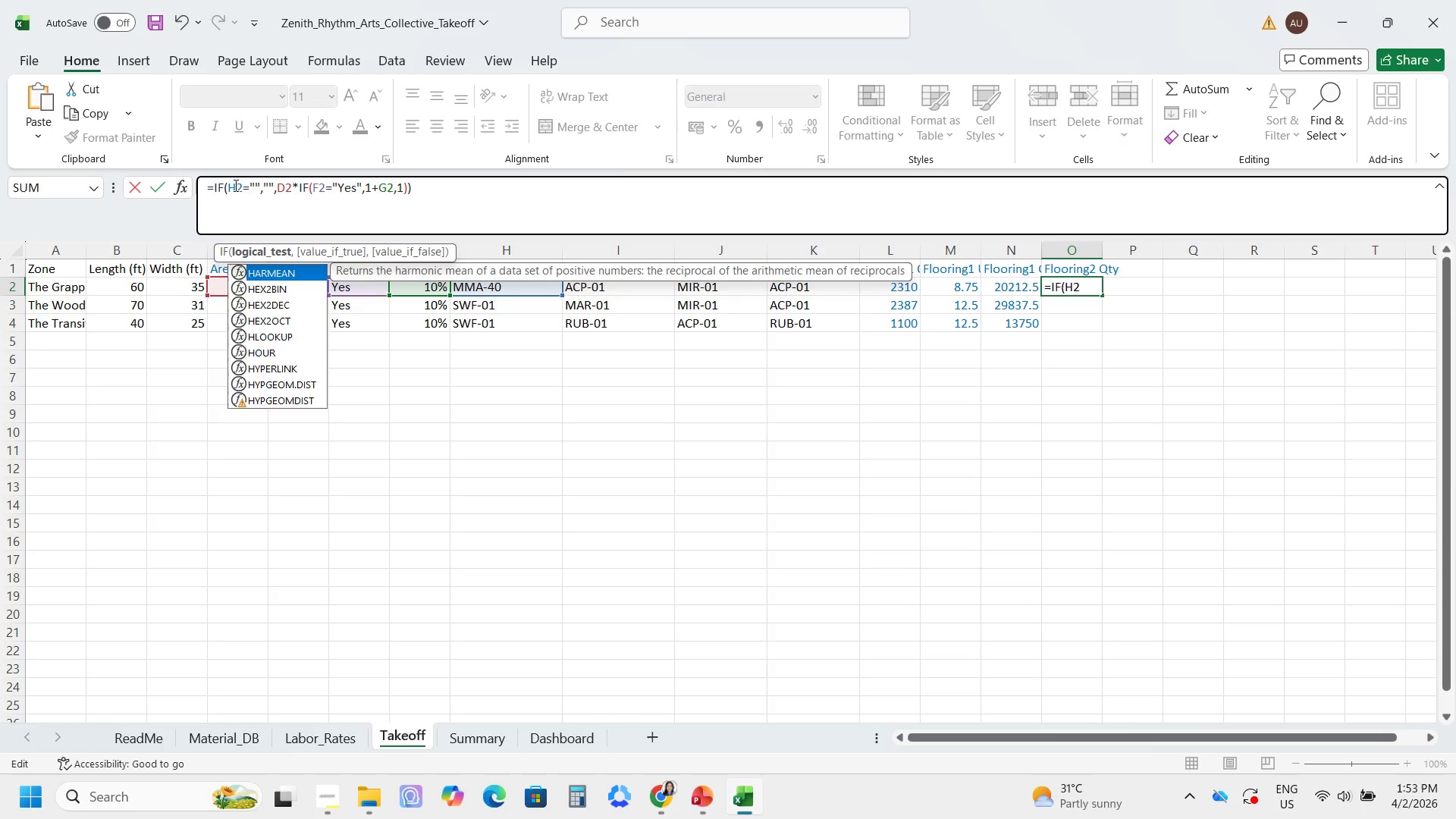 
key(Backspace)
 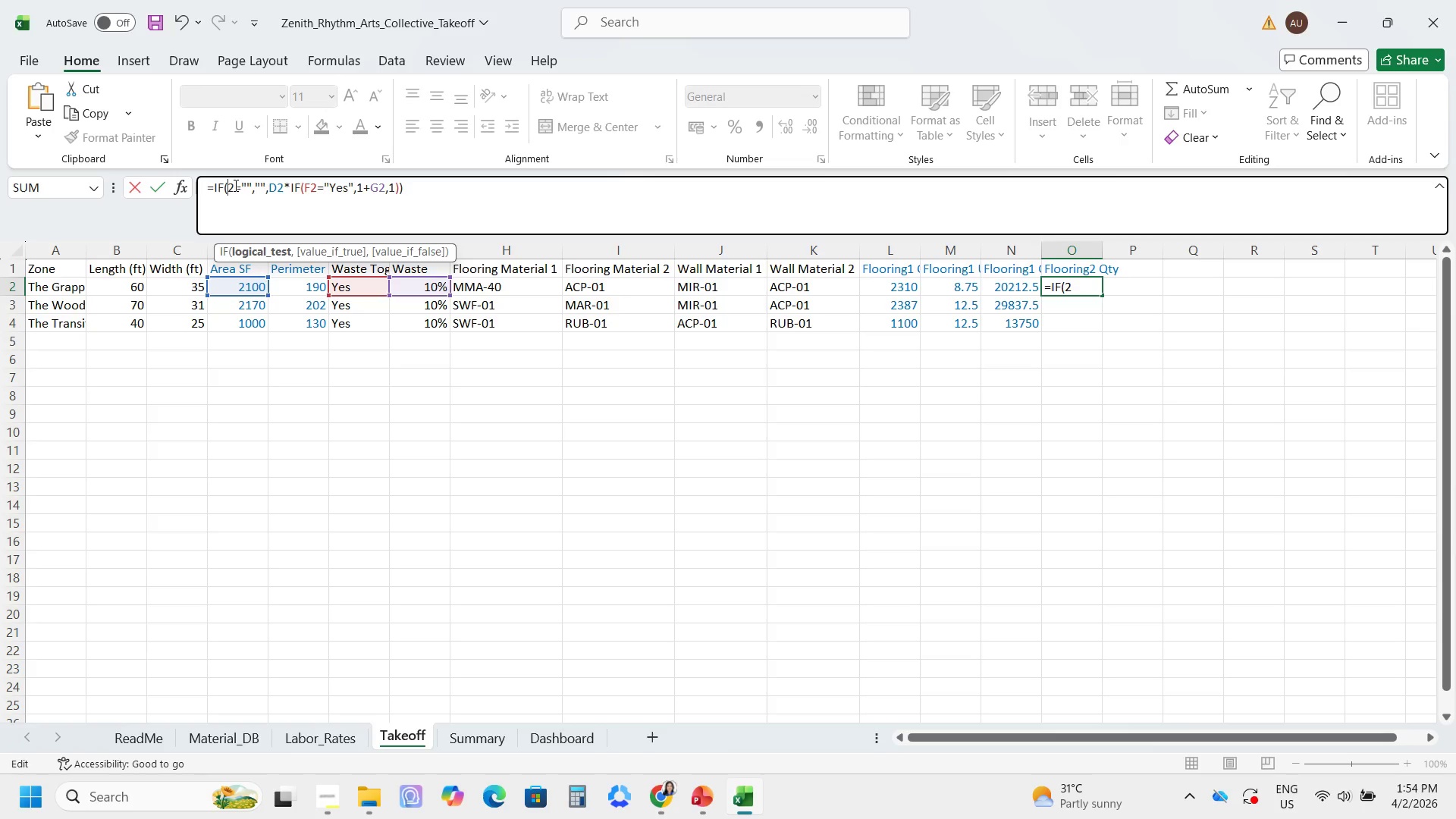 
key(CapsLock)
 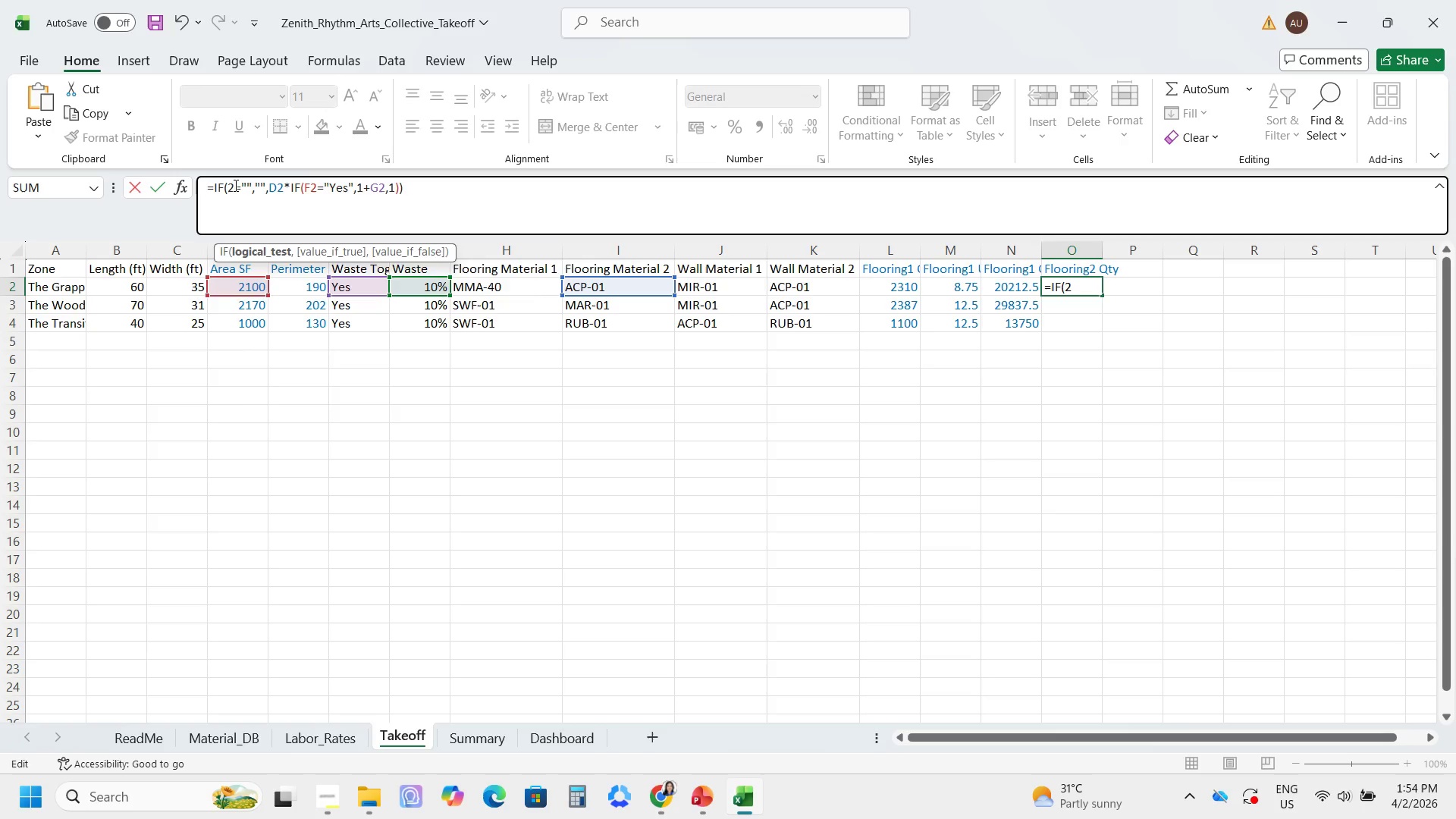 
key(I)
 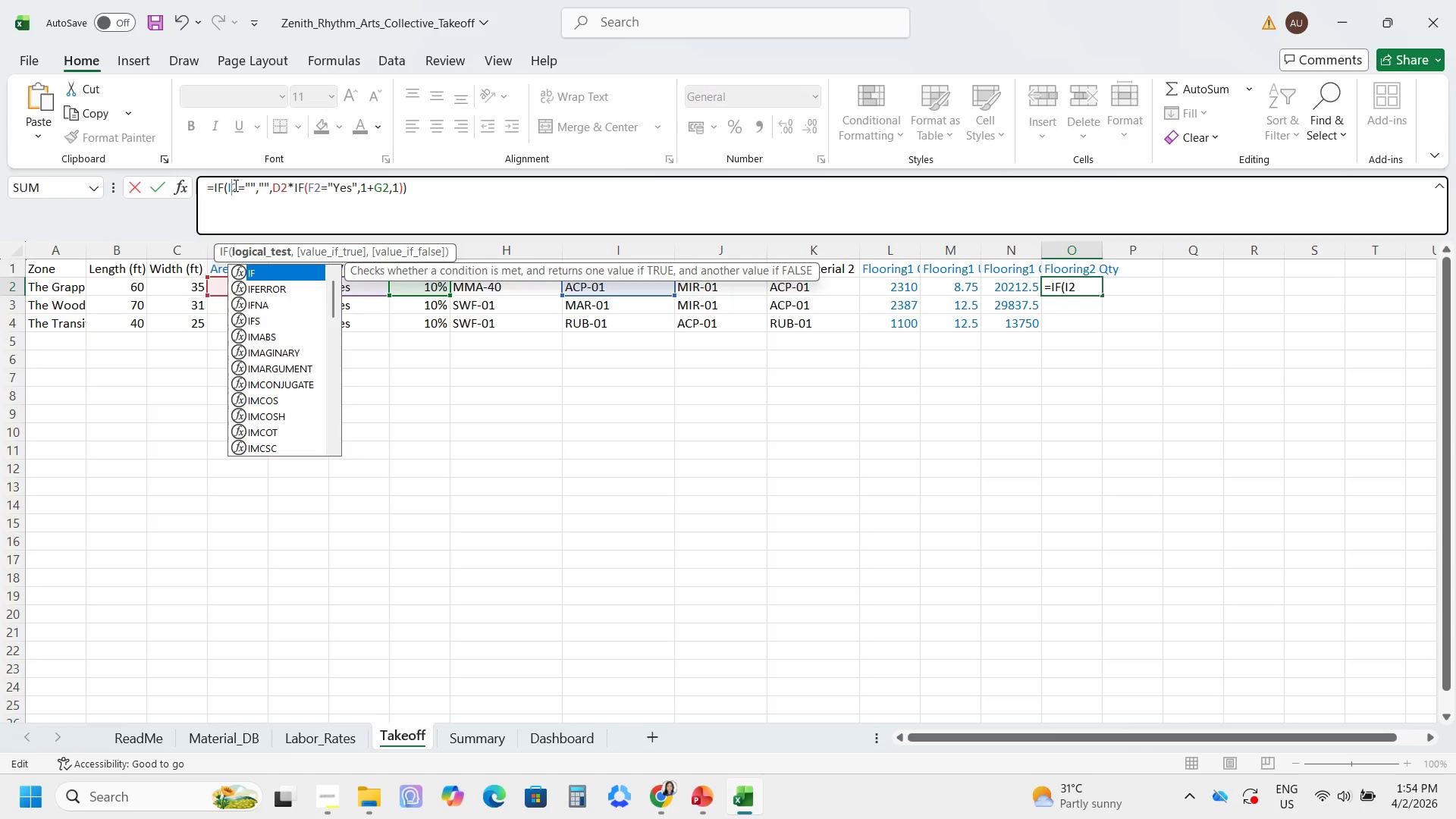 
wait(8.06)
 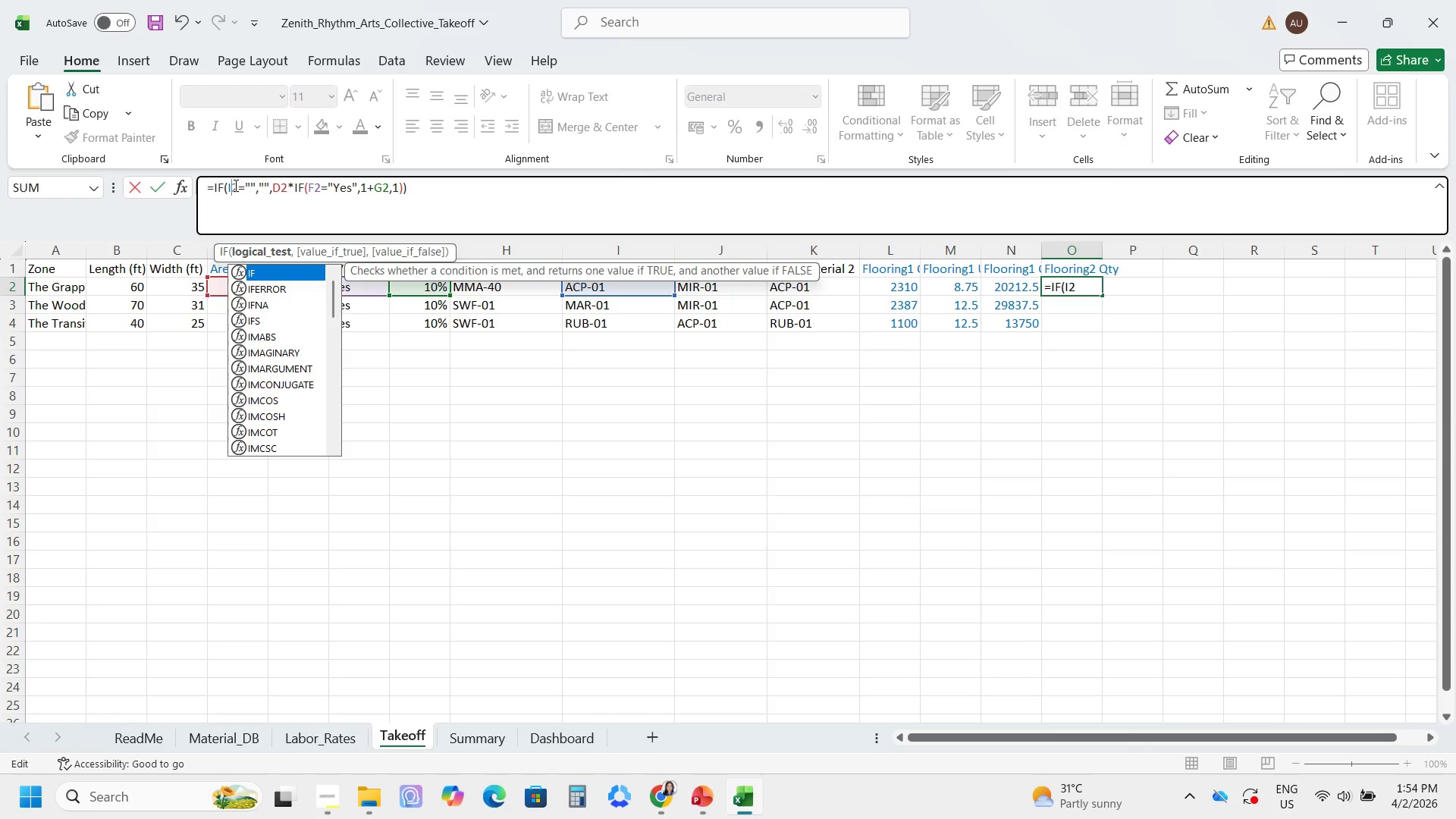 
key(Enter)
 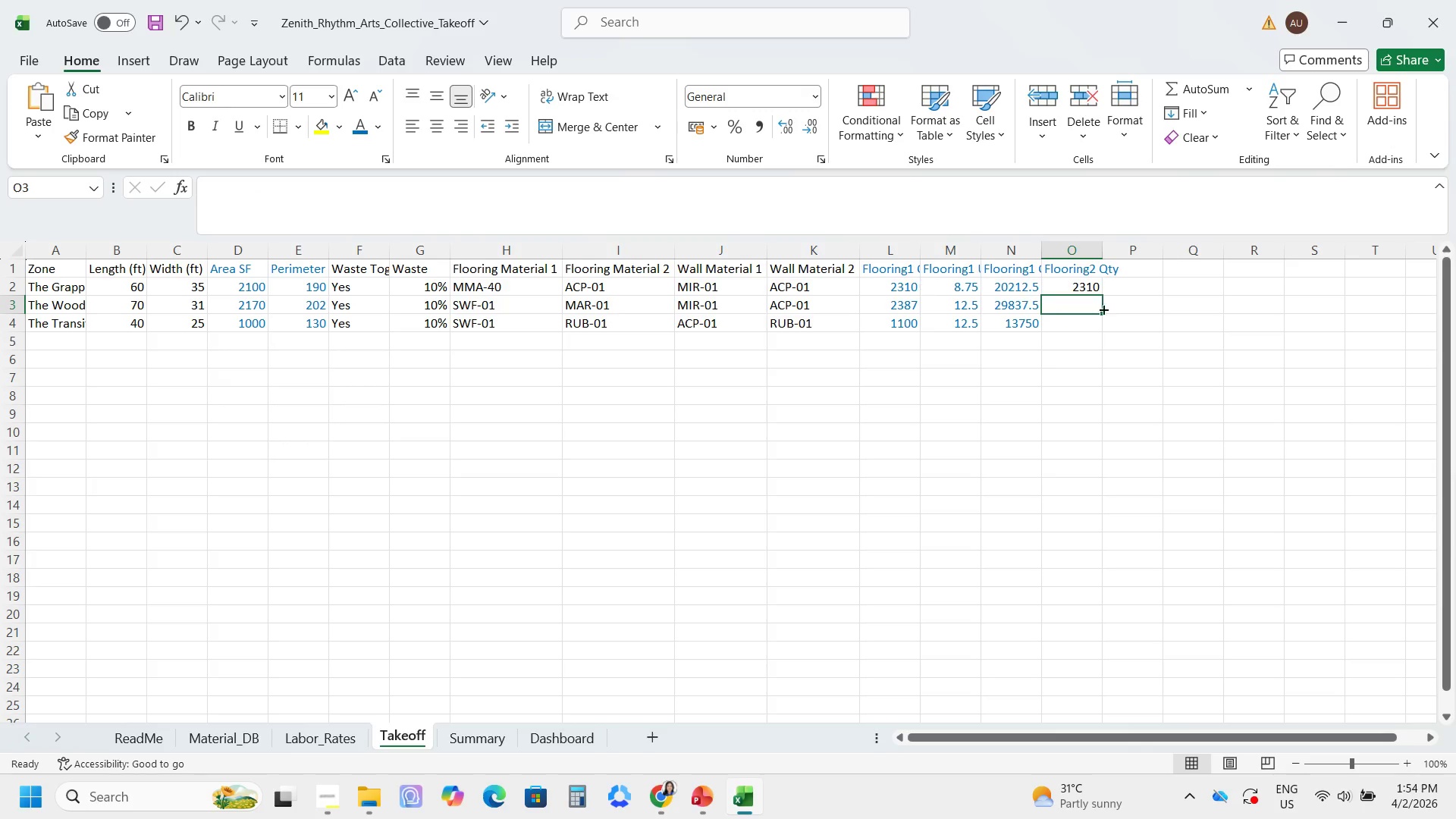 
wait(5.3)
 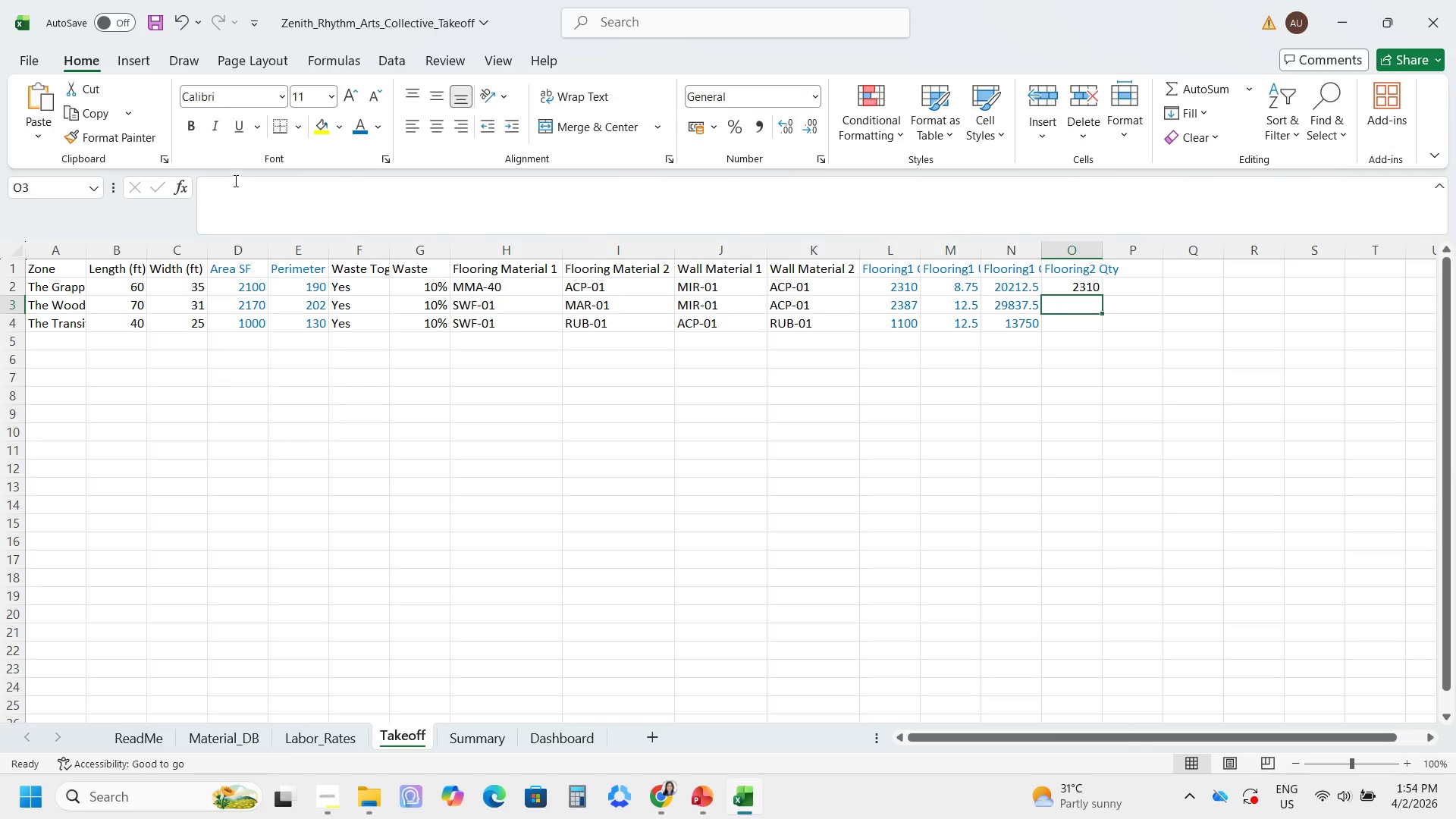 
left_click_drag(start_coordinate=[1101, 296], to_coordinate=[1098, 325])
 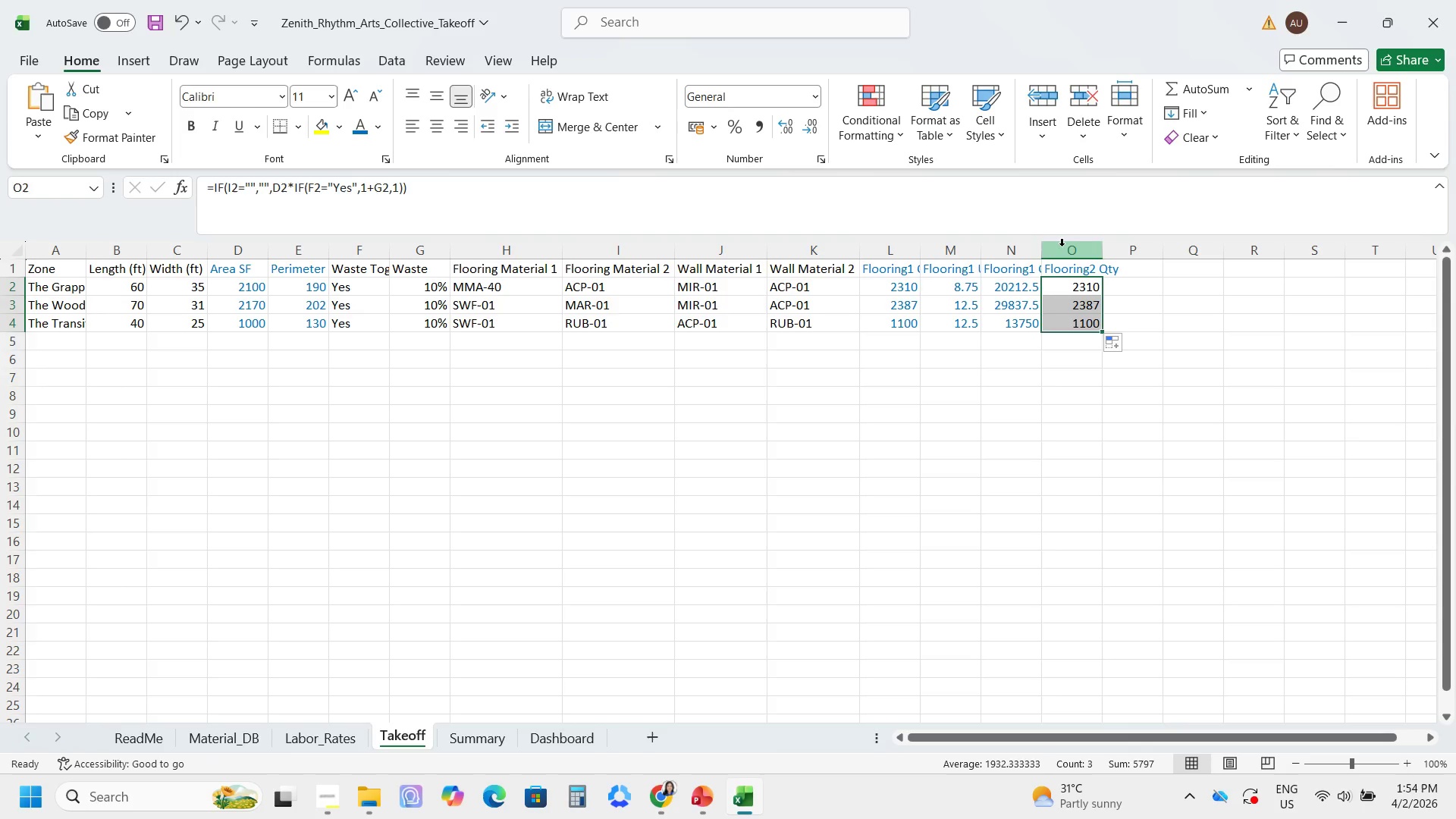 
left_click([1062, 246])
 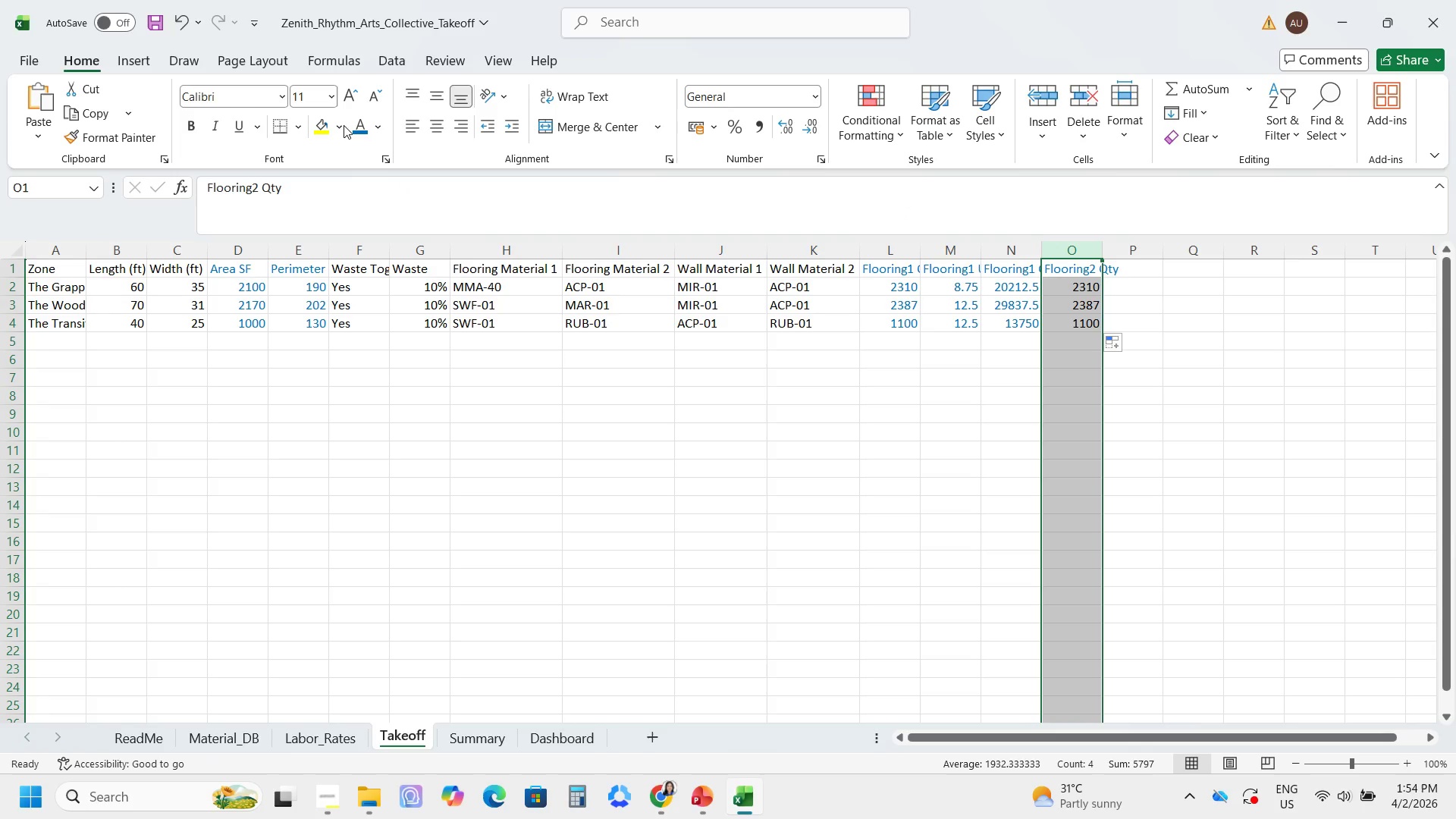 
left_click([355, 127])
 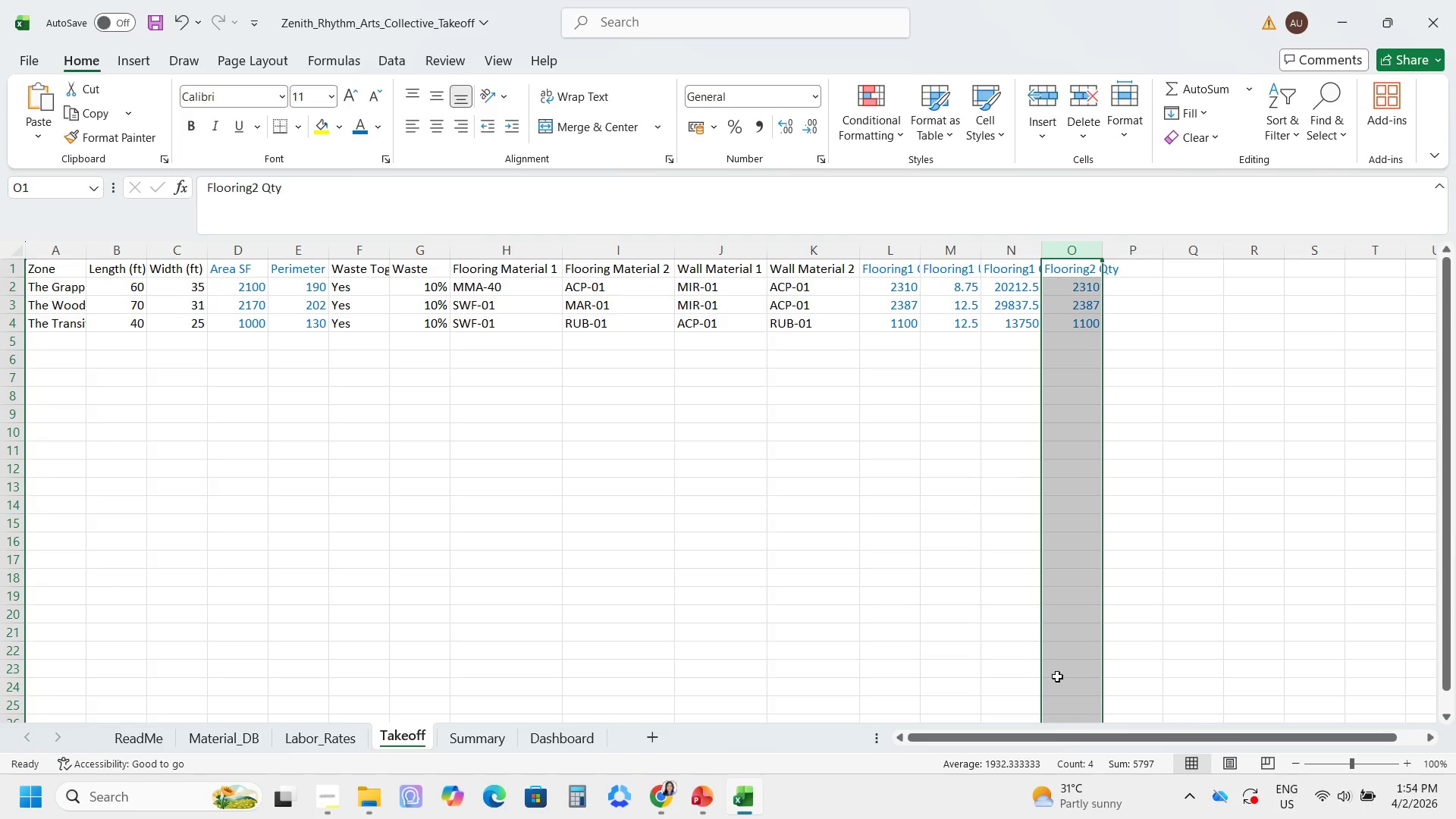 
left_click_drag(start_coordinate=[1053, 730], to_coordinate=[1147, 722])
 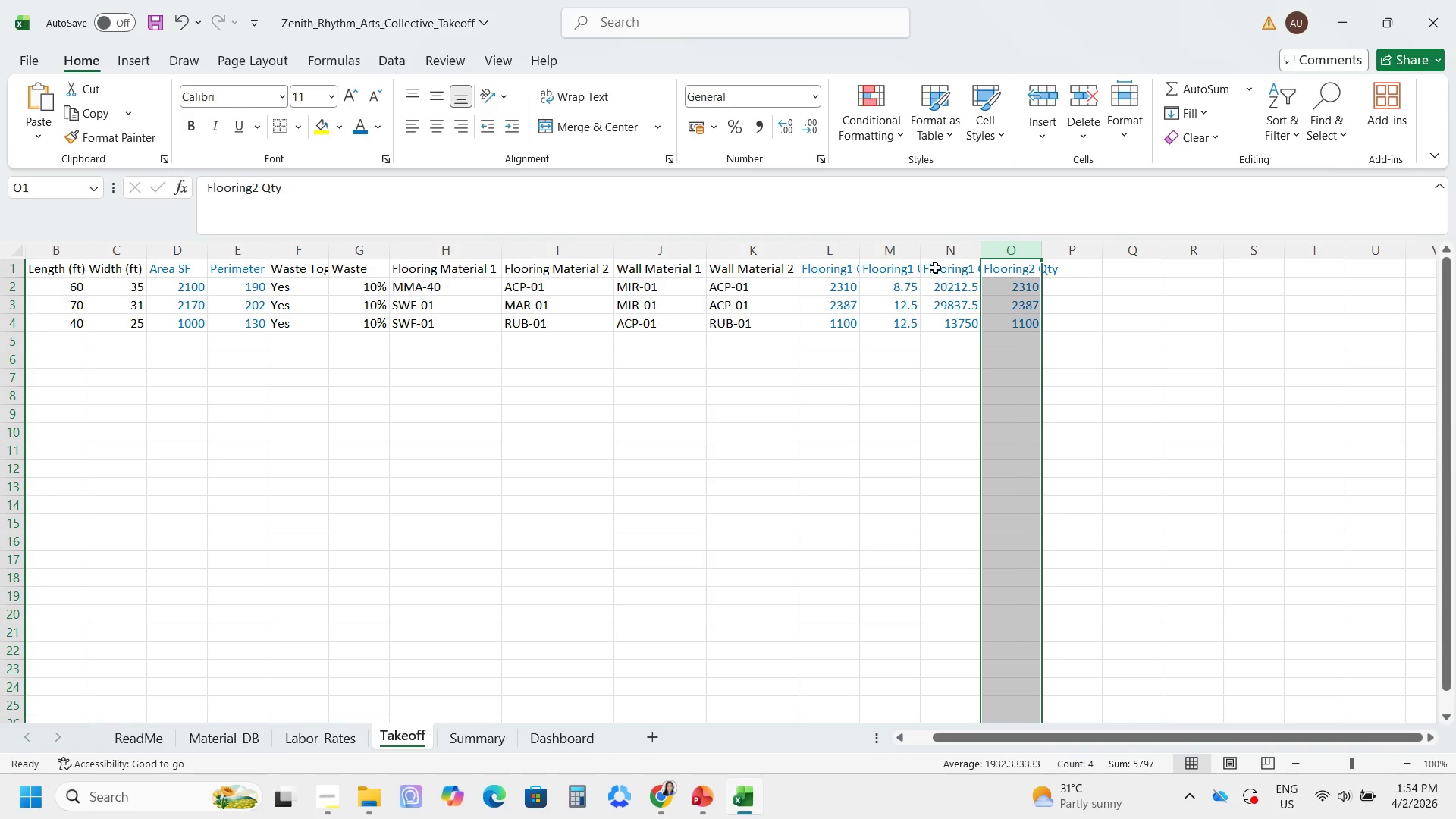 
left_click_drag(start_coordinate=[830, 250], to_coordinate=[1048, 248])
 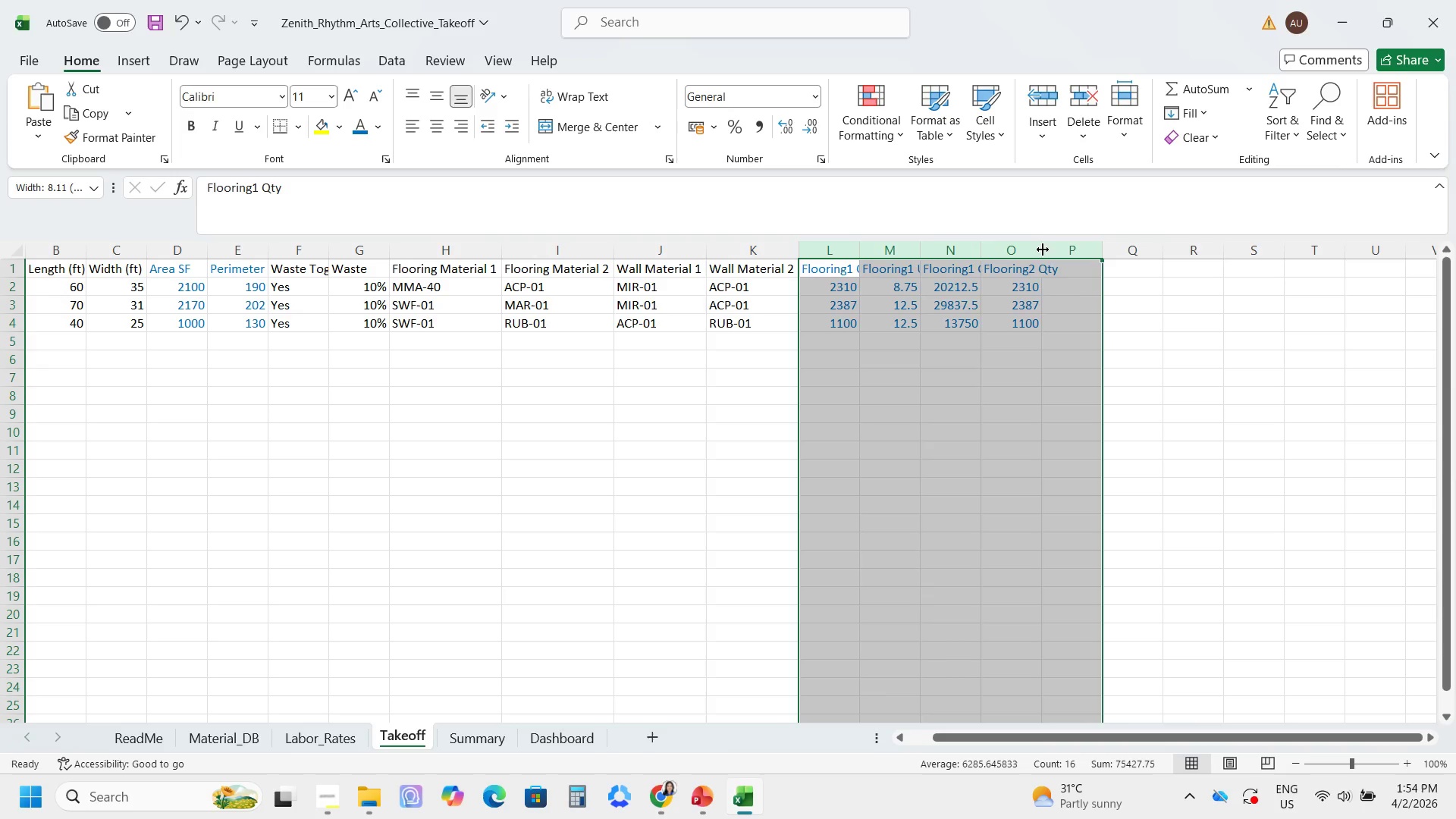 
double_click([1043, 249])
 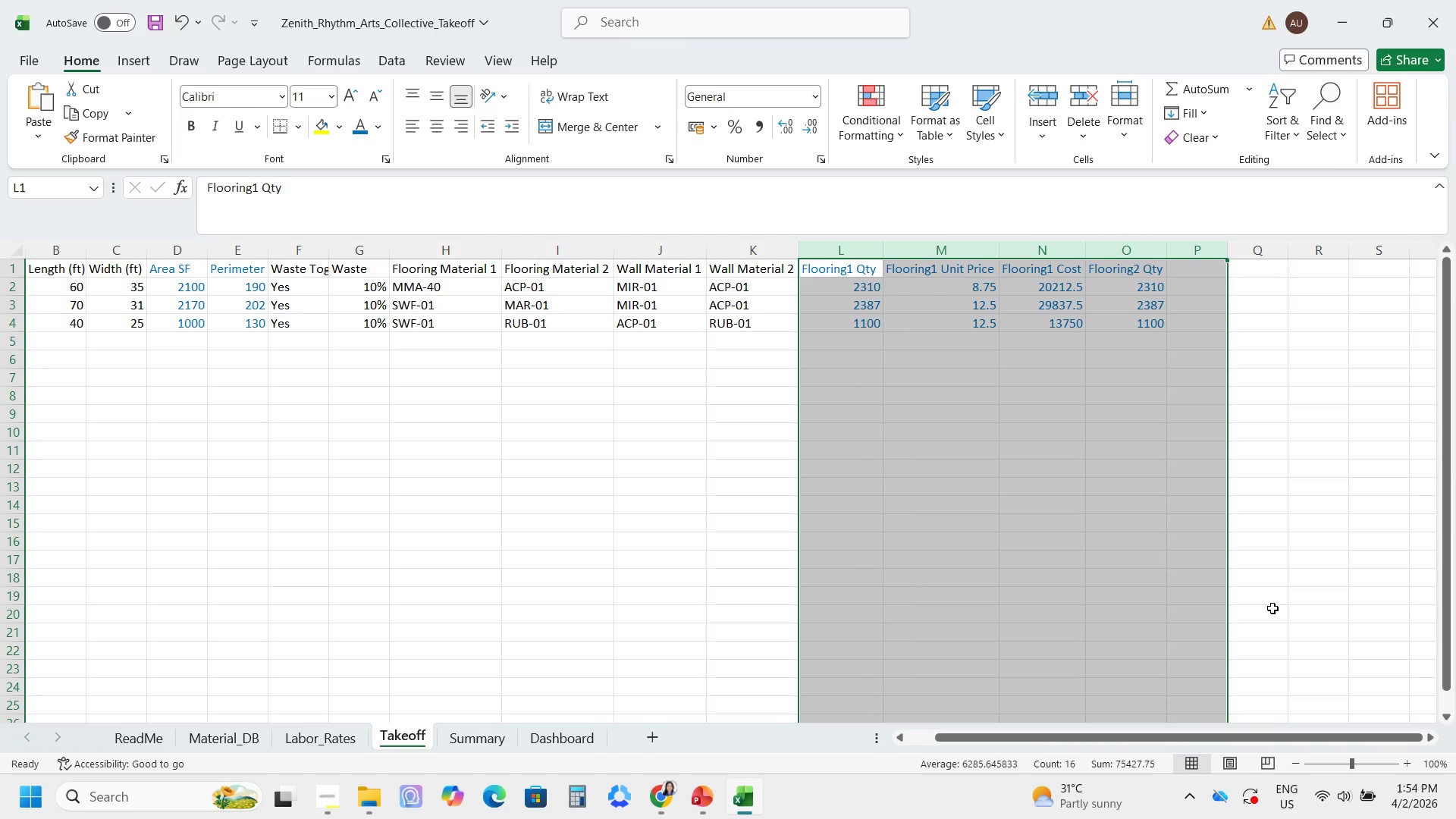 
left_click([1055, 364])
 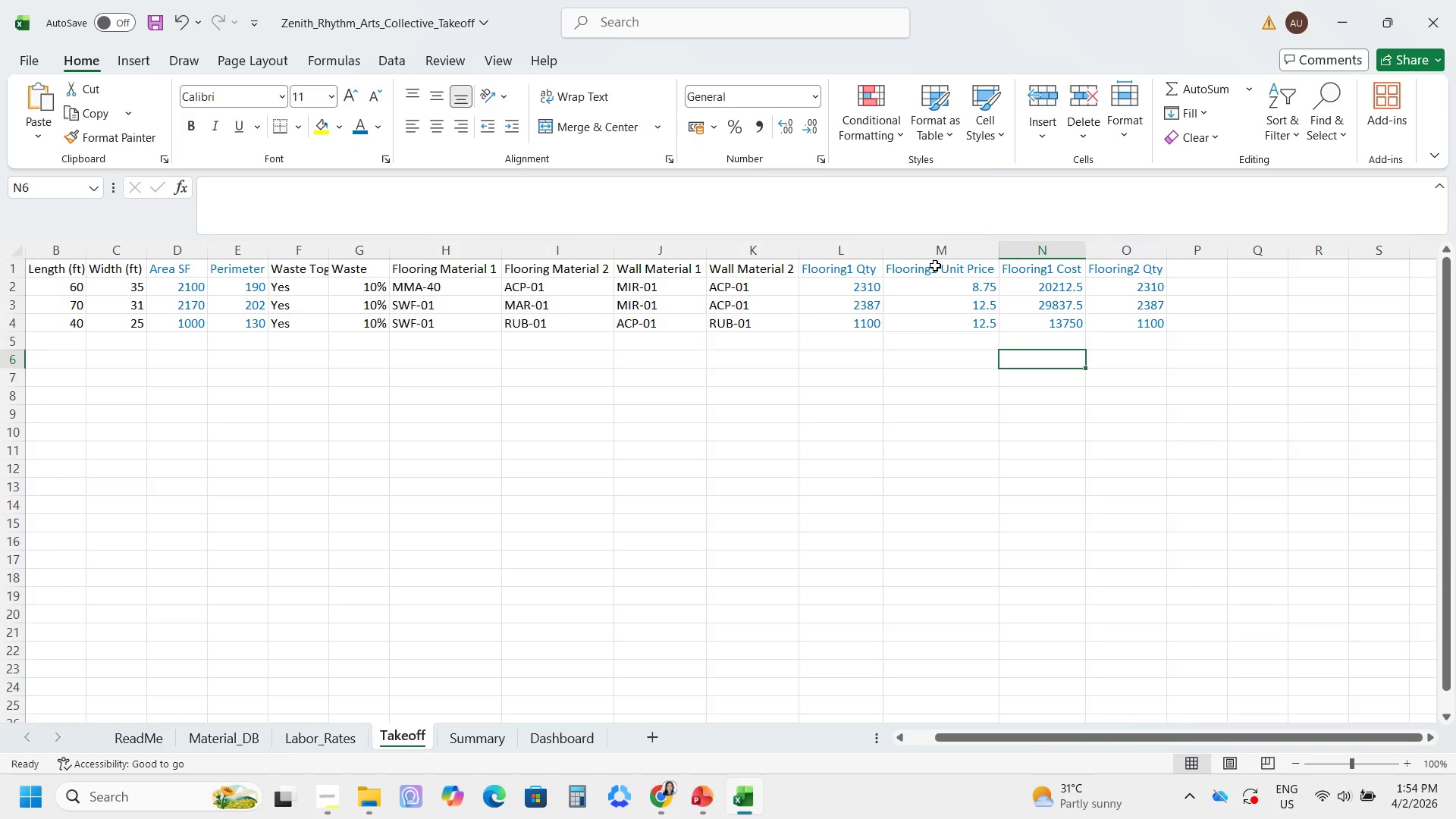 
left_click([937, 265])
 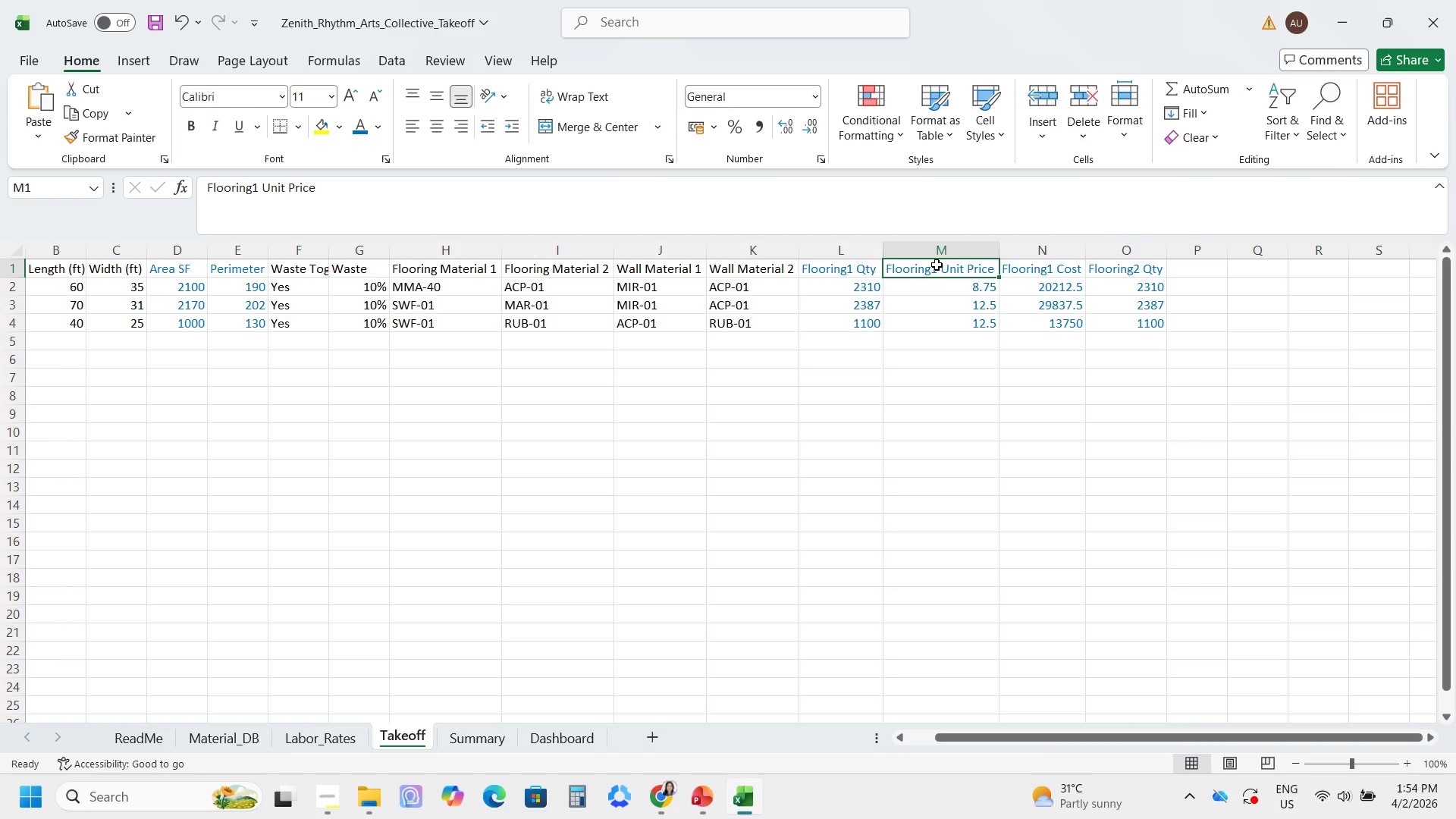 
key(Control+C)
 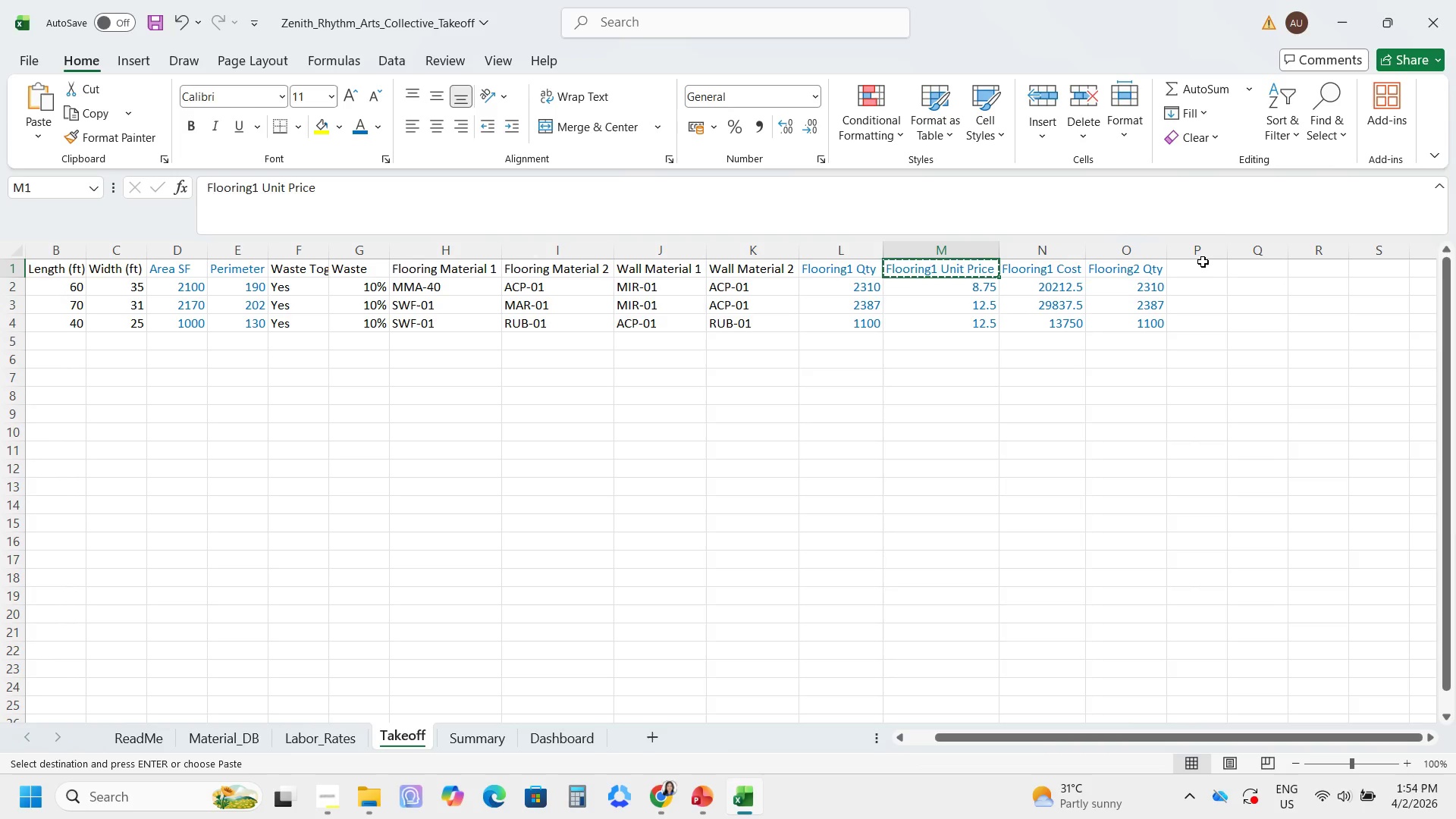 
left_click([1203, 262])
 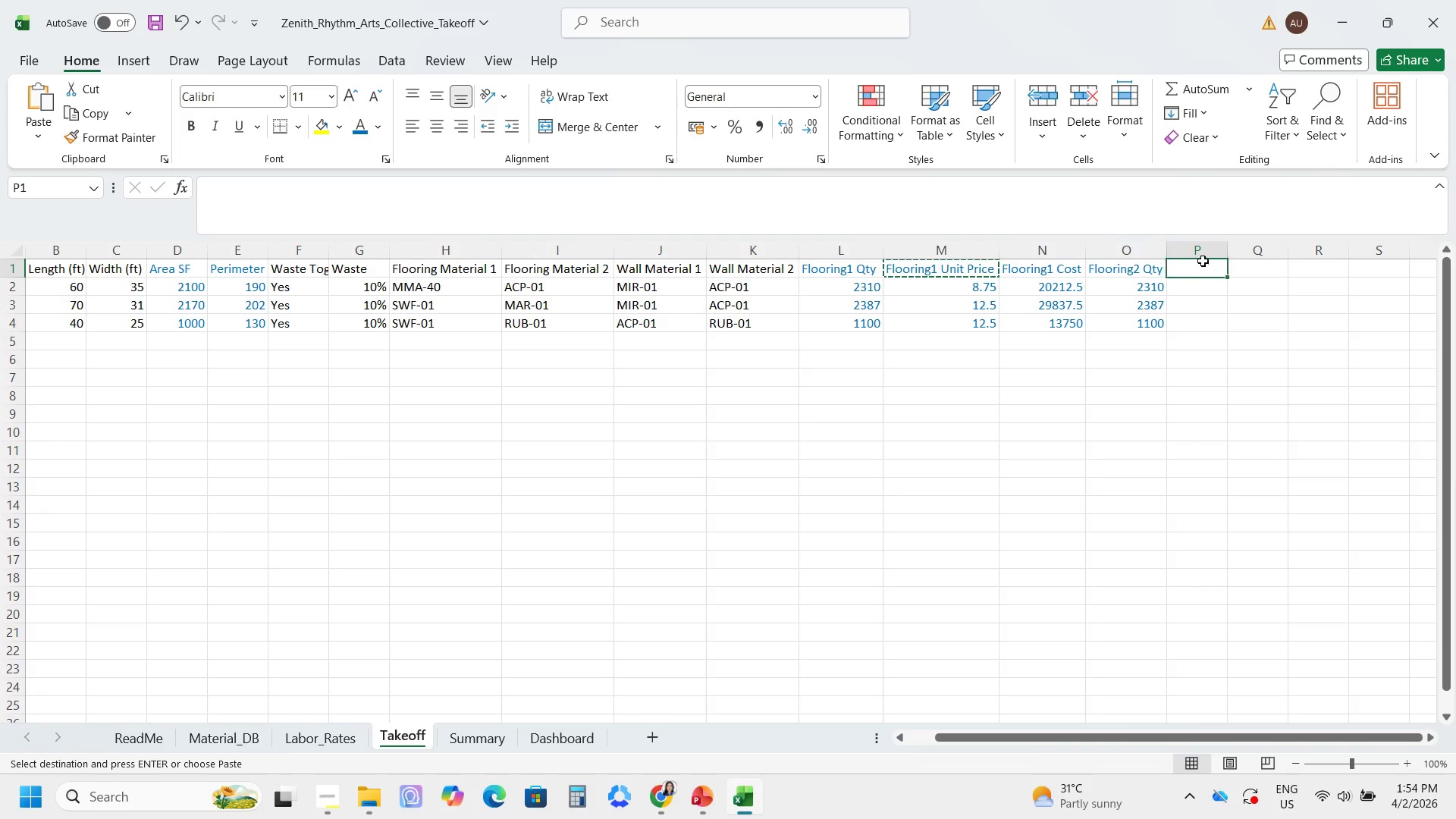 
key(Control+V)
 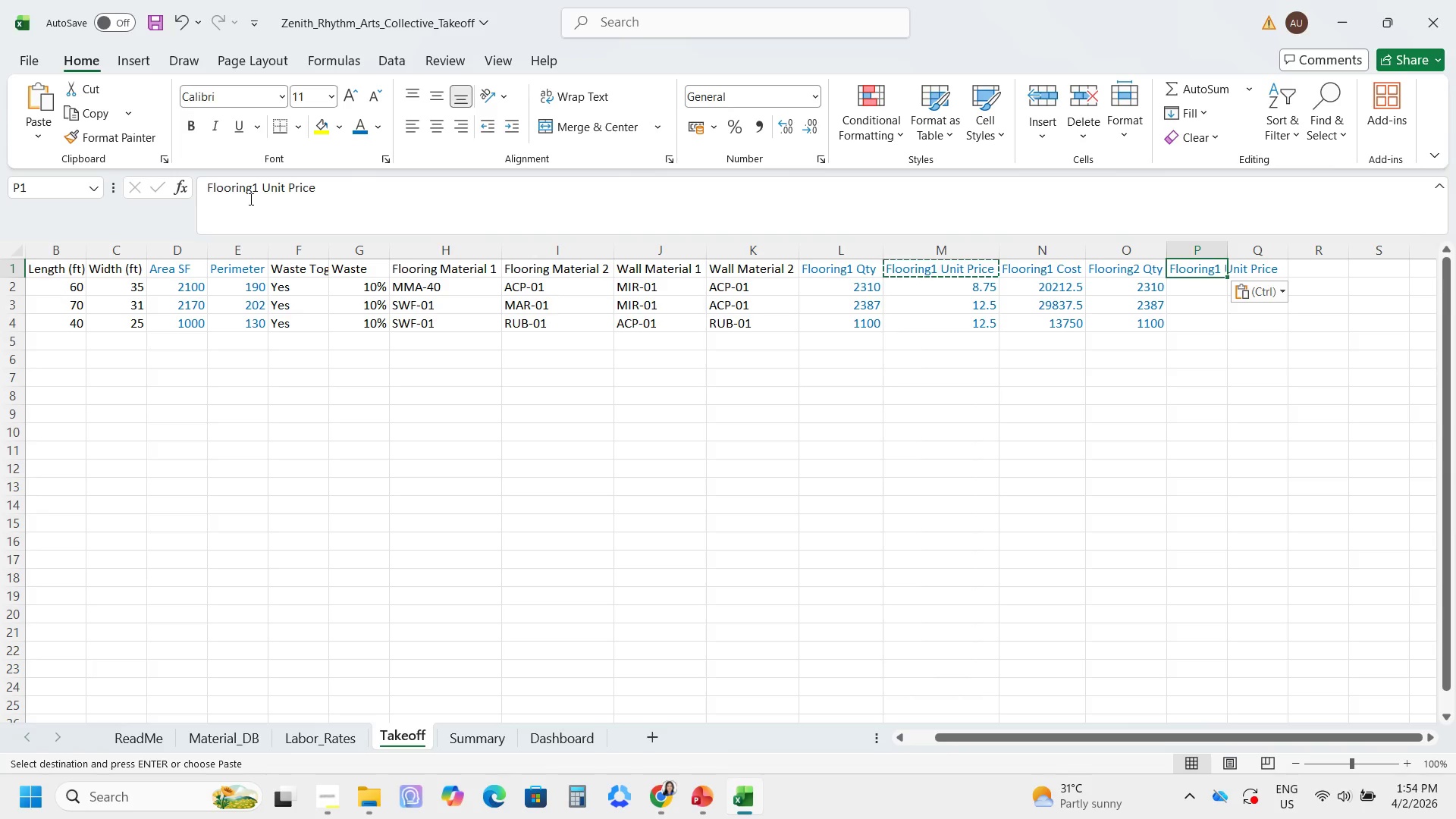 
left_click([256, 191])
 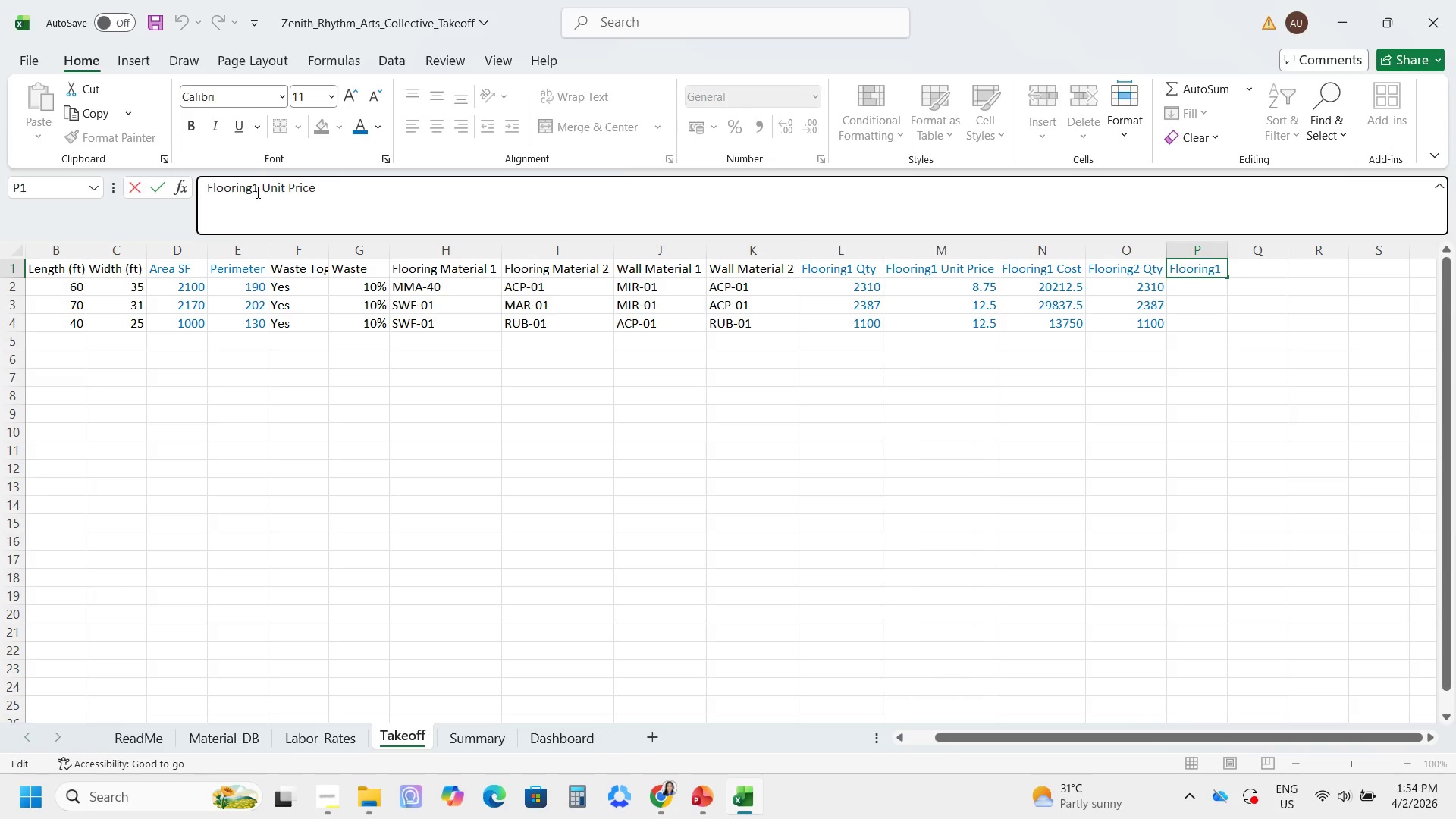 
key(Backspace)
 